 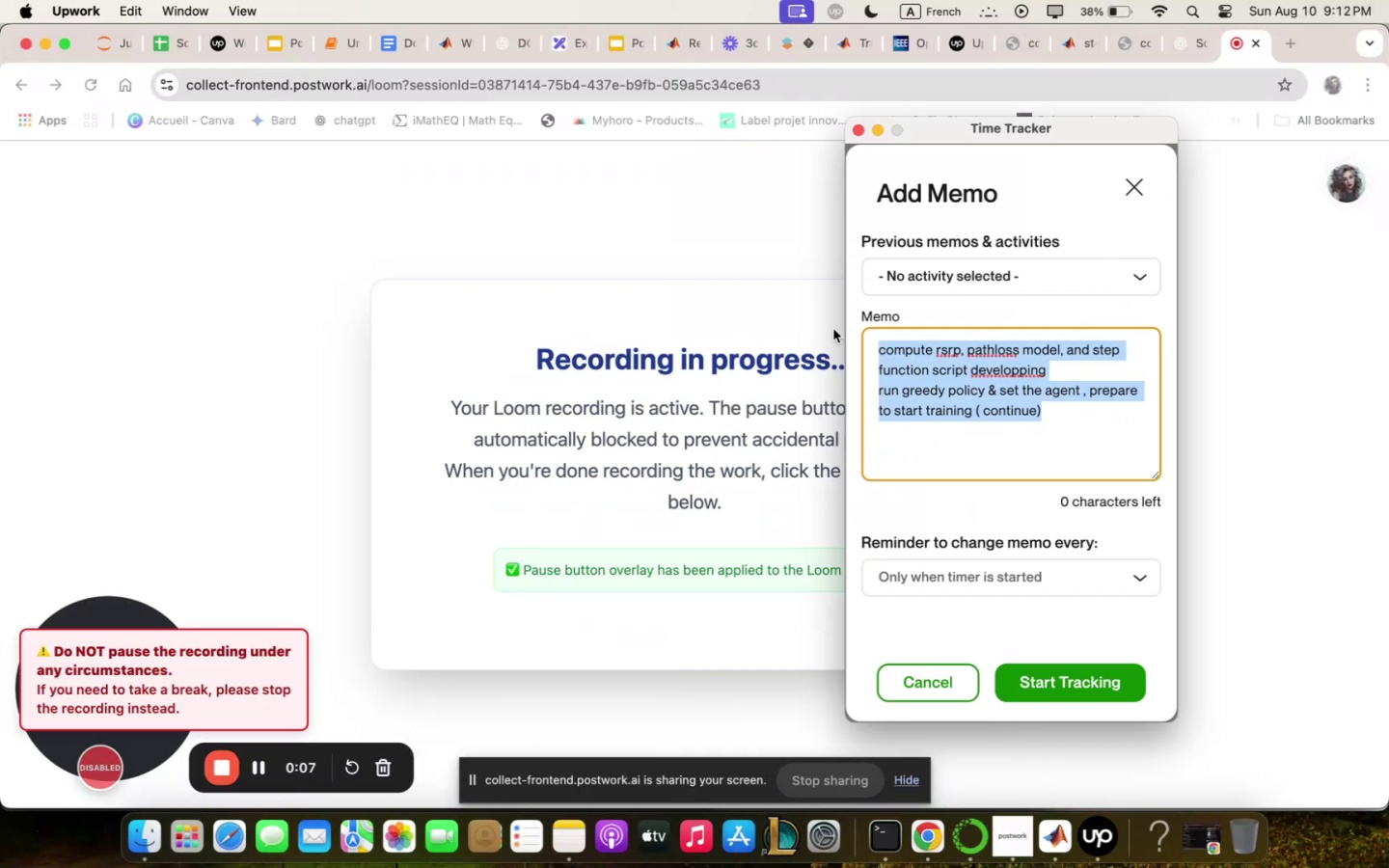 
type(stqrtincontinue debugging)
 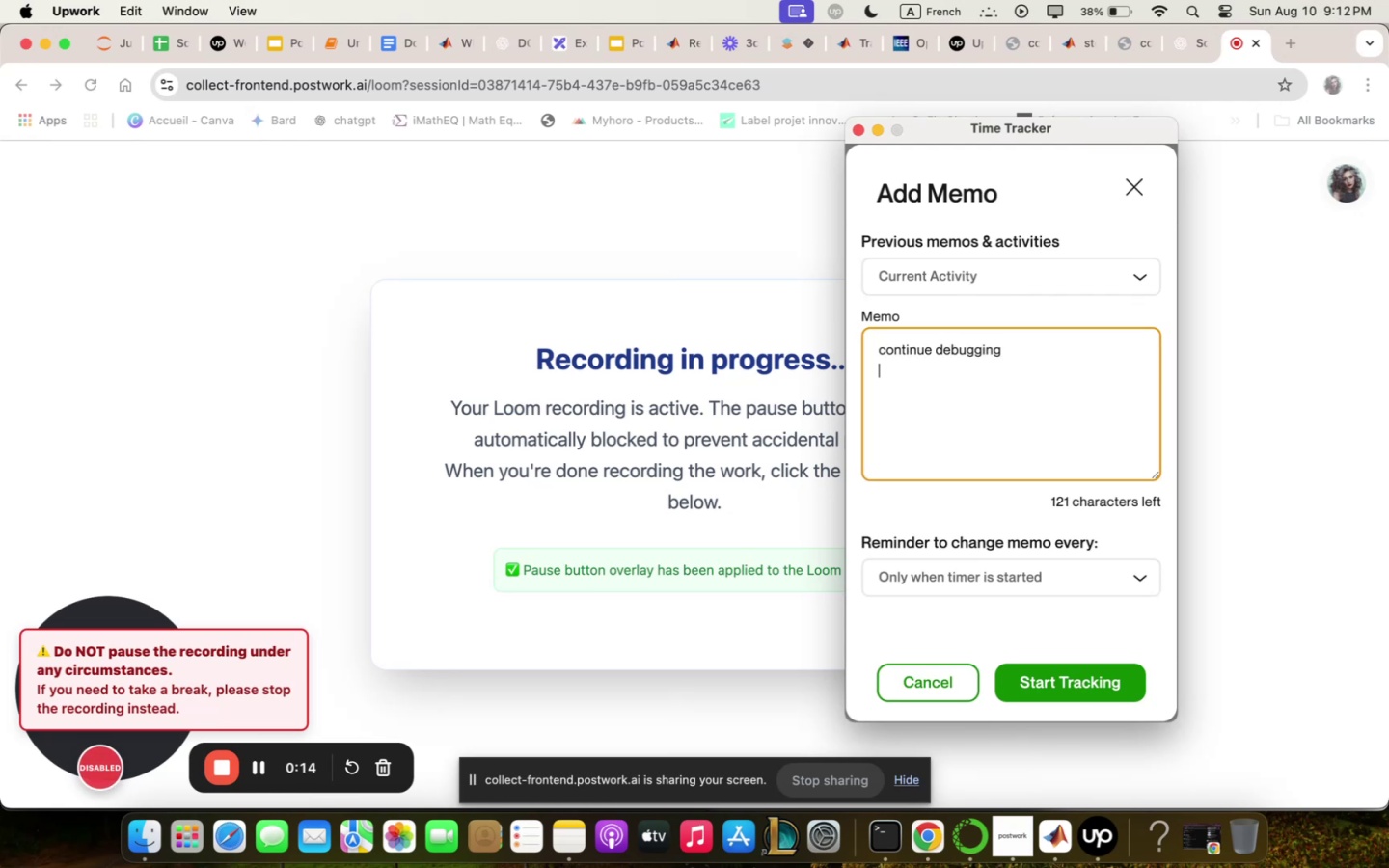 
hold_key(key=Backspace, duration=1.21)
 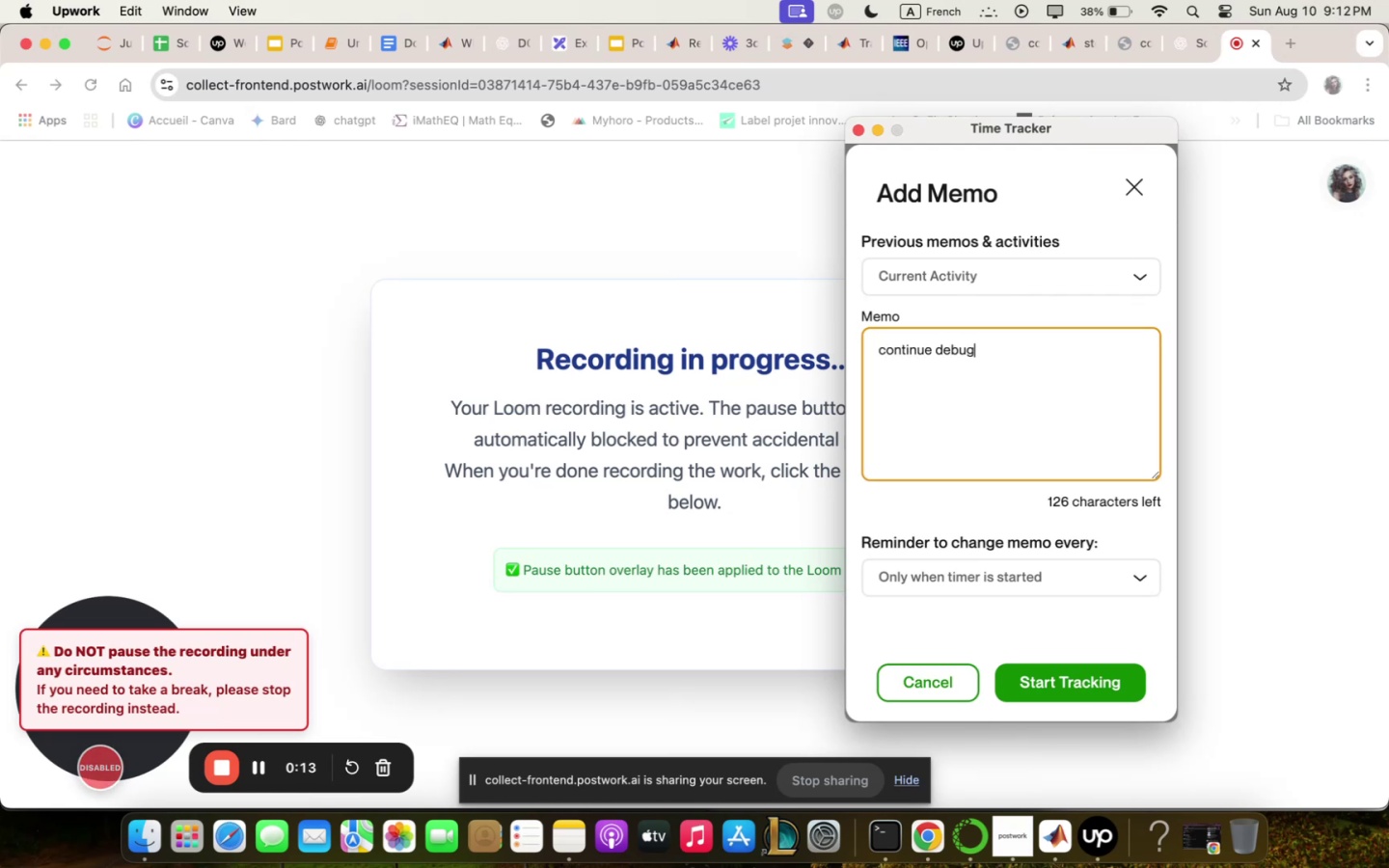 
key(Enter)
 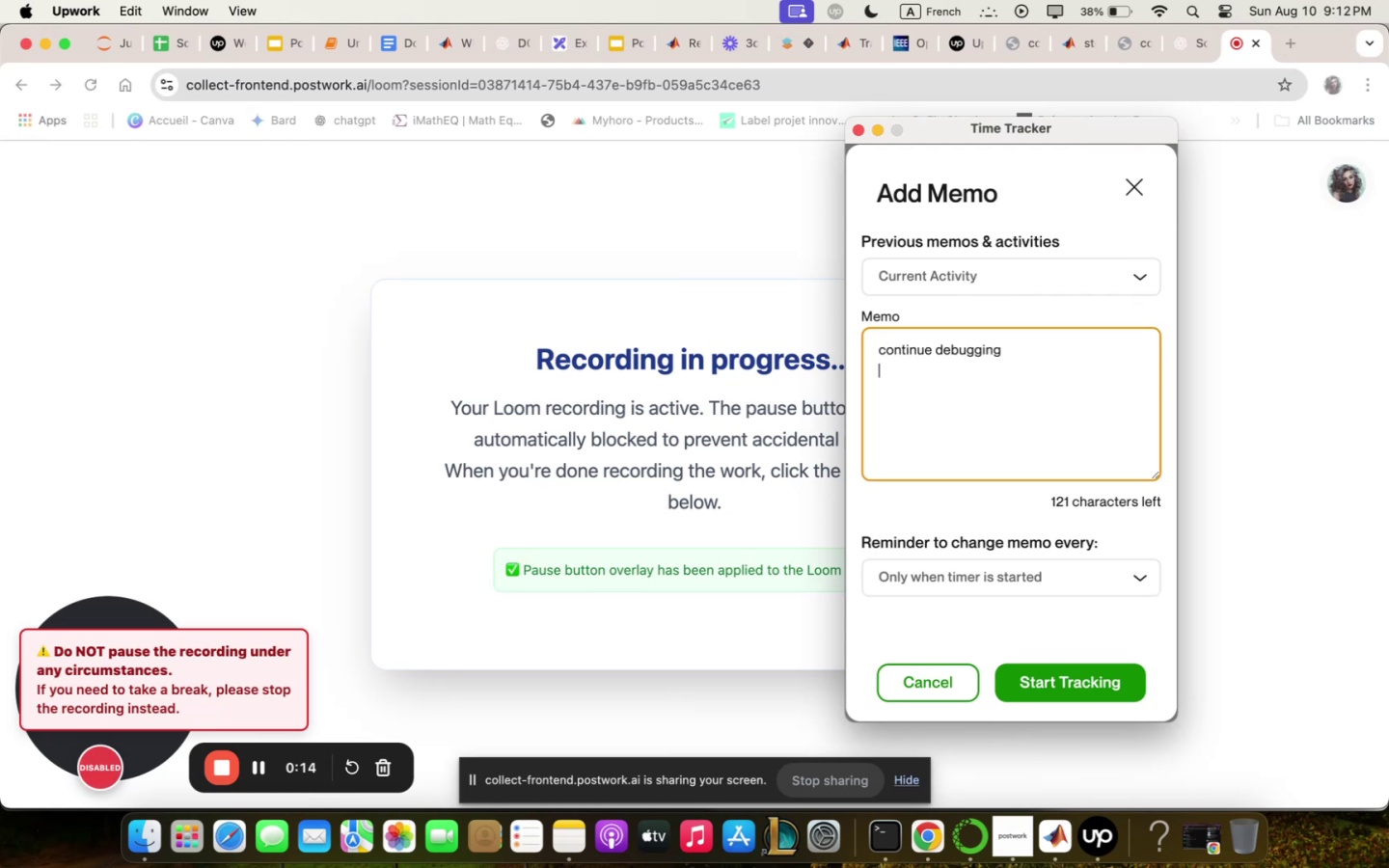 
type(stqrting trqi)
 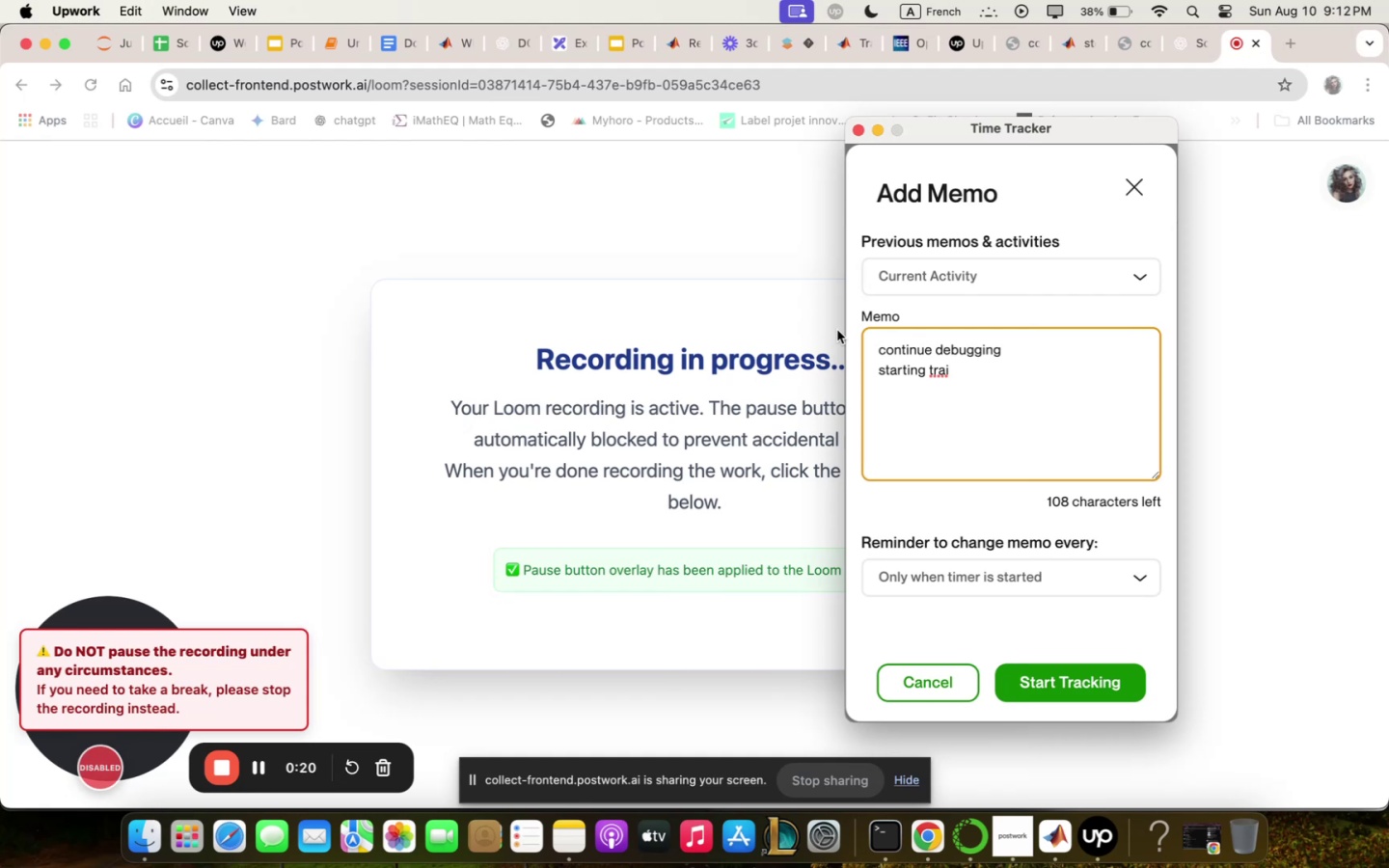 
type(ning )
 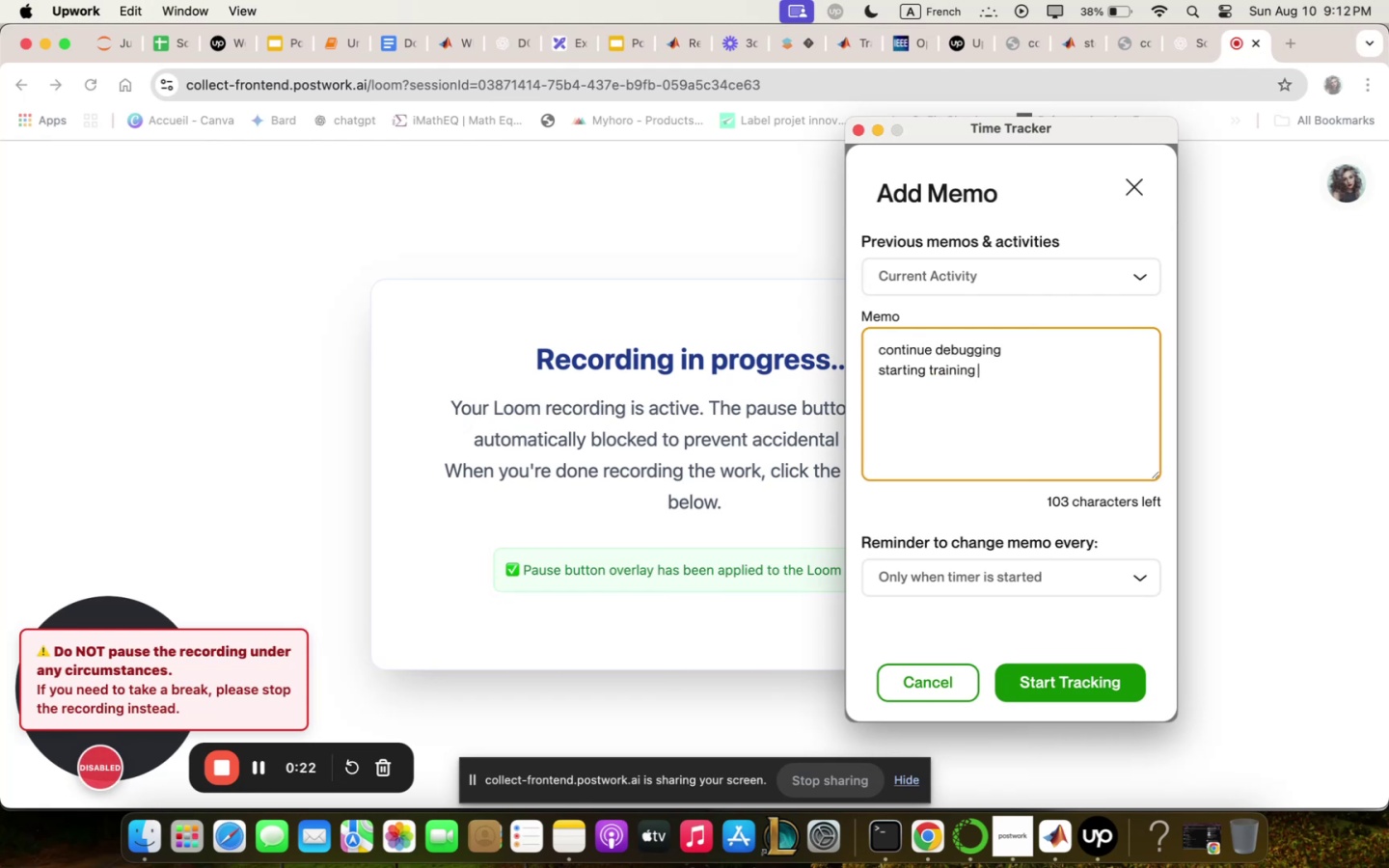 
key(Enter)
 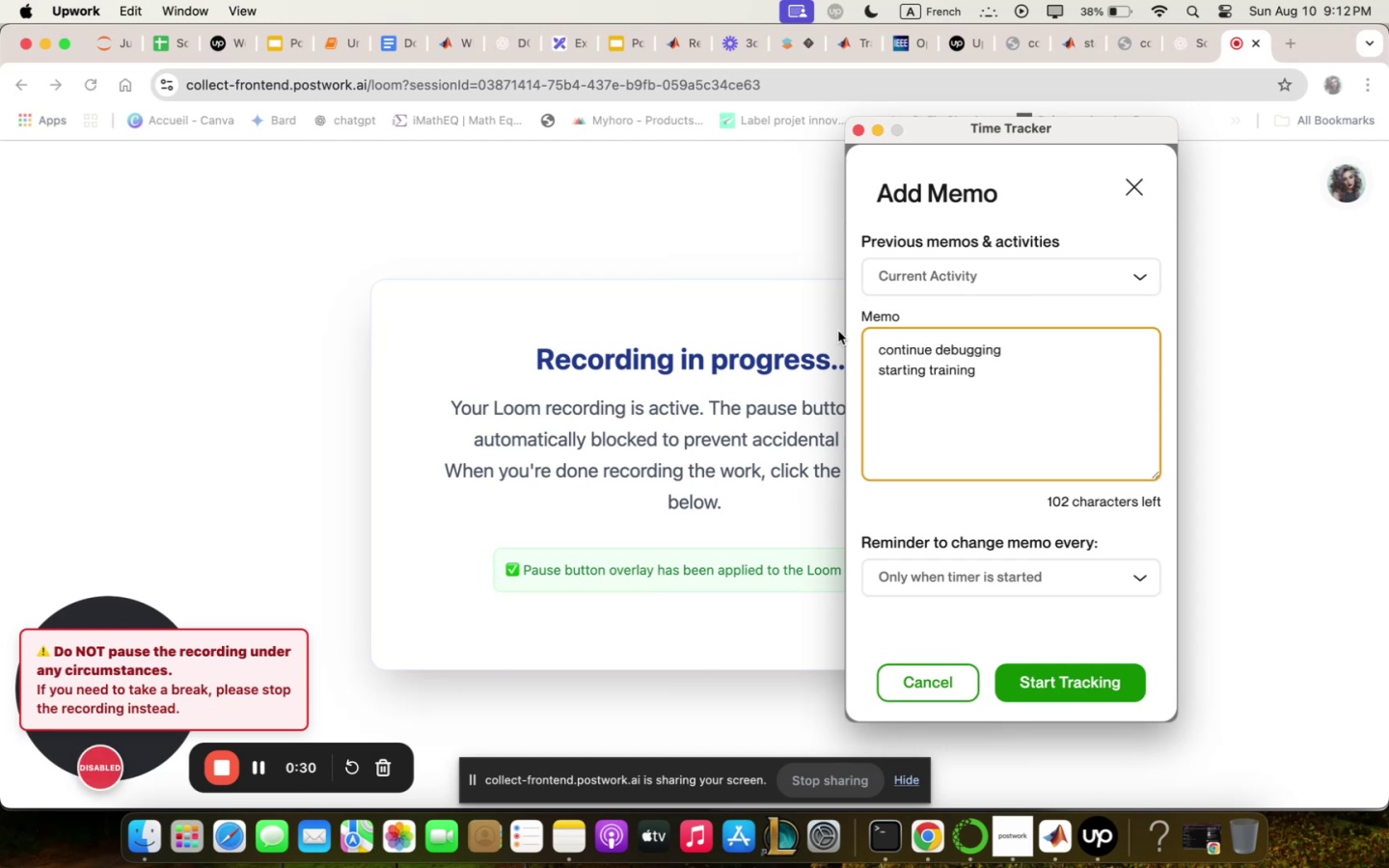 
wait(13.05)
 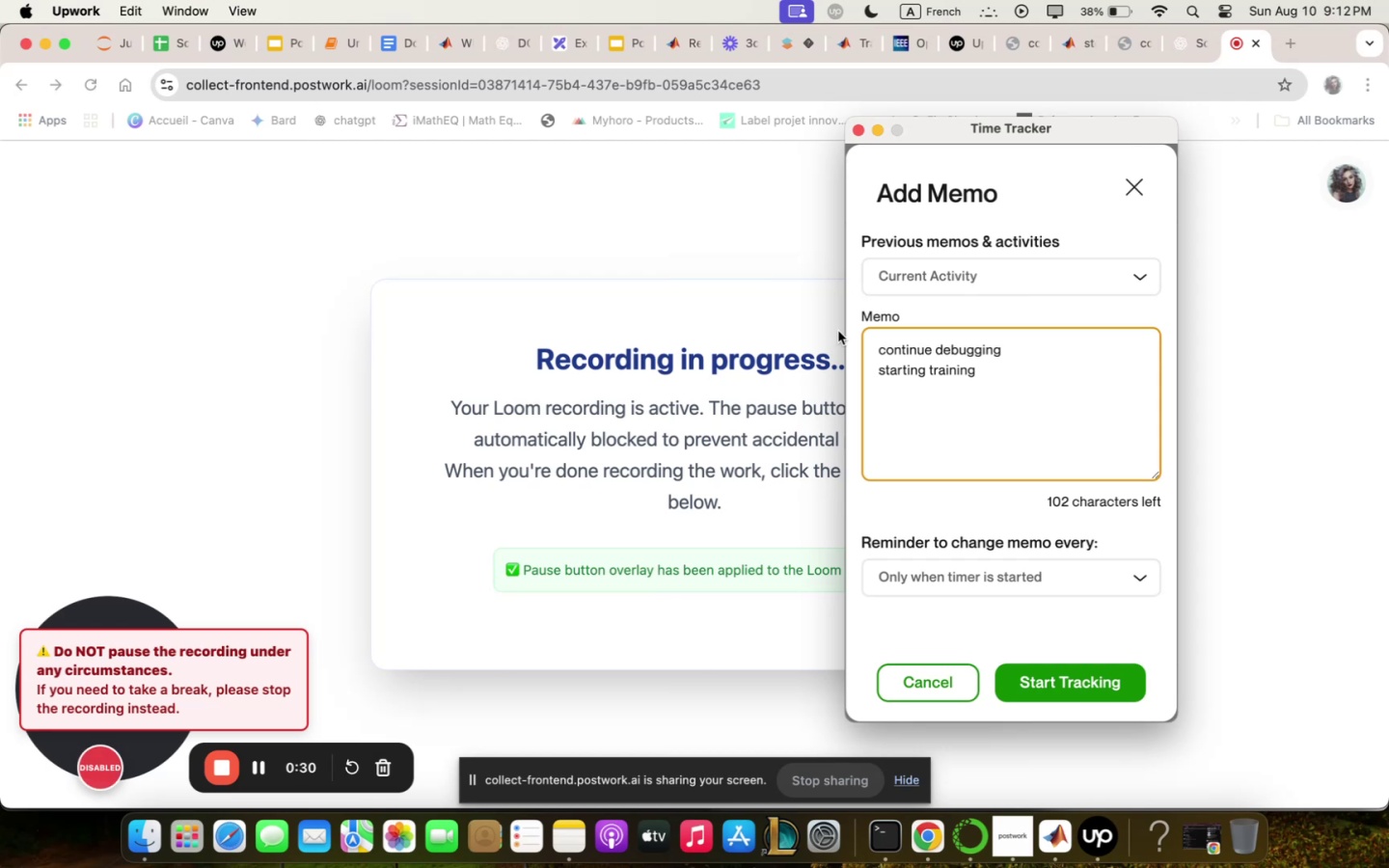 
key(Backspace)
 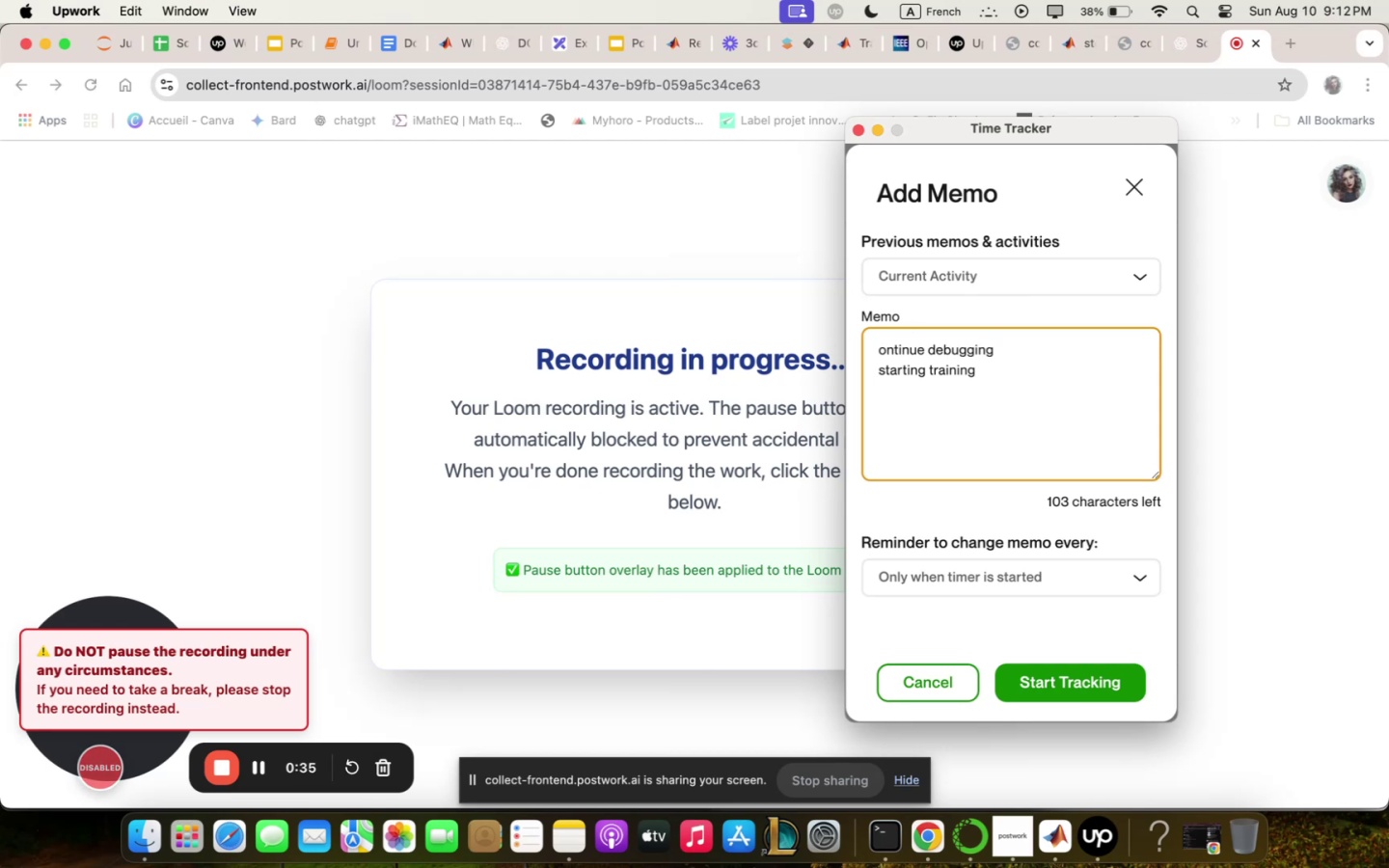 
key(Shift+C)
 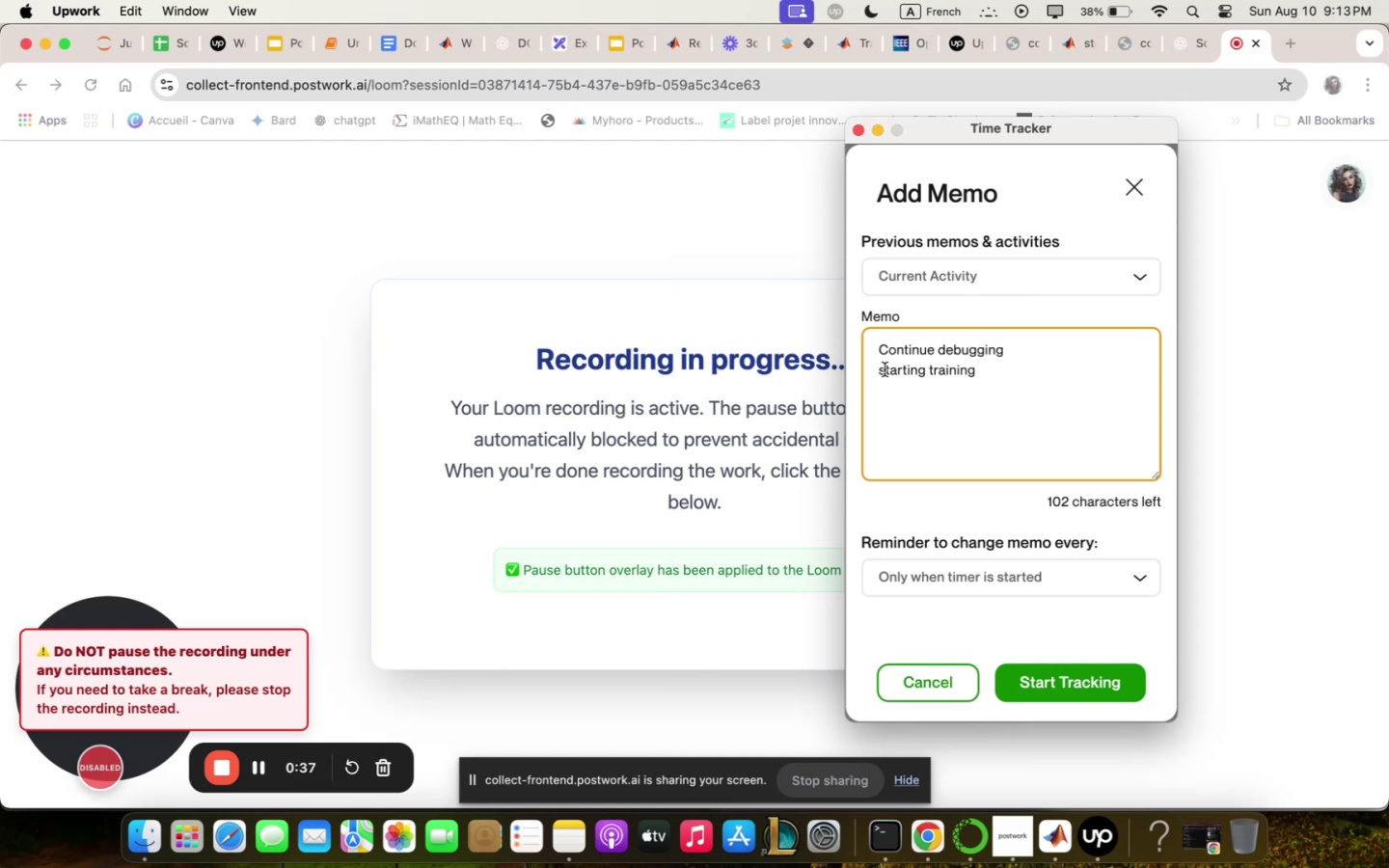 
left_click([885, 372])
 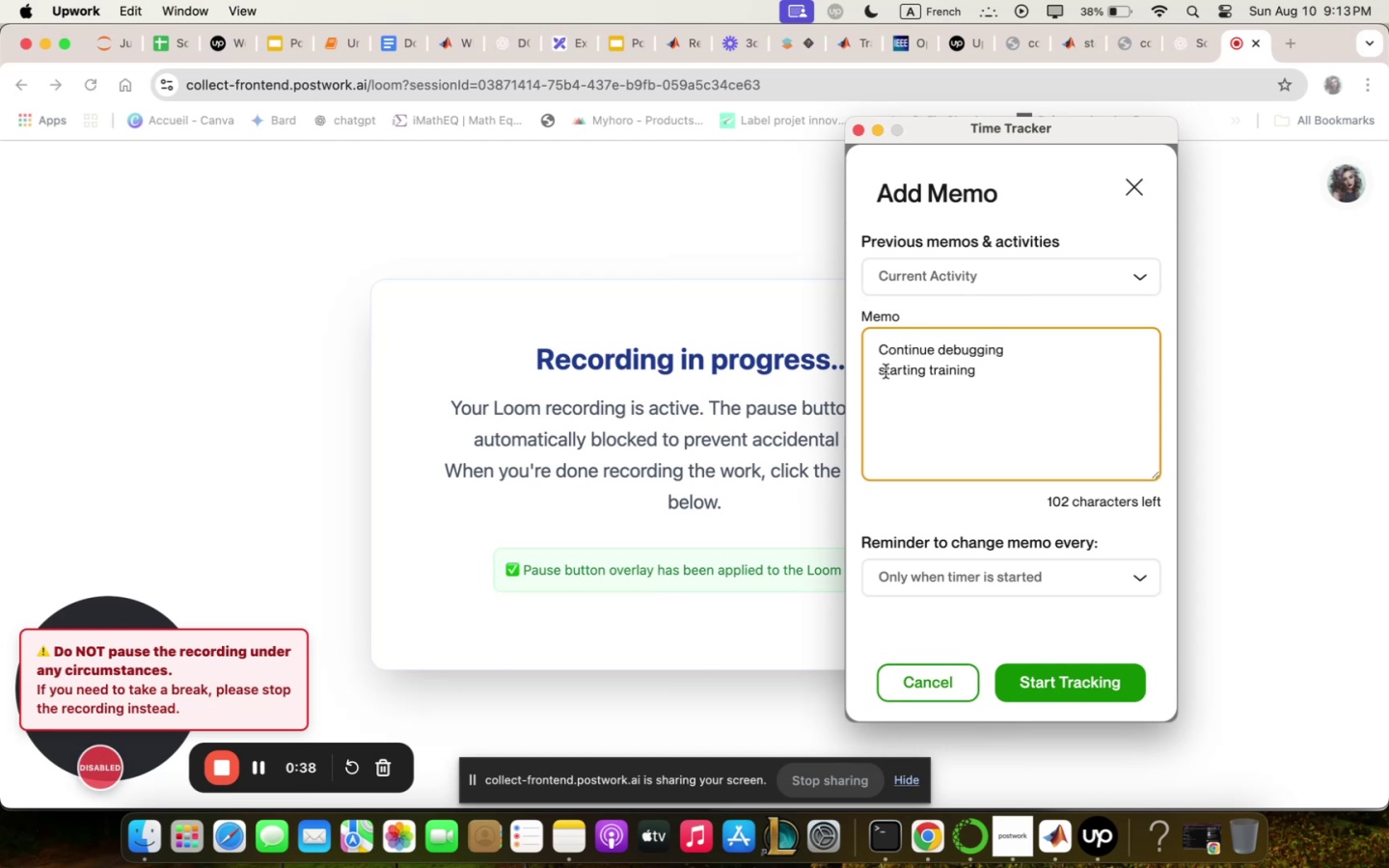 
key(Backspace)
 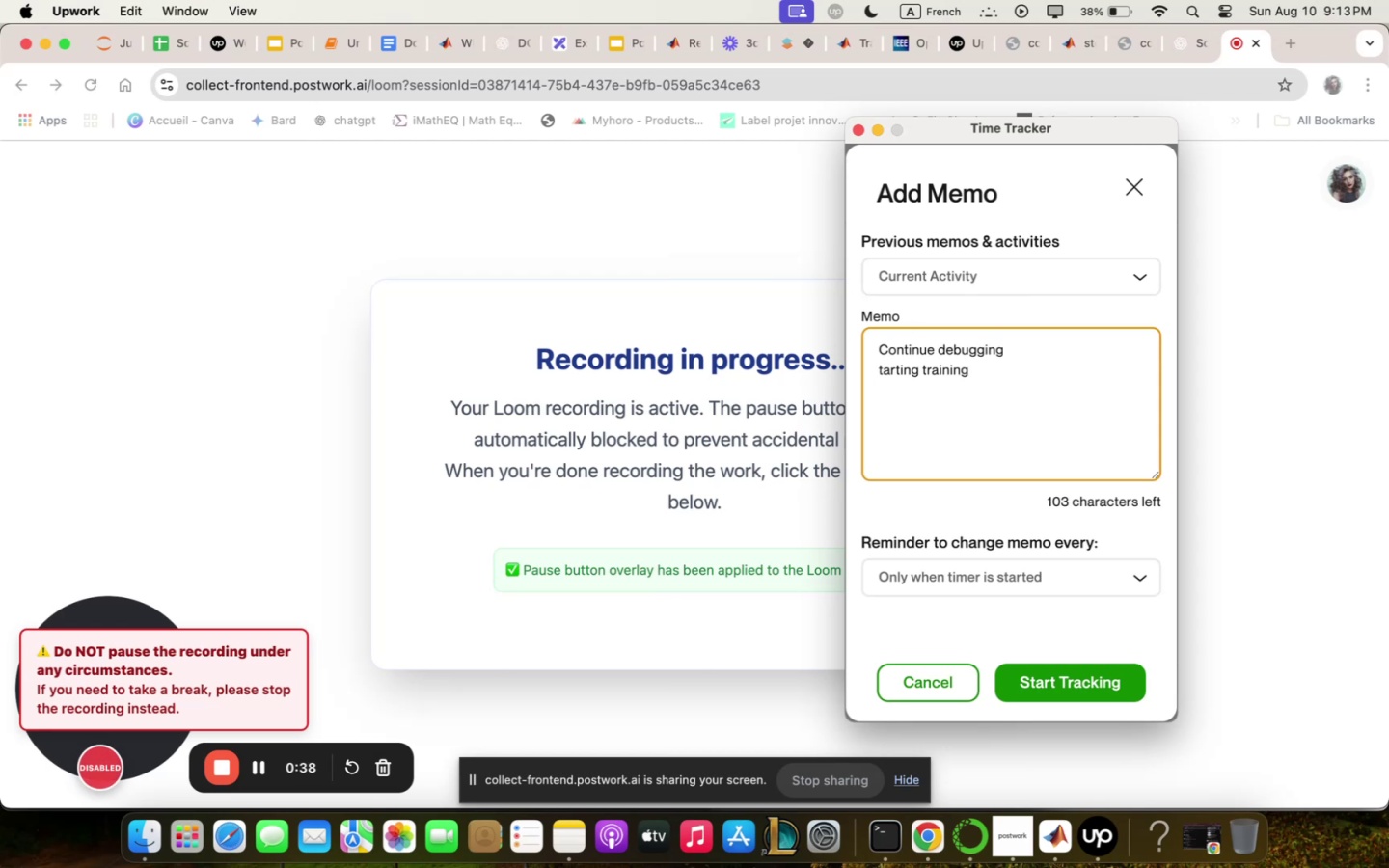 
key(Shift+S)
 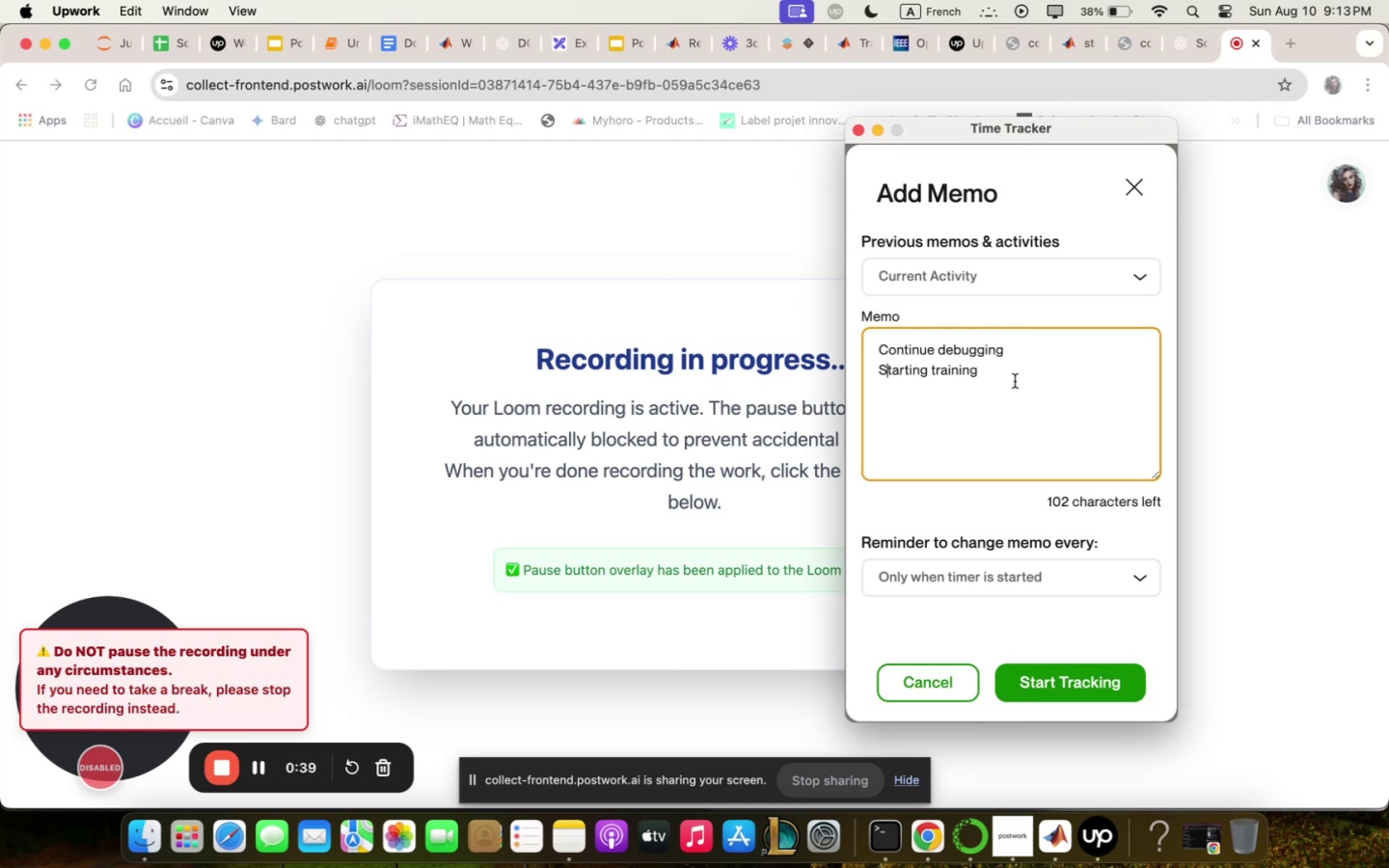 
left_click([1012, 371])
 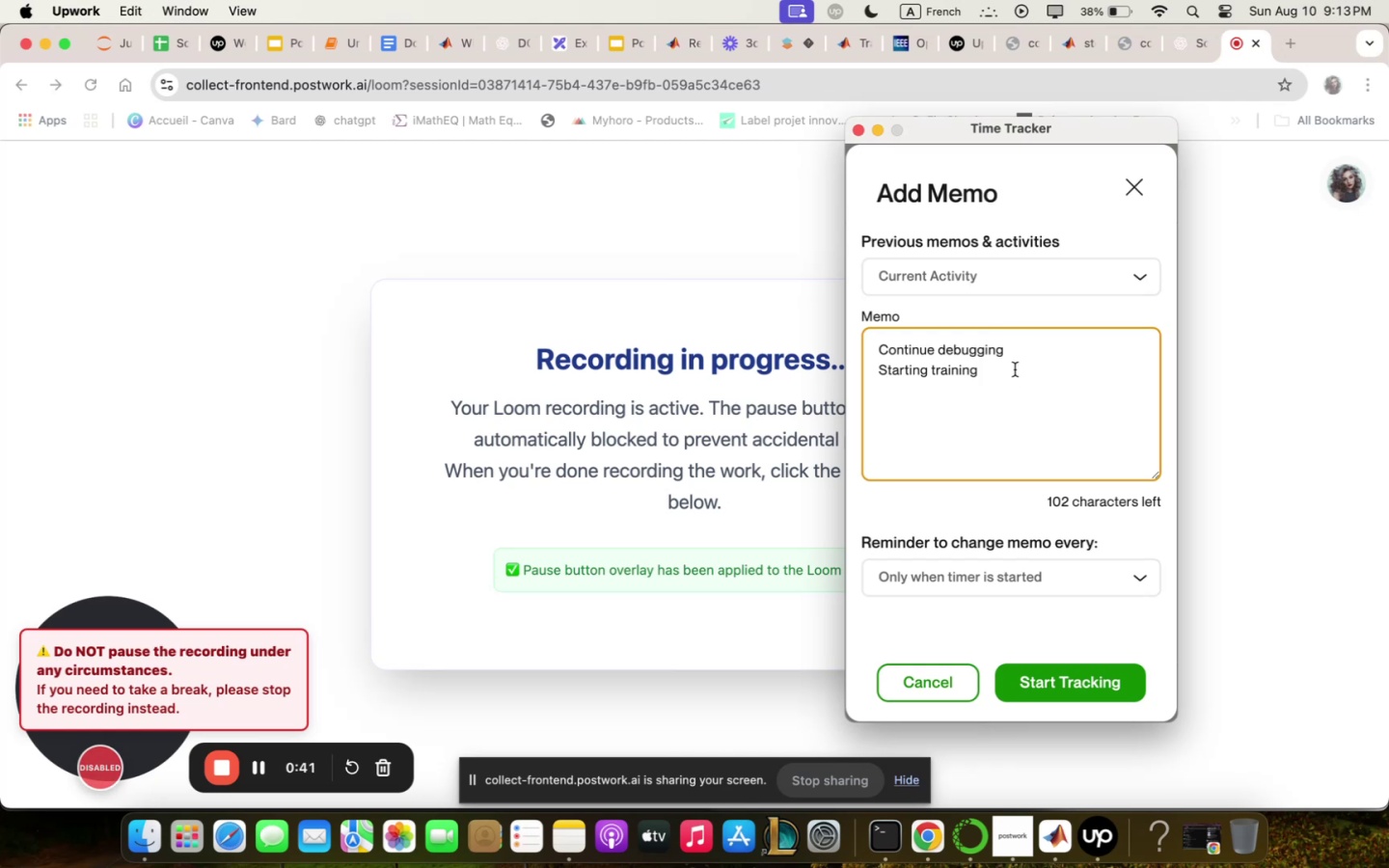 
key(Enter)
 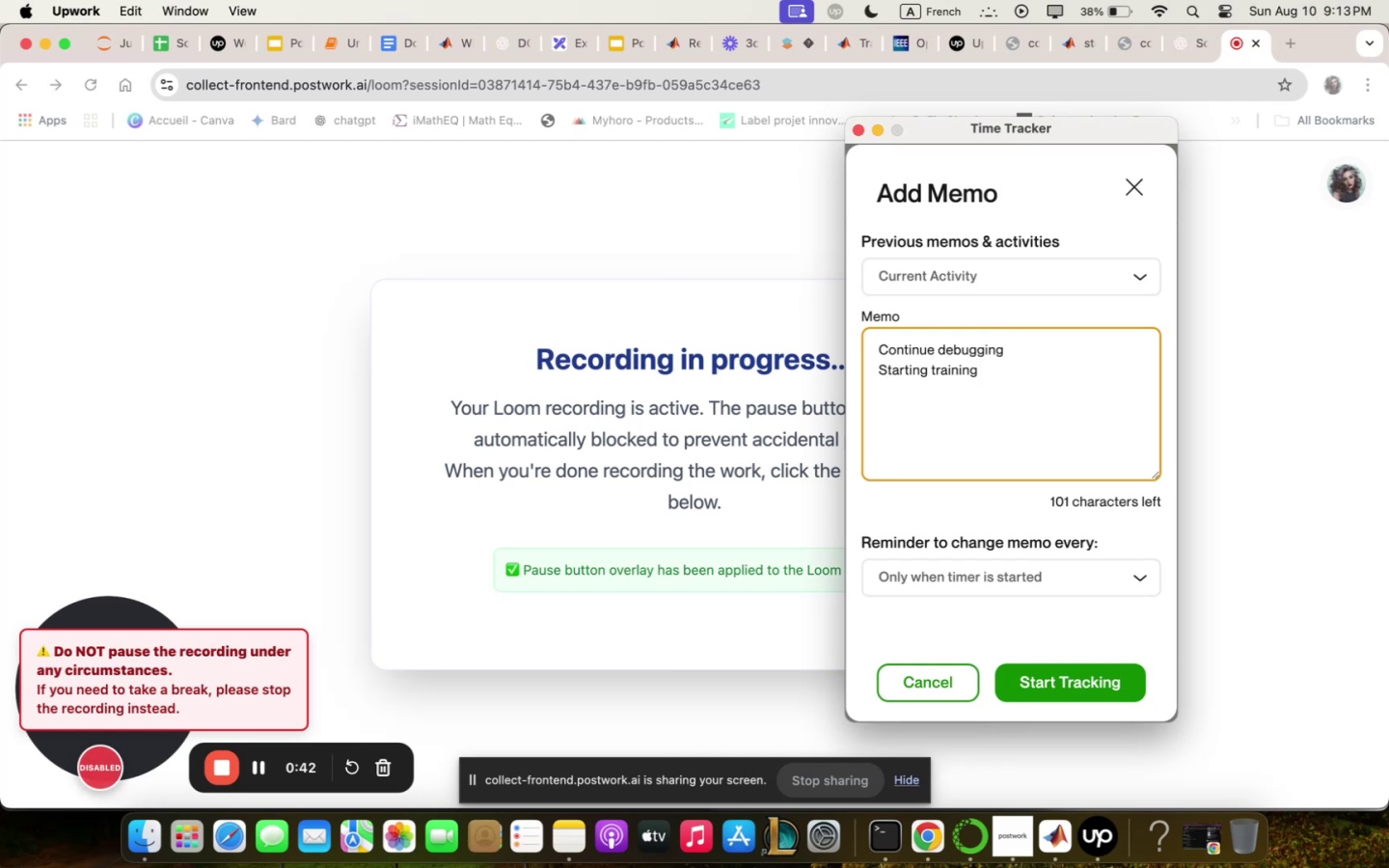 
key(Backspace)
key(Backspace)
type( session of DAN qgentr)
key(Backspace)
 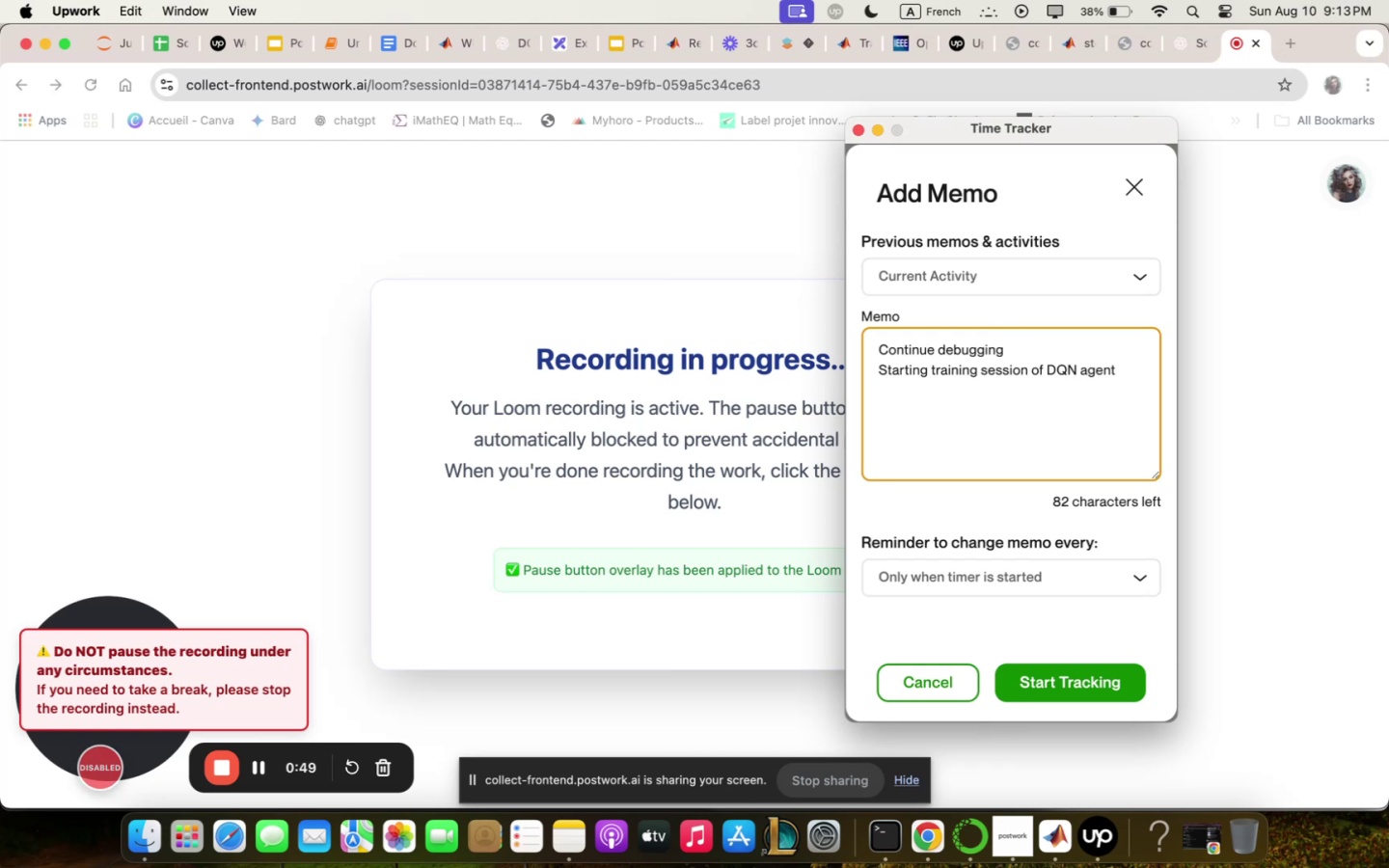 
key(Enter)
 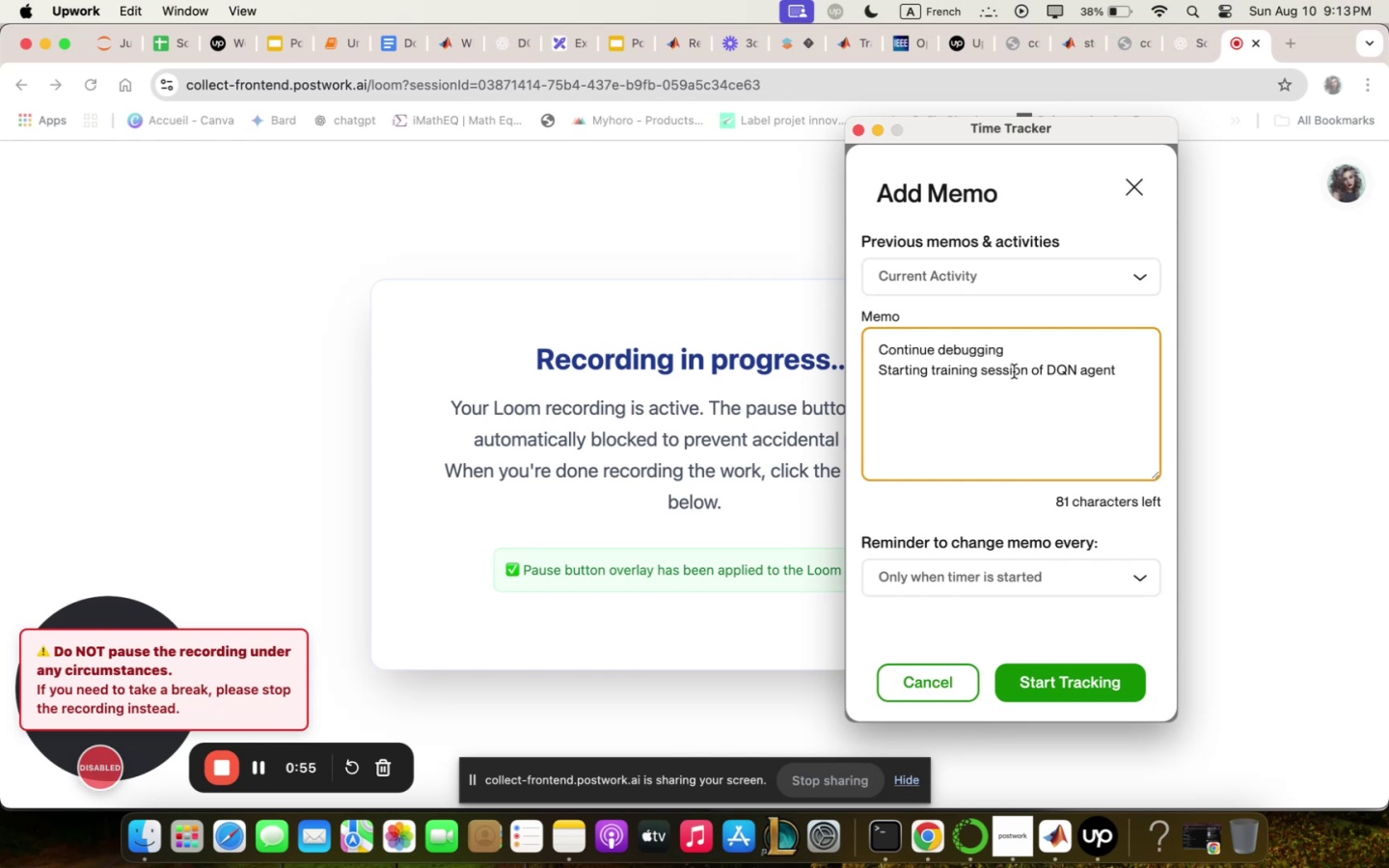 
wait(10.7)
 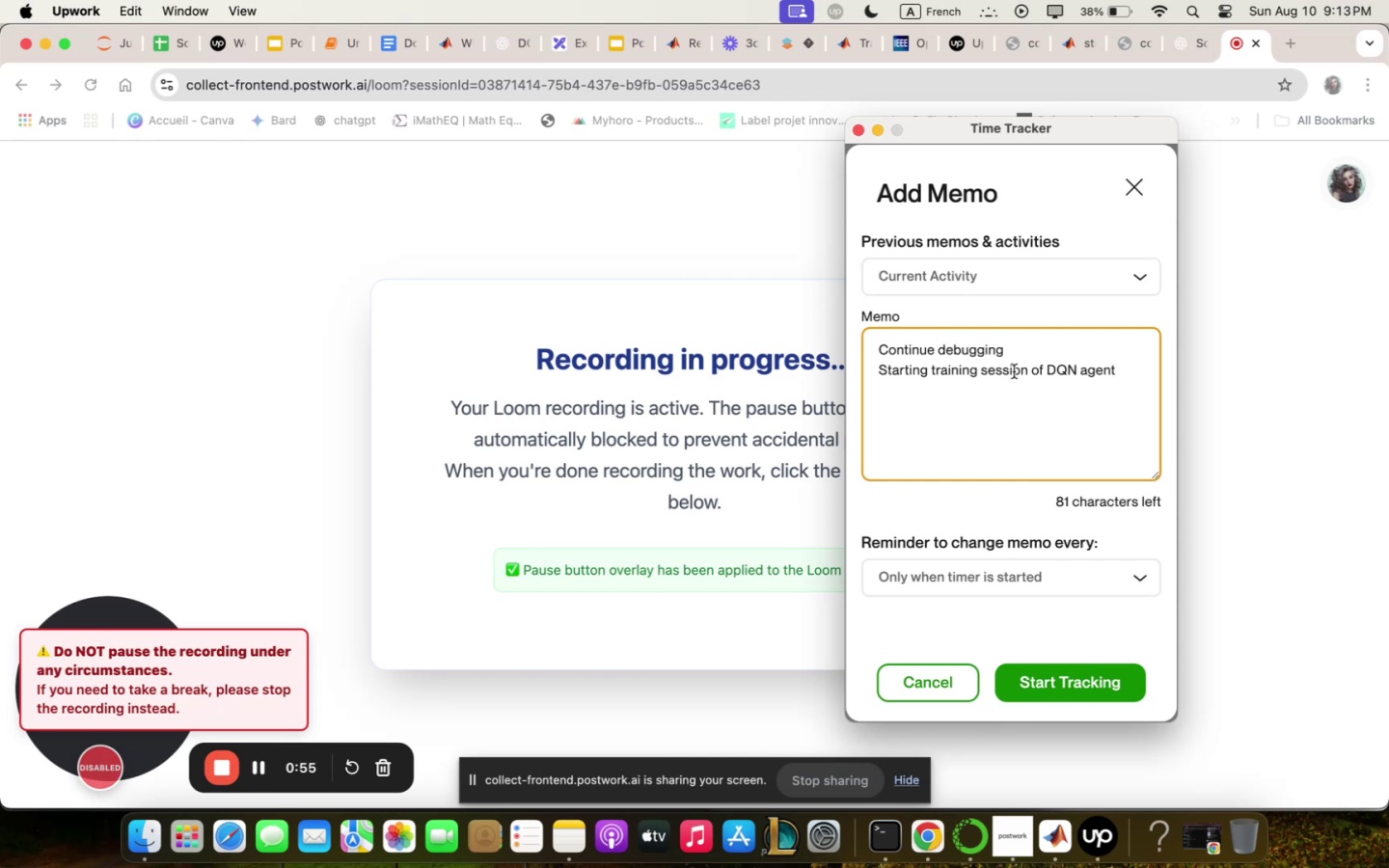 
type(testing )
 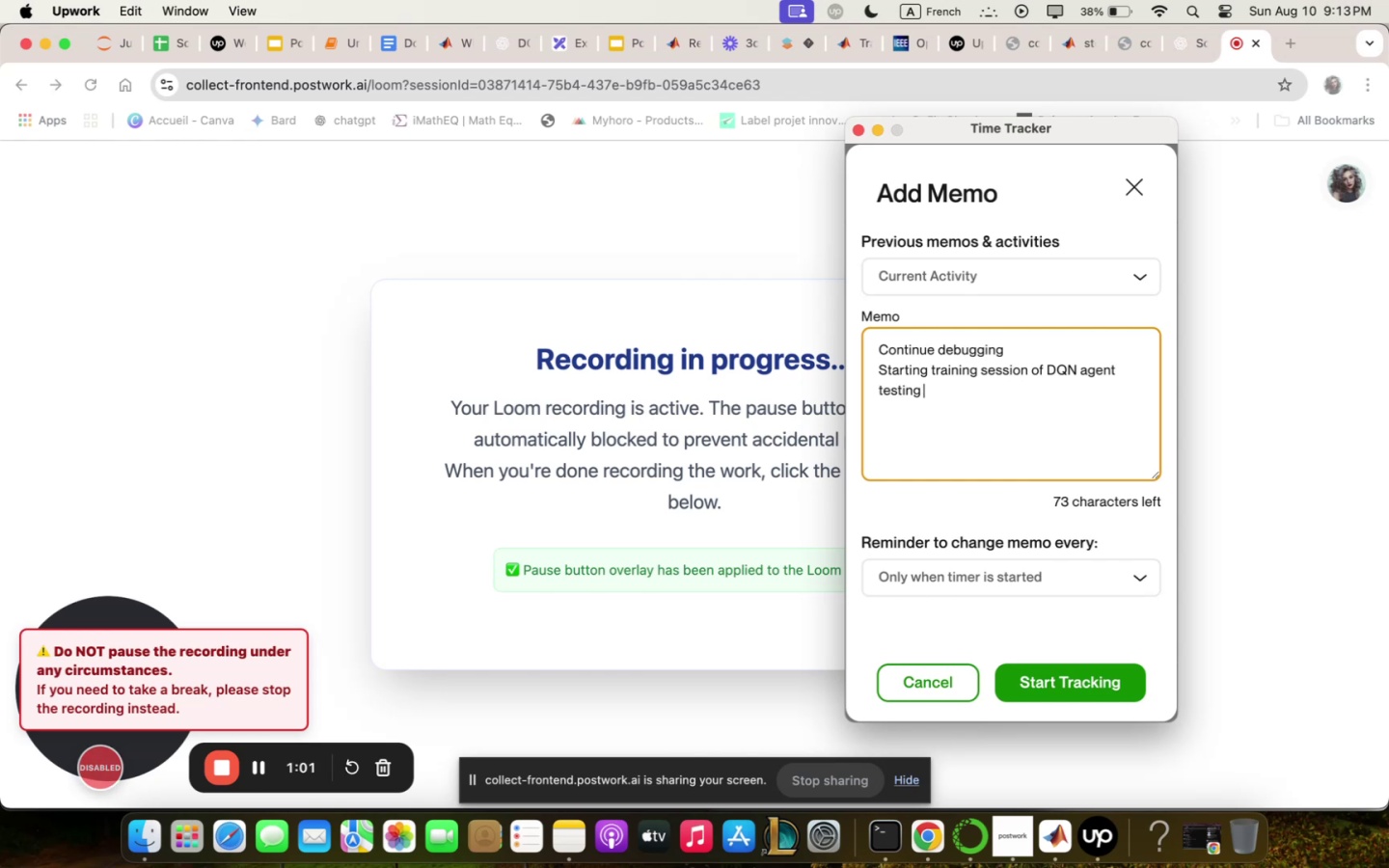 
key(Enter)
 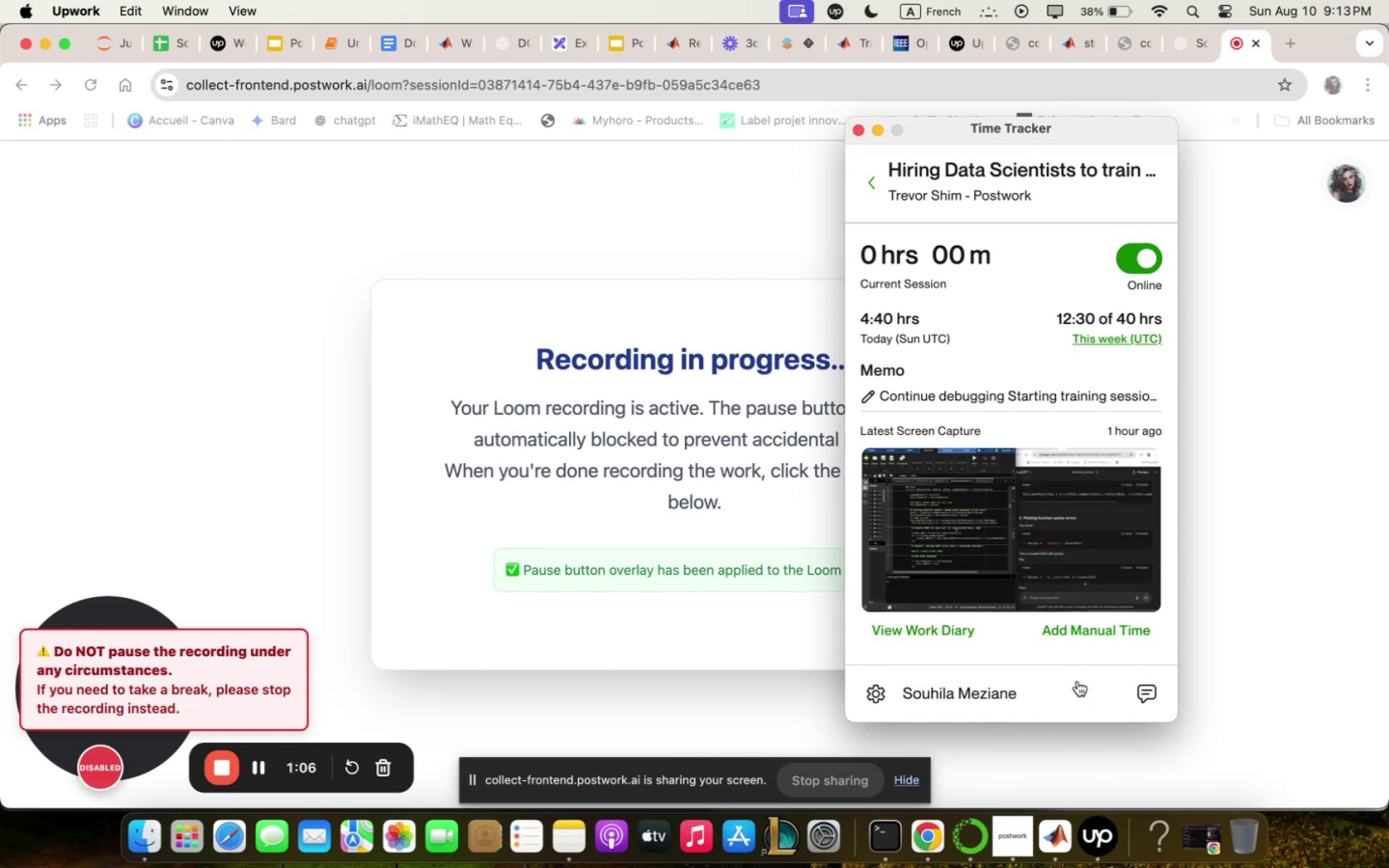 
wait(9.53)
 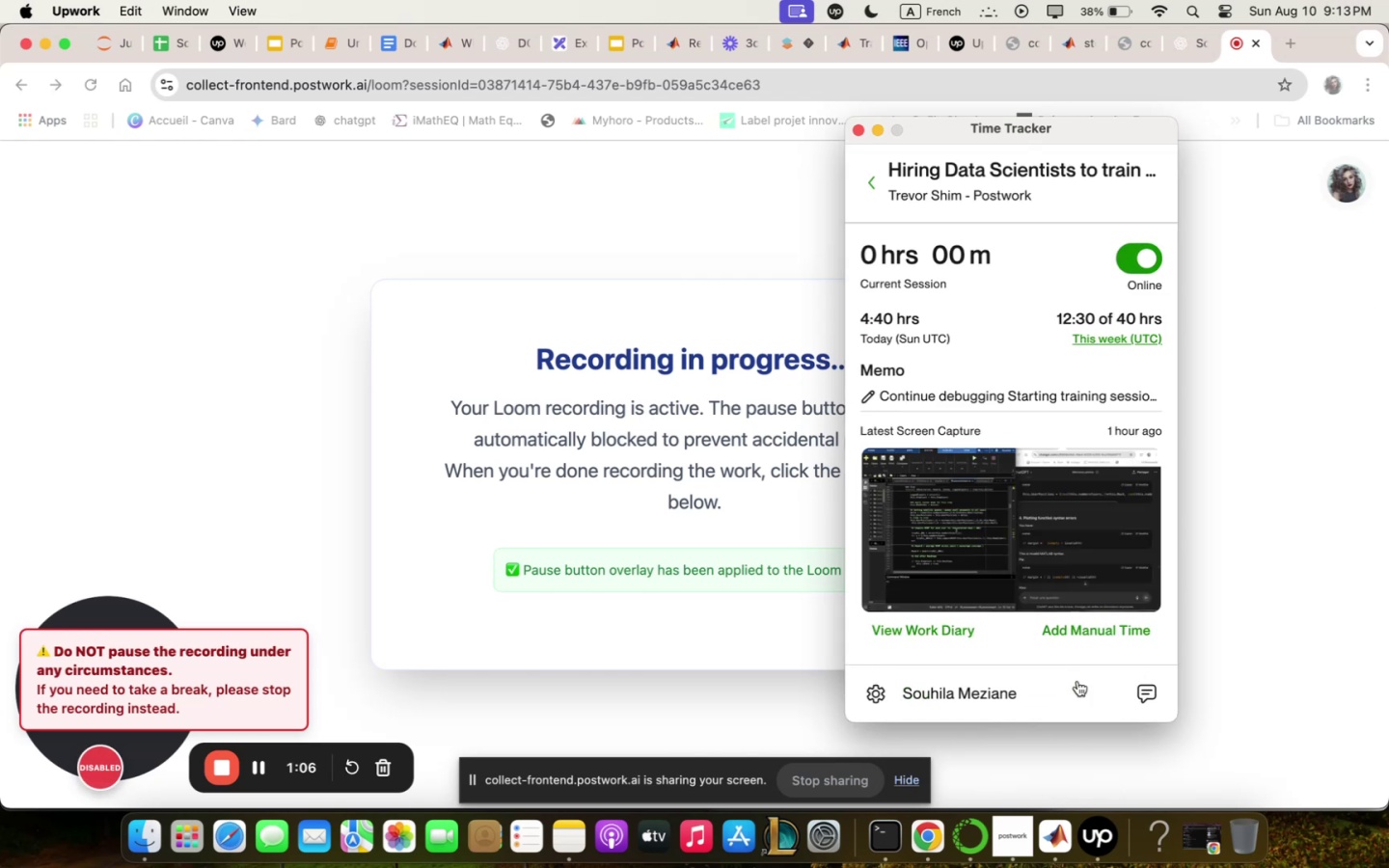 
left_click([901, 775])
 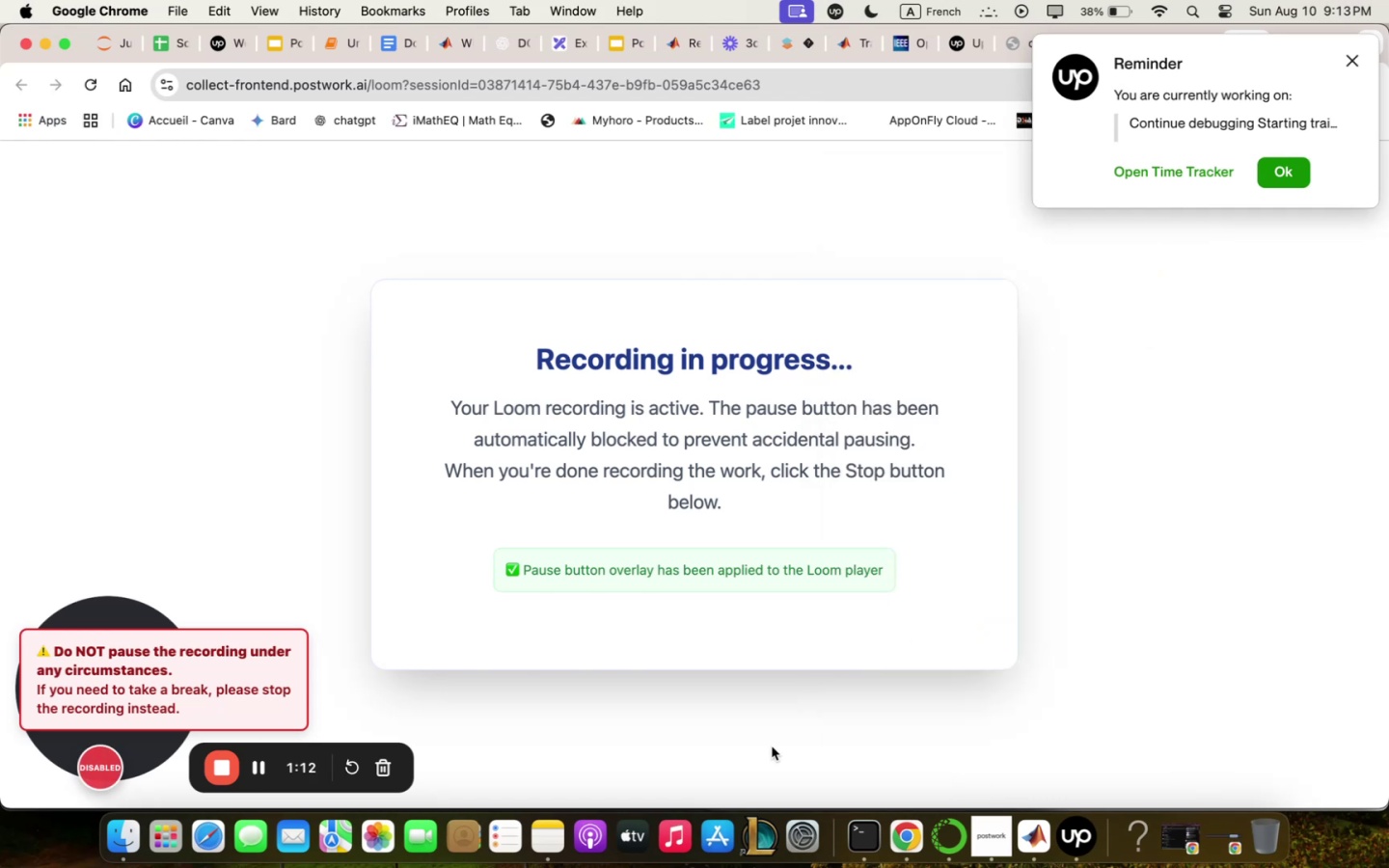 
left_click([801, 687])
 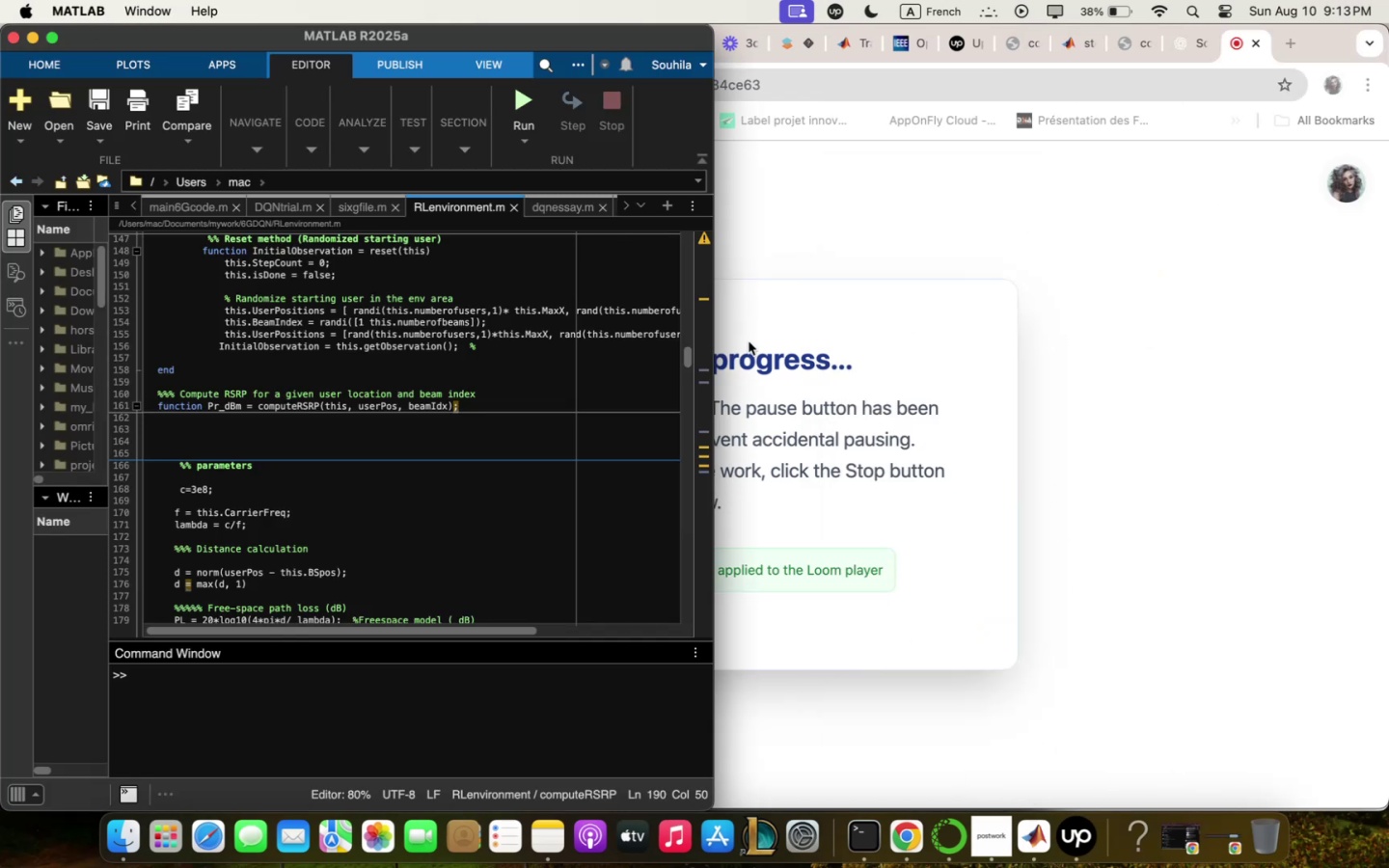 
wait(6.4)
 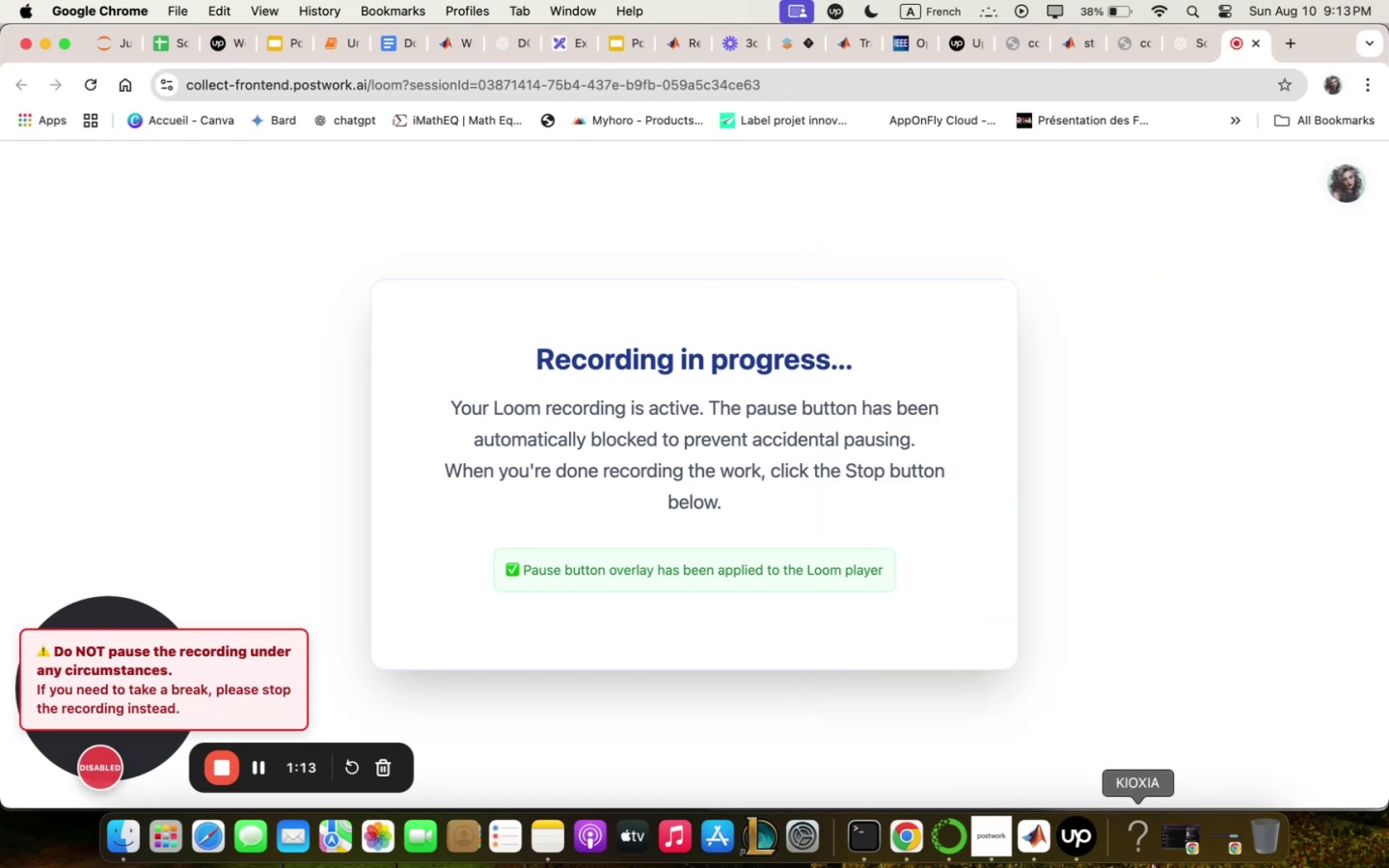 
left_click_drag(start_coordinate=[713, 336], to_coordinate=[1388, 340])
 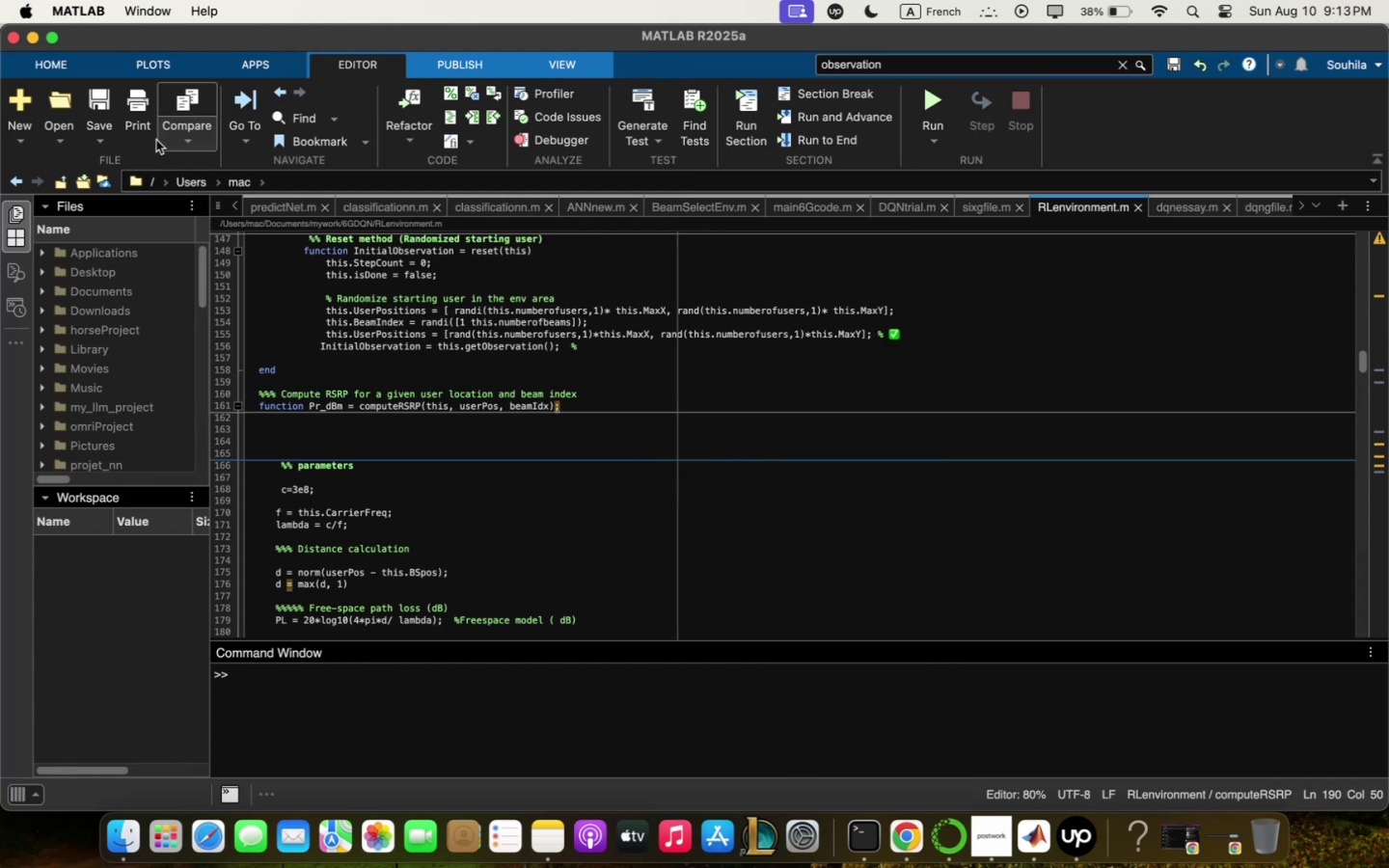 
left_click([97, 112])
 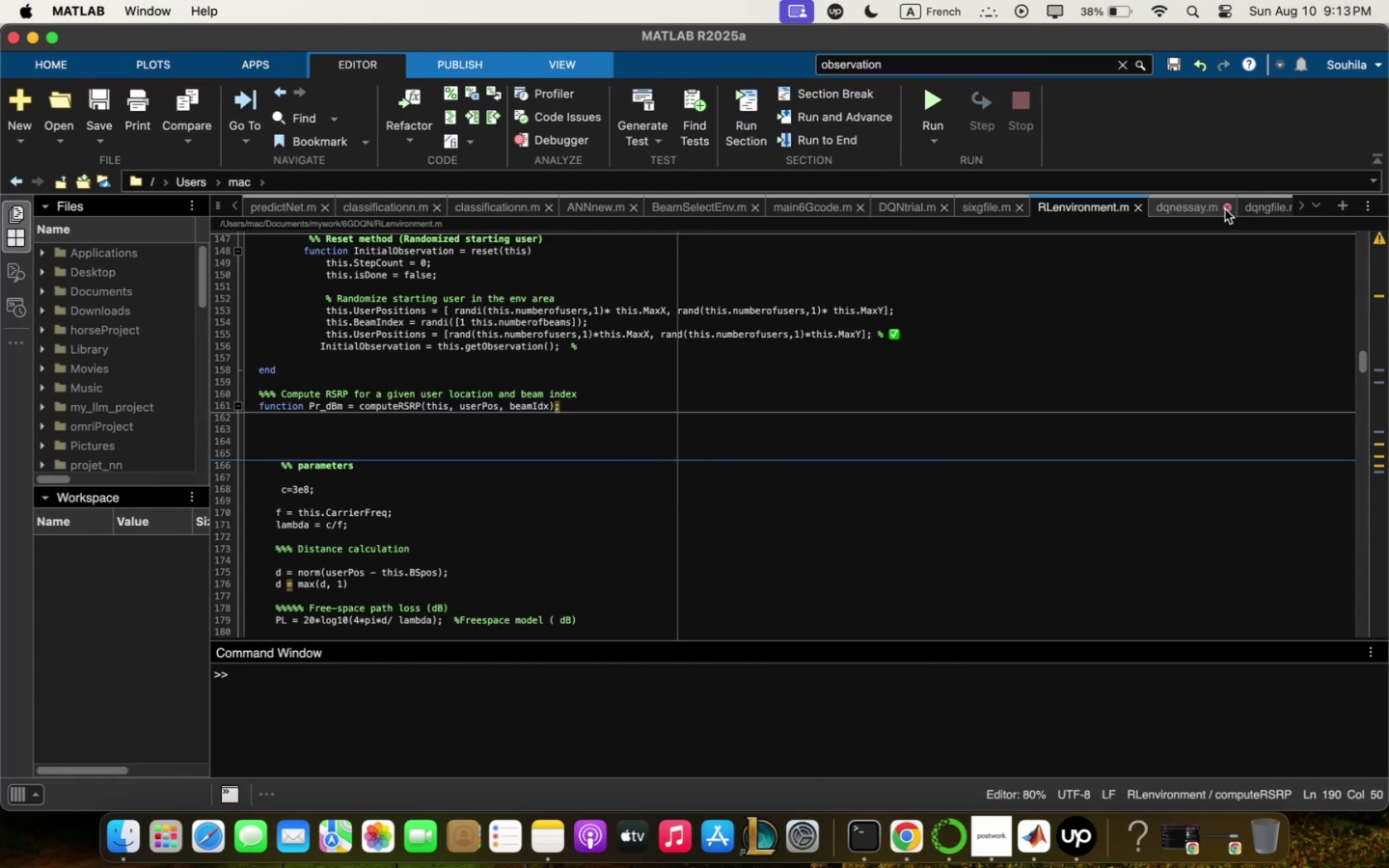 
left_click([1198, 210])
 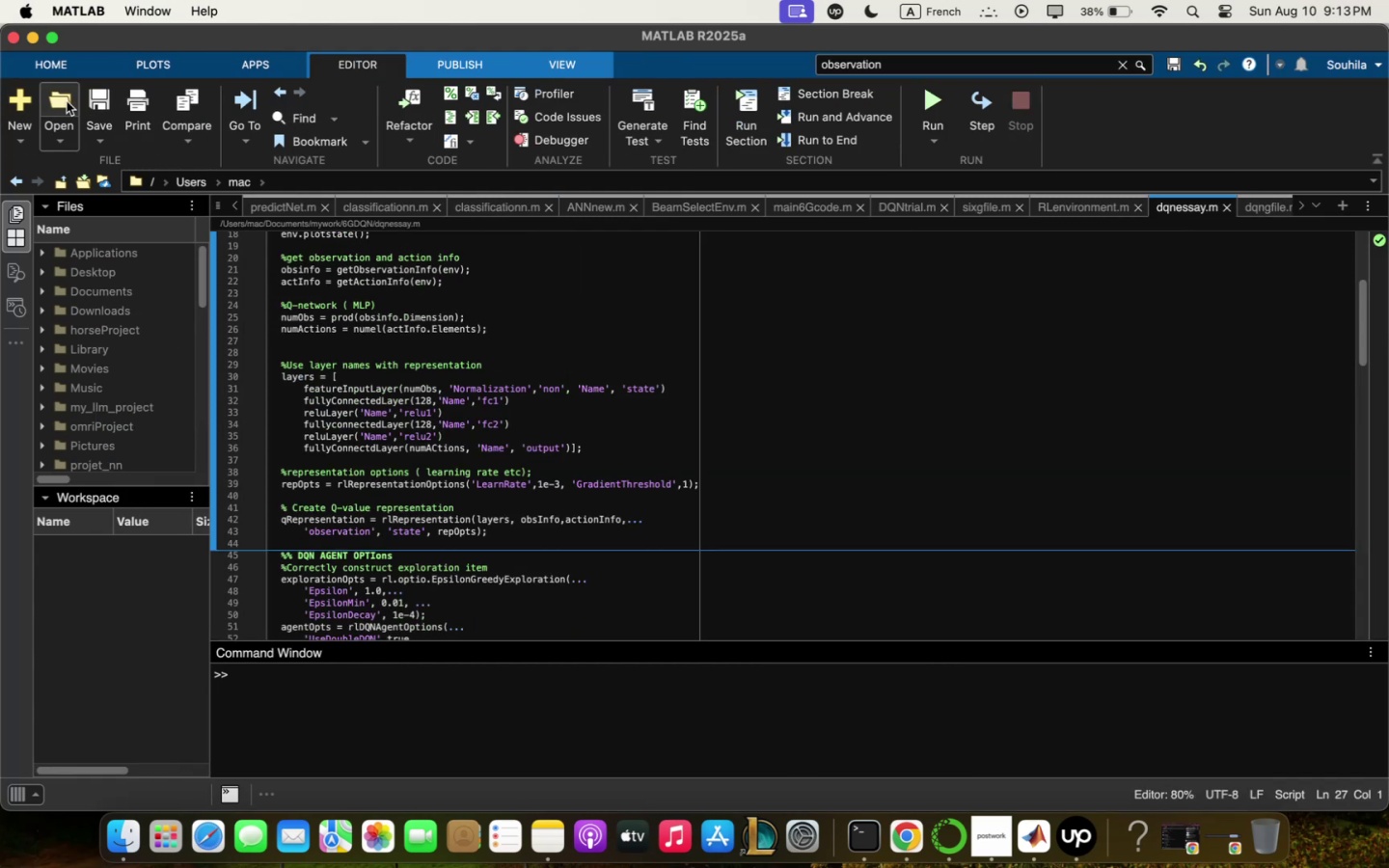 
left_click([100, 97])
 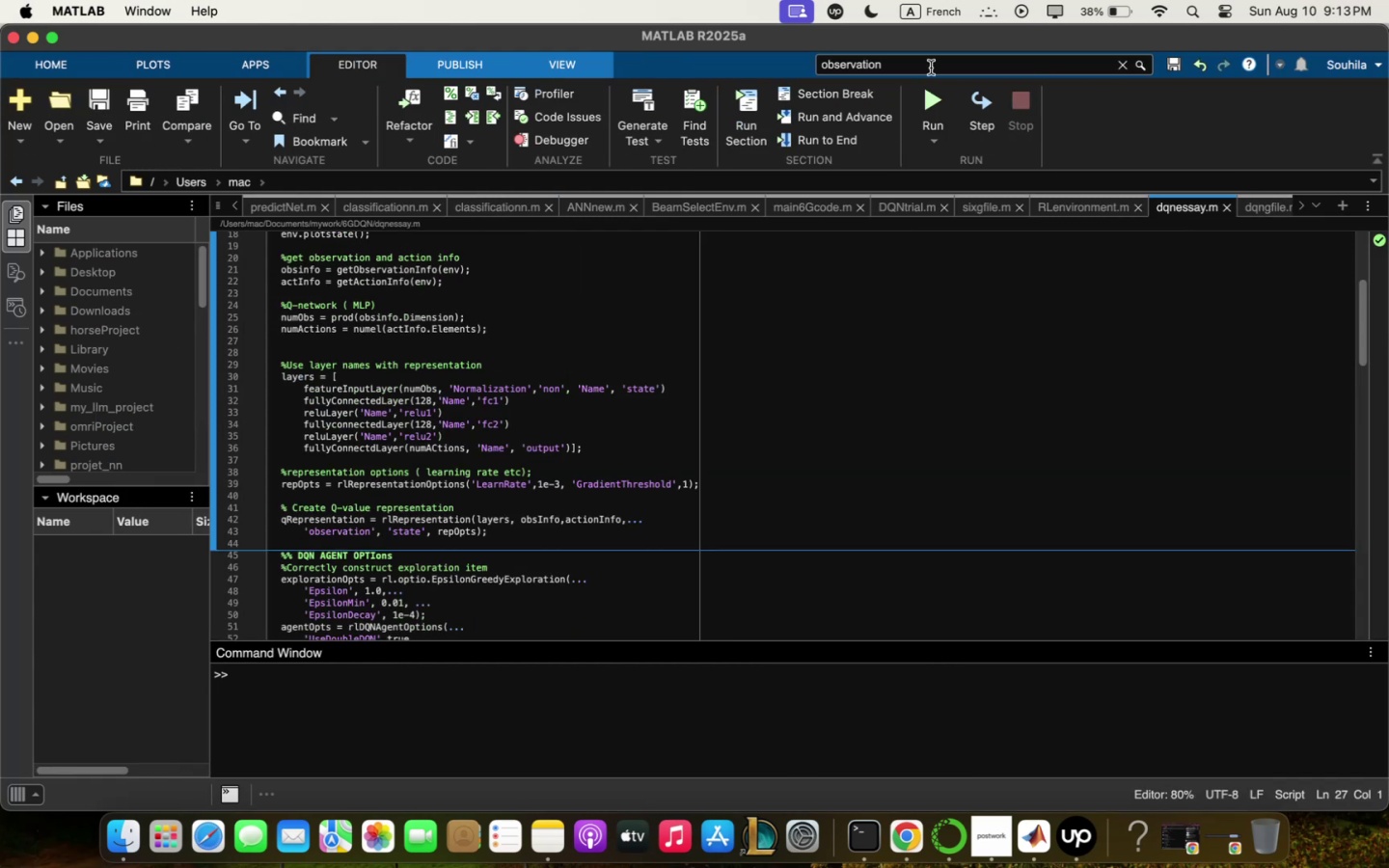 
mouse_move([915, 95])
 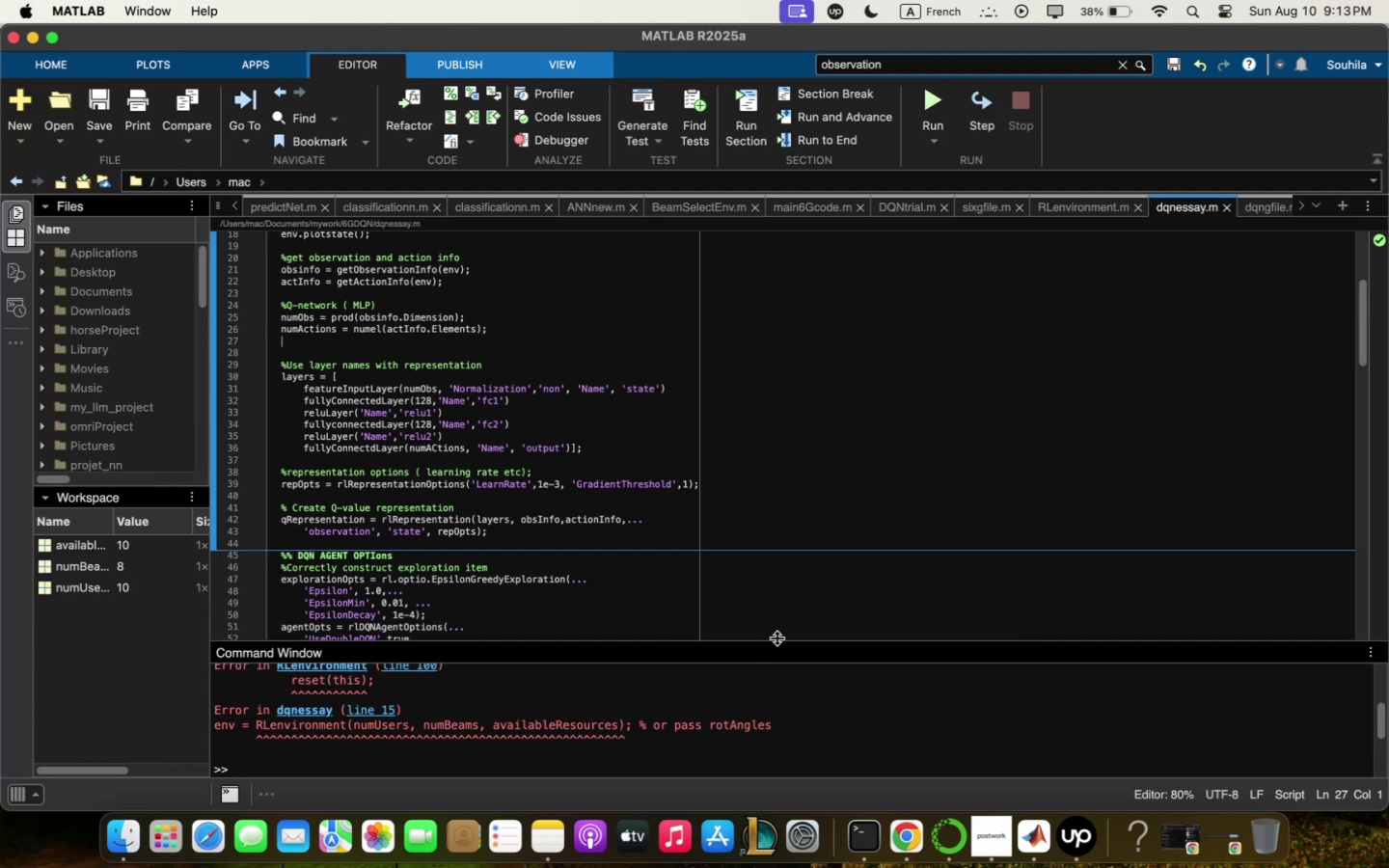 
left_click_drag(start_coordinate=[777, 638], to_coordinate=[772, 528])
 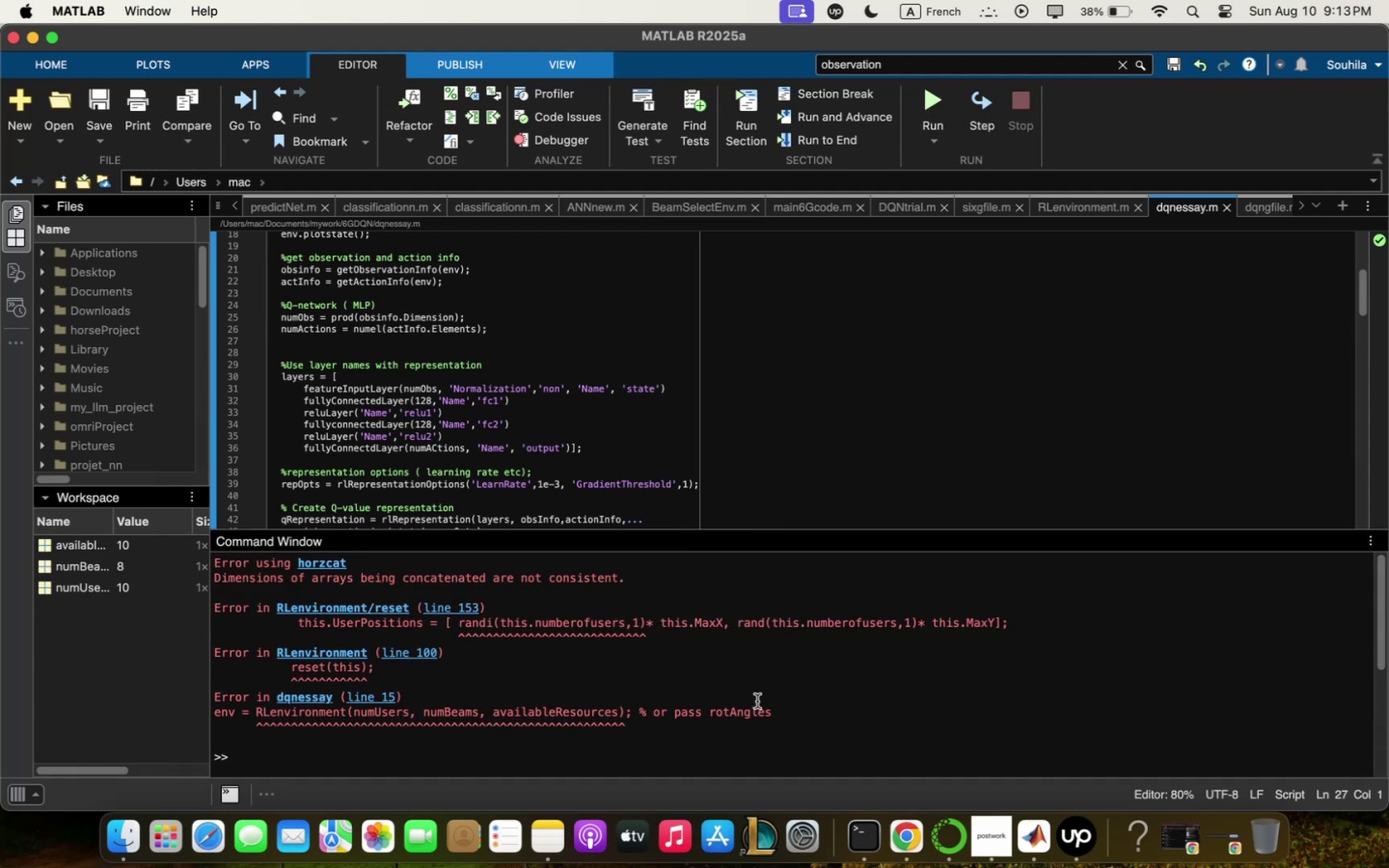 
scroll: coordinate [755, 697], scroll_direction: up, amount: 12.0
 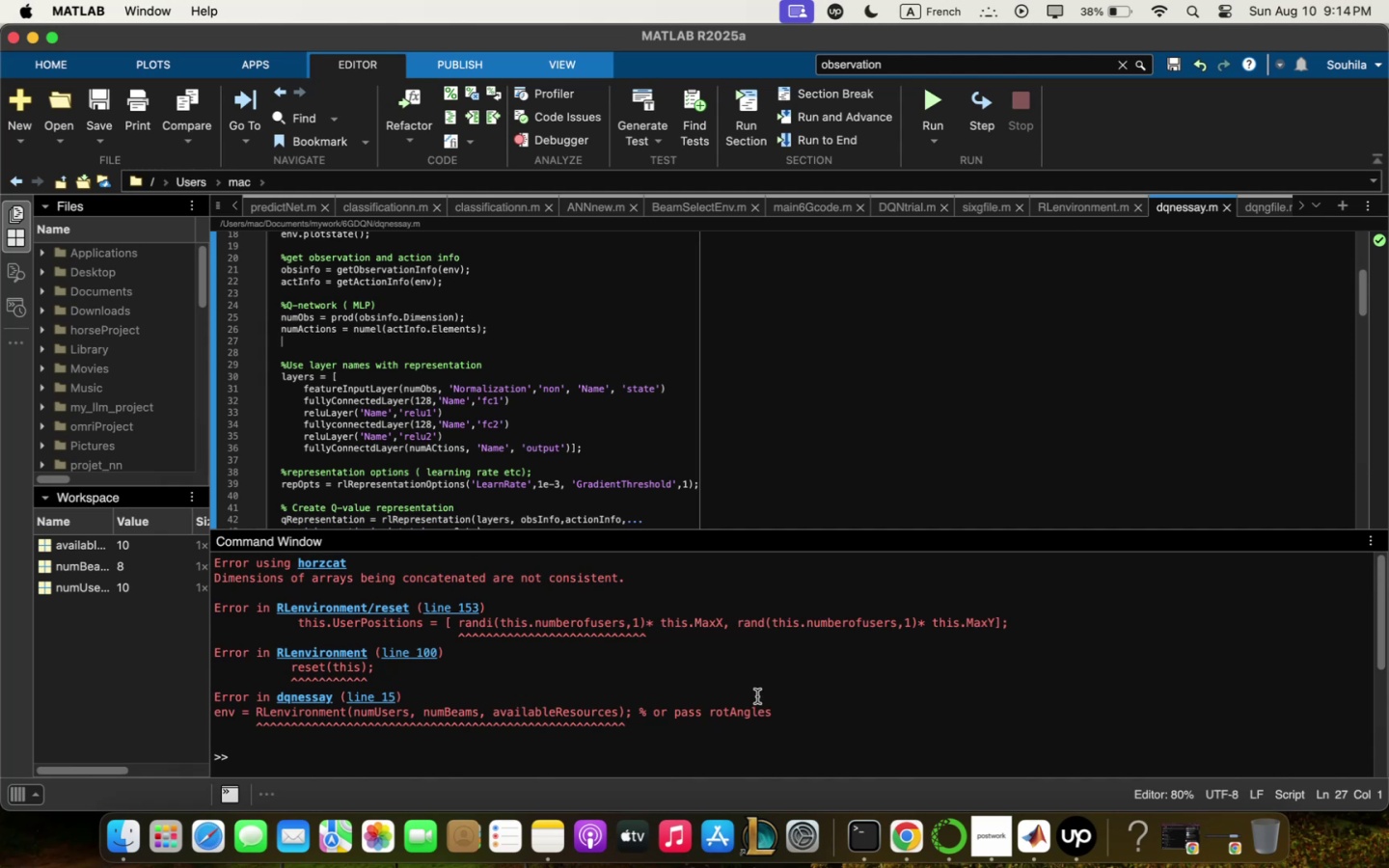 
wait(14.36)
 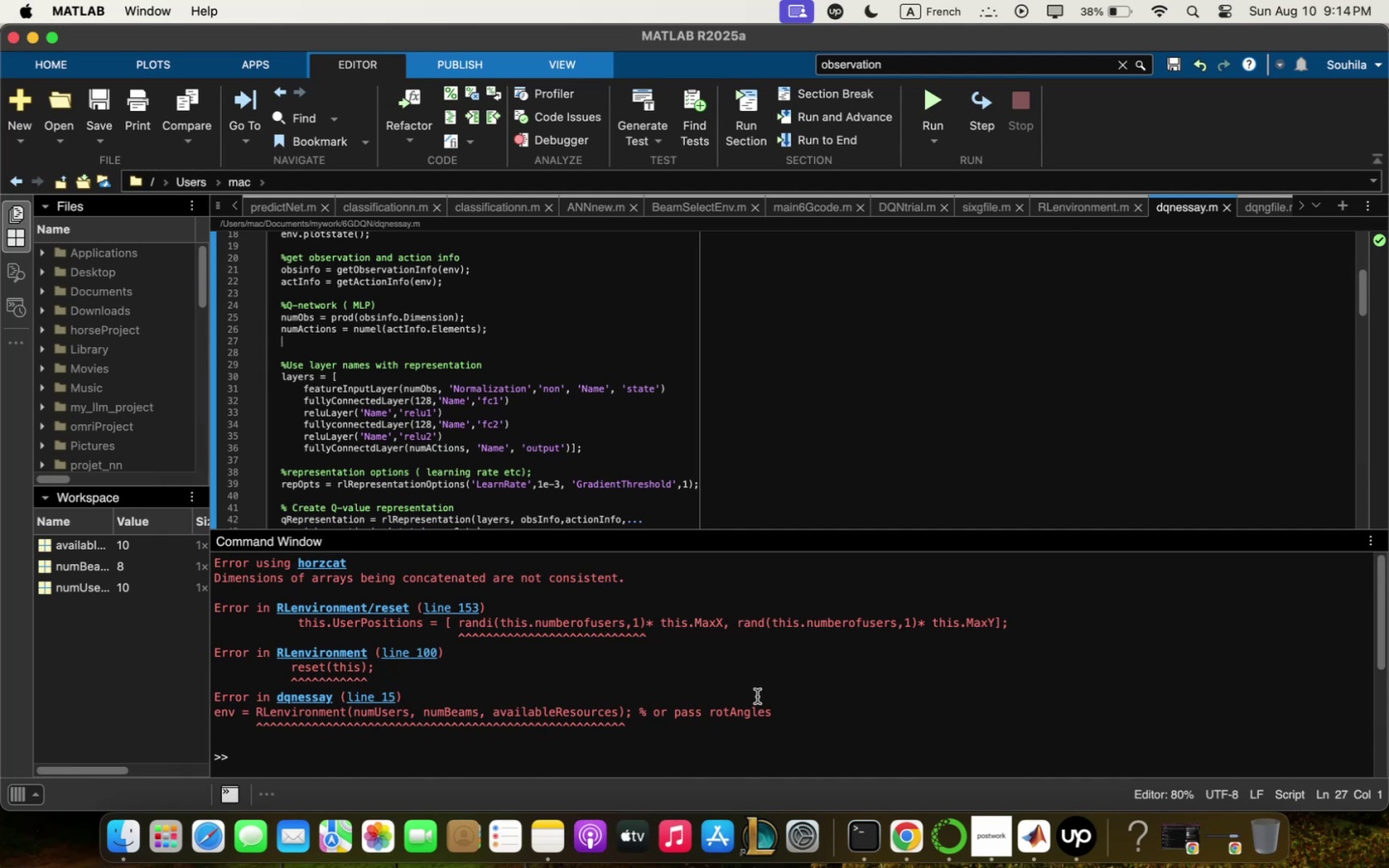 
scroll: coordinate [761, 694], scroll_direction: up, amount: 9.0
 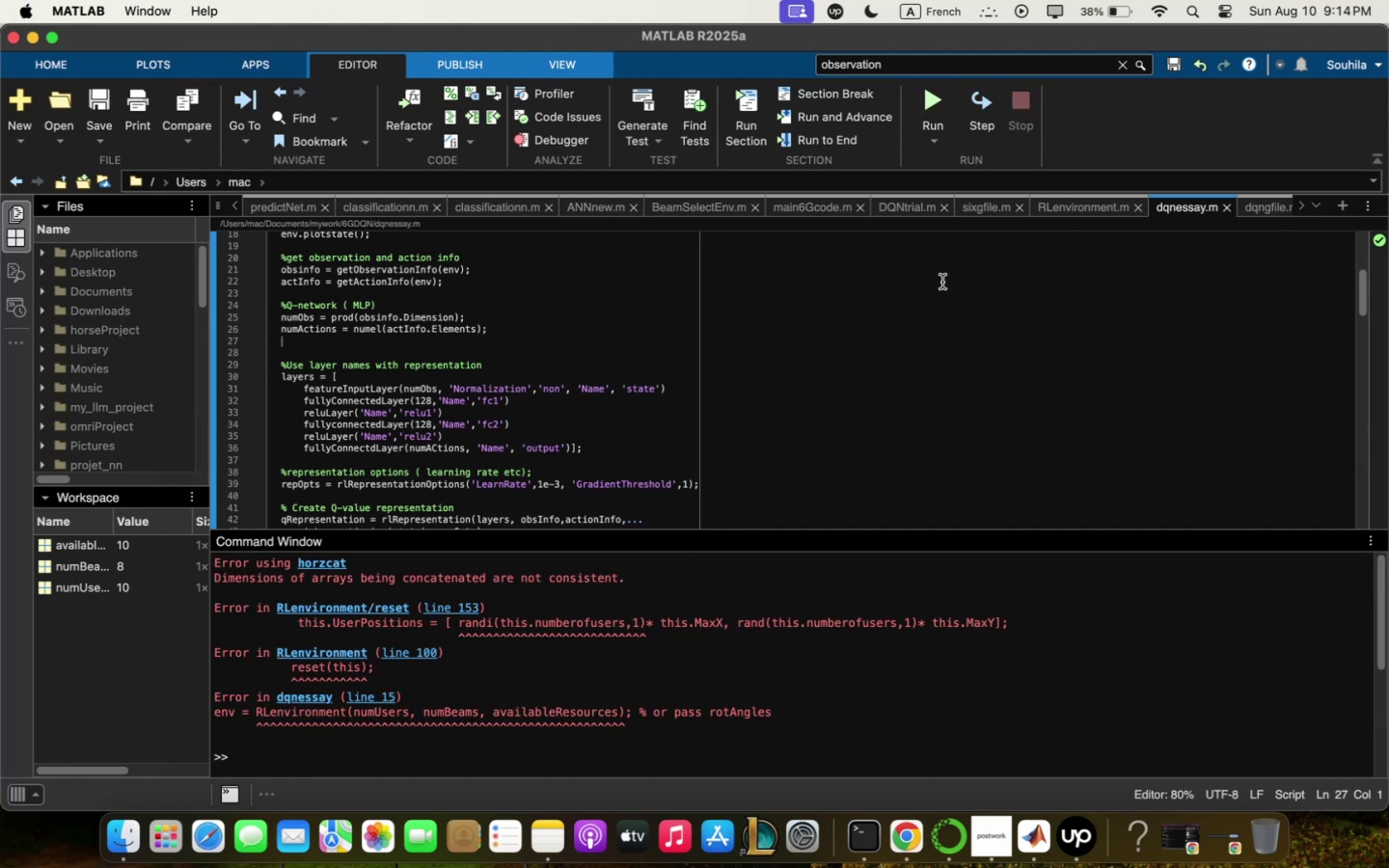 
wait(17.43)
 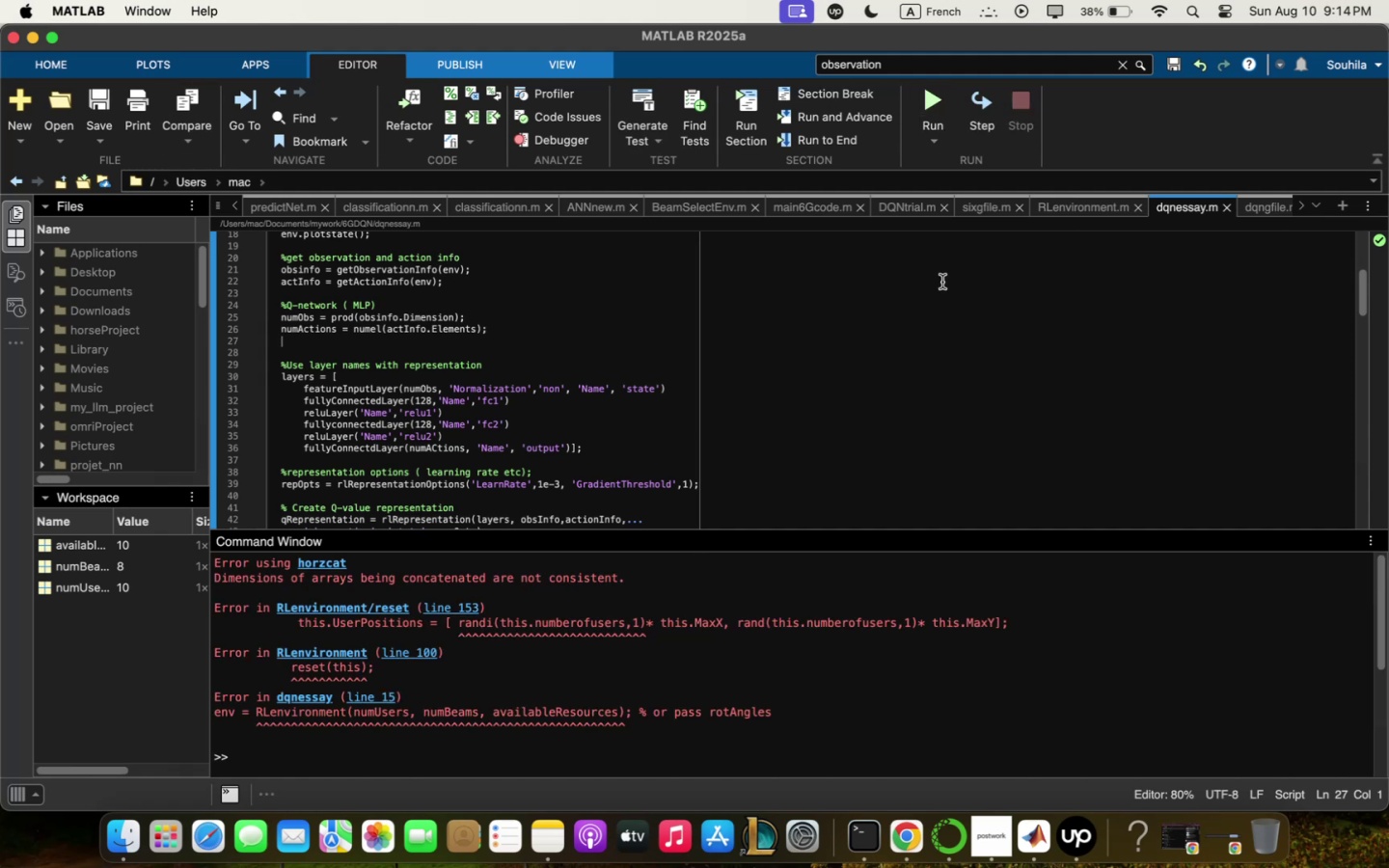 
double_click([440, 609])
 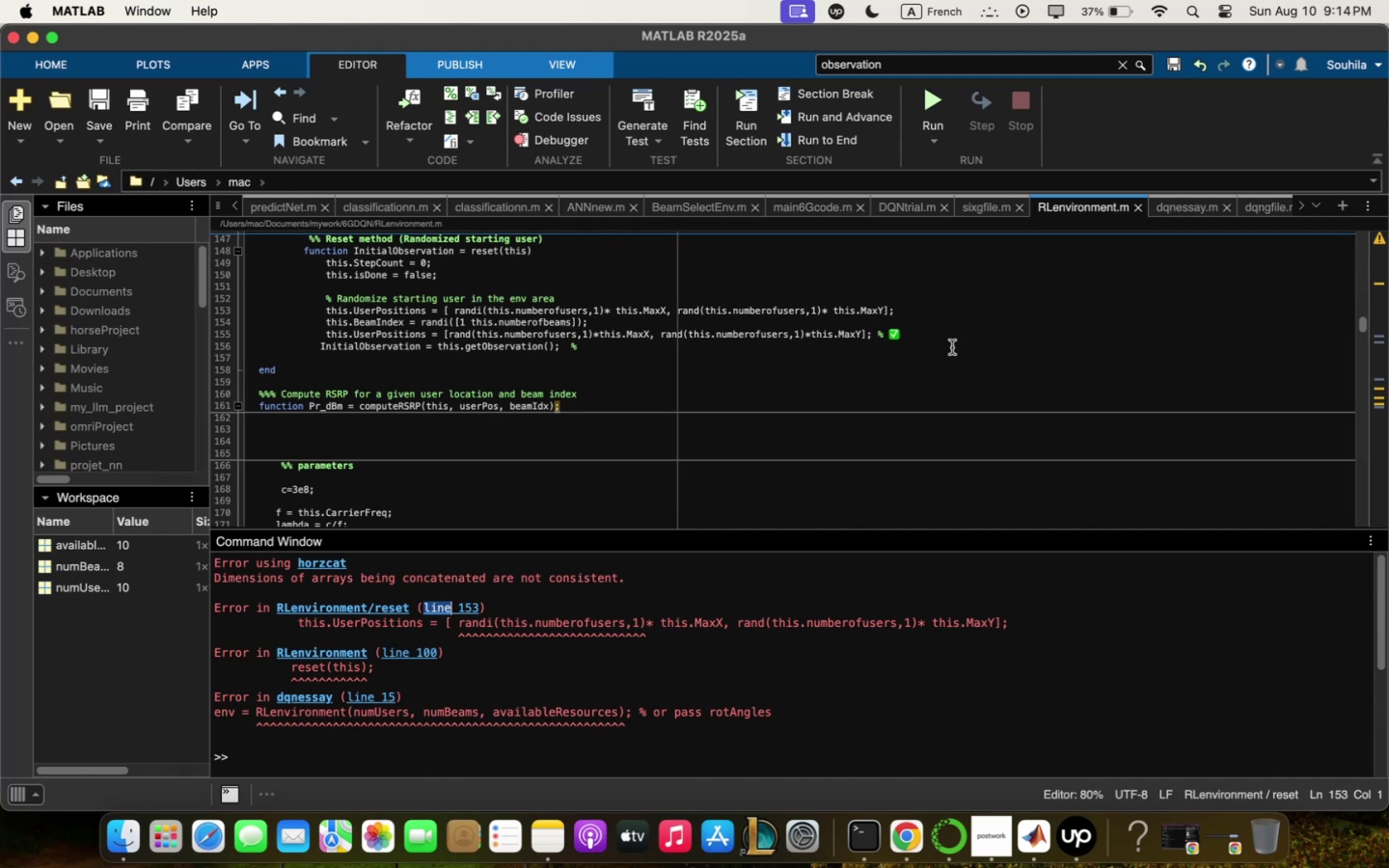 
wait(16.99)
 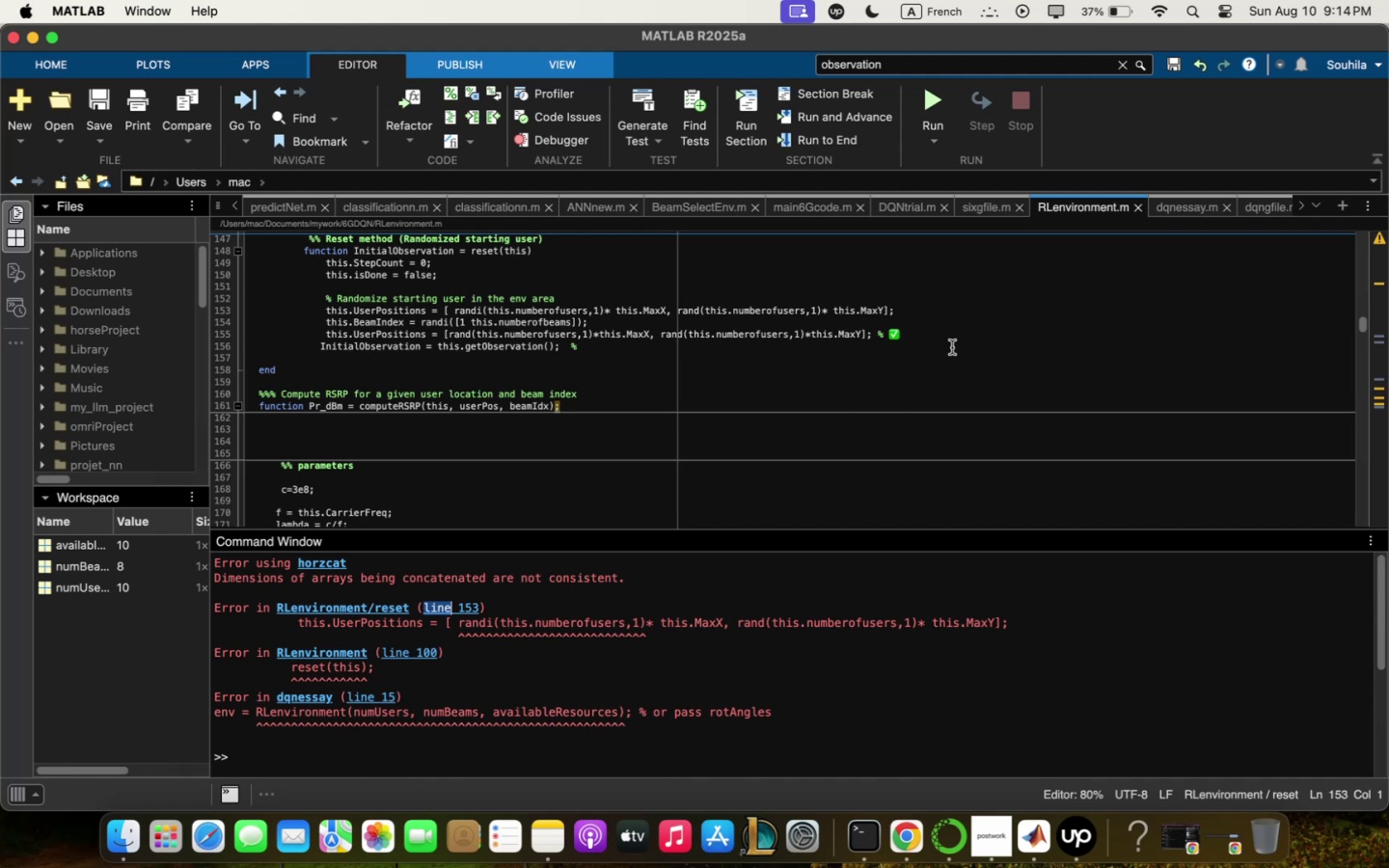 
double_click([452, 609])
 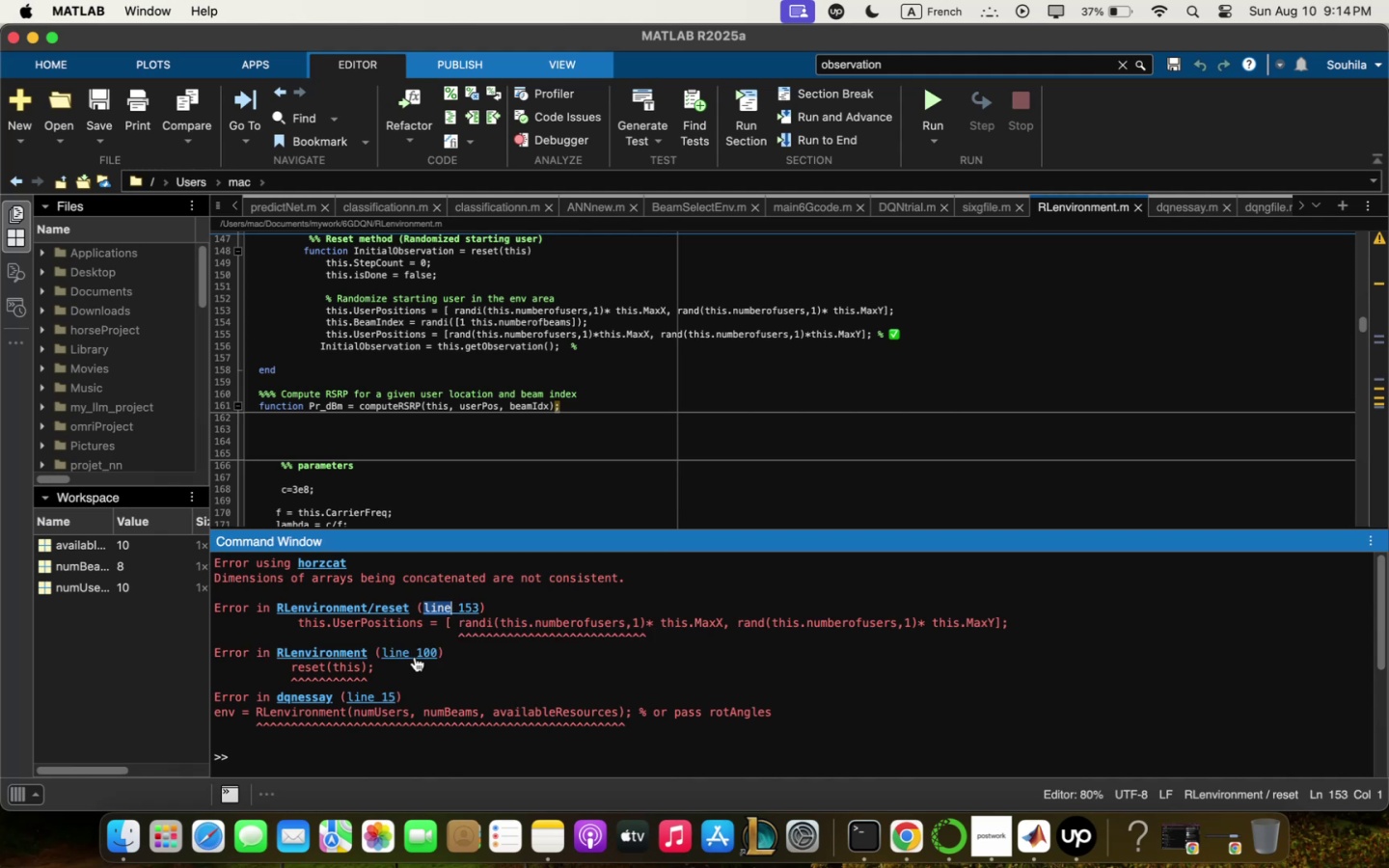 
double_click([414, 657])
 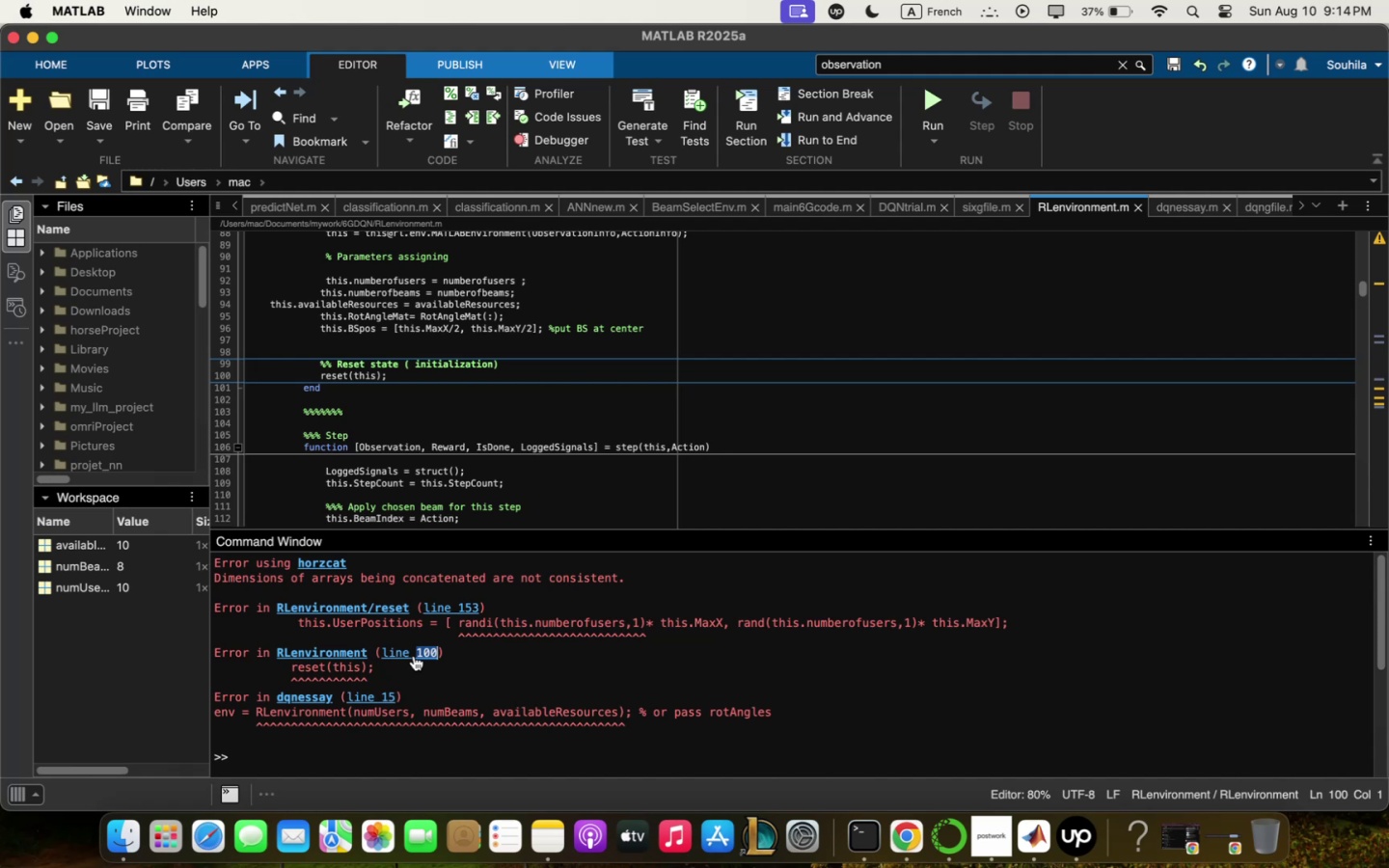 
left_click([414, 654])
 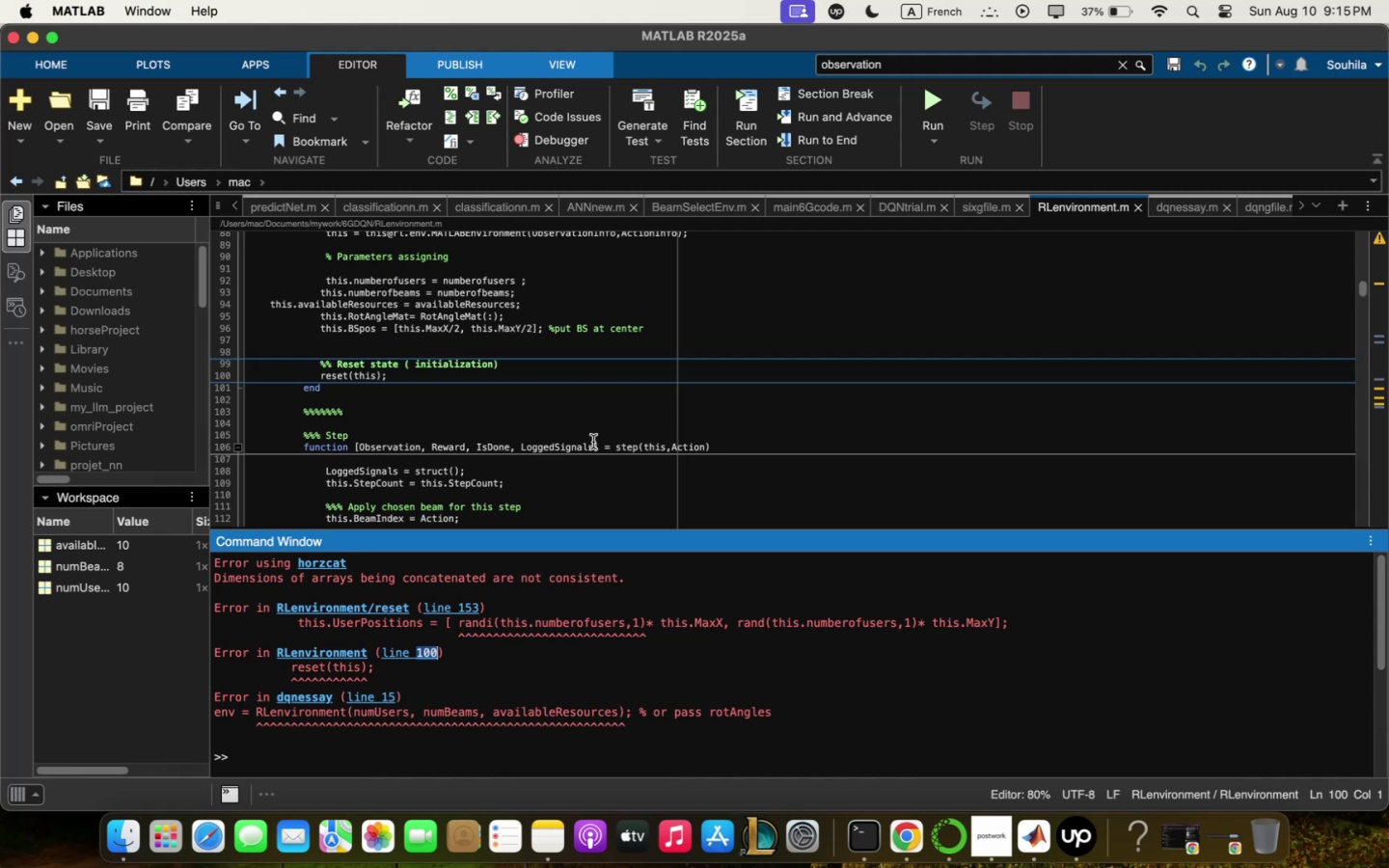 
wait(28.59)
 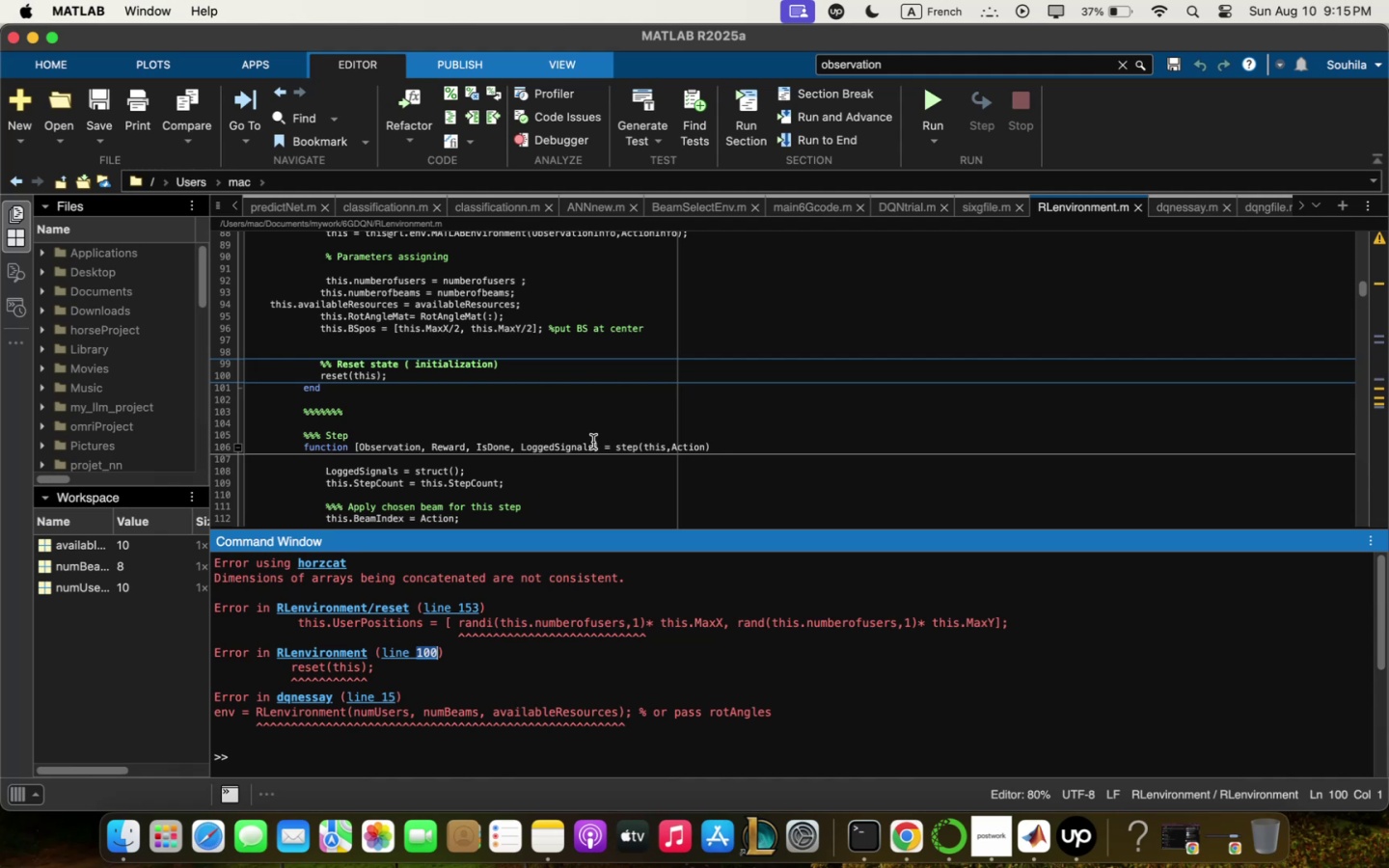 
double_click([441, 601])
 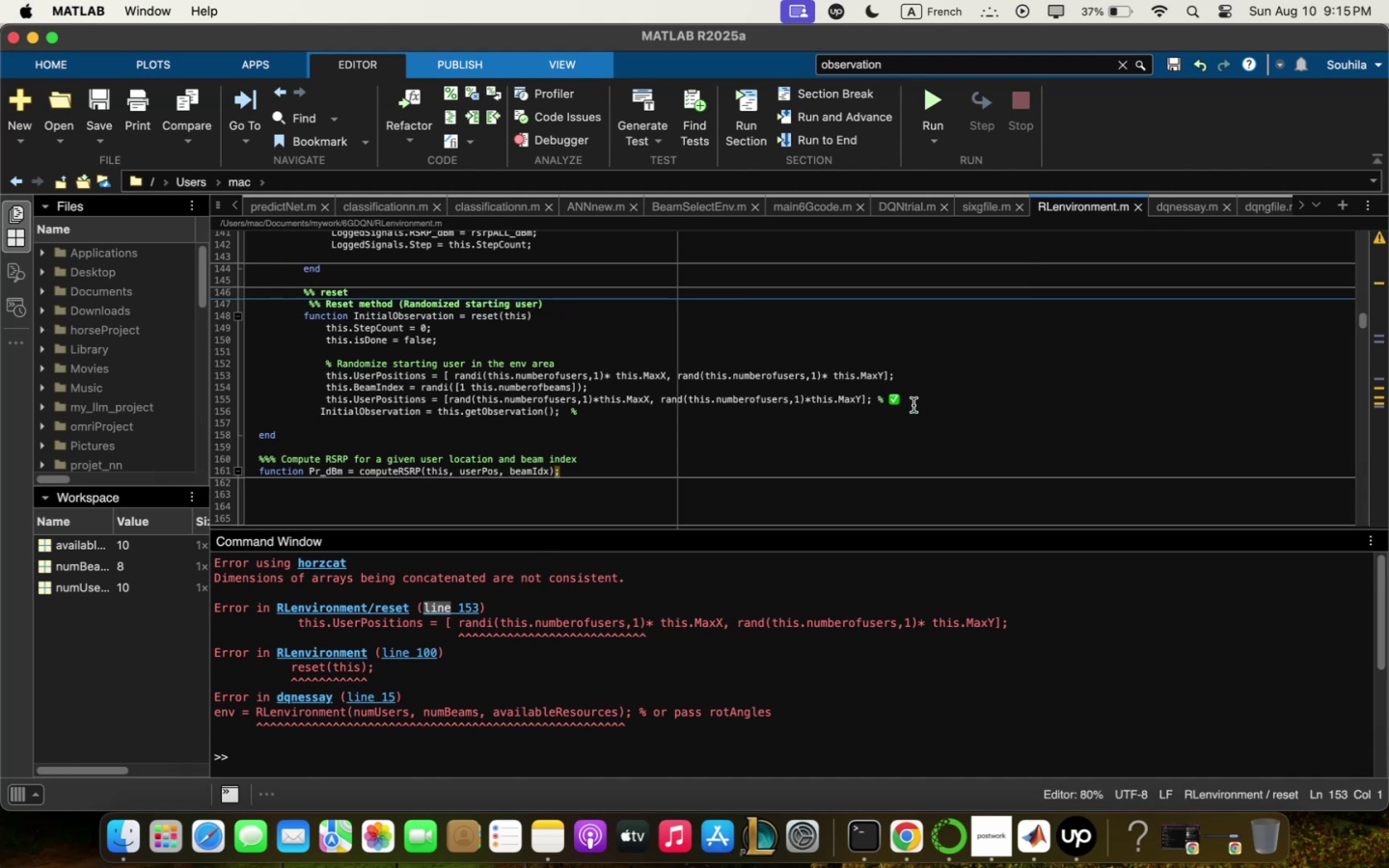 
wait(5.98)
 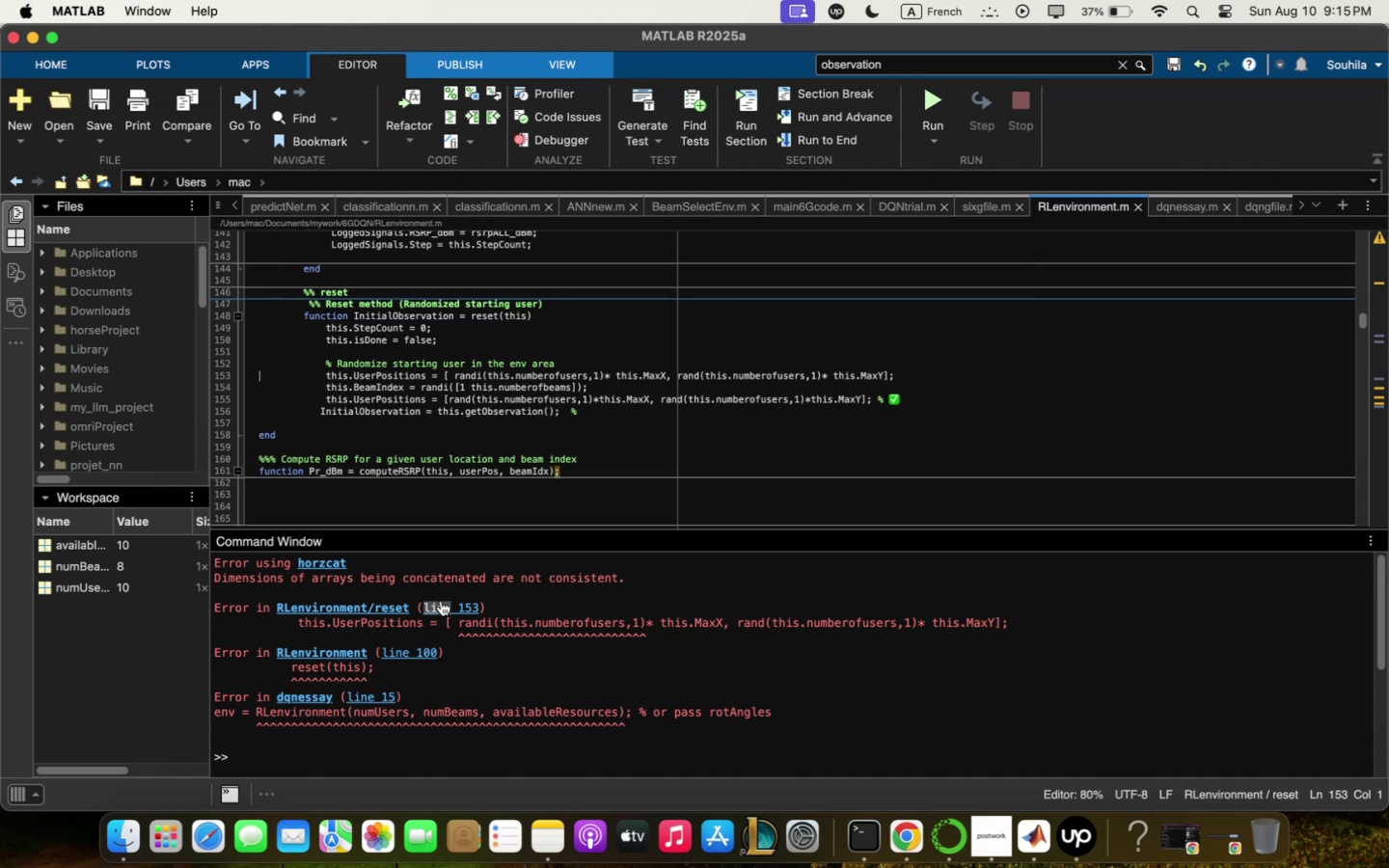 
key(Backspace)
 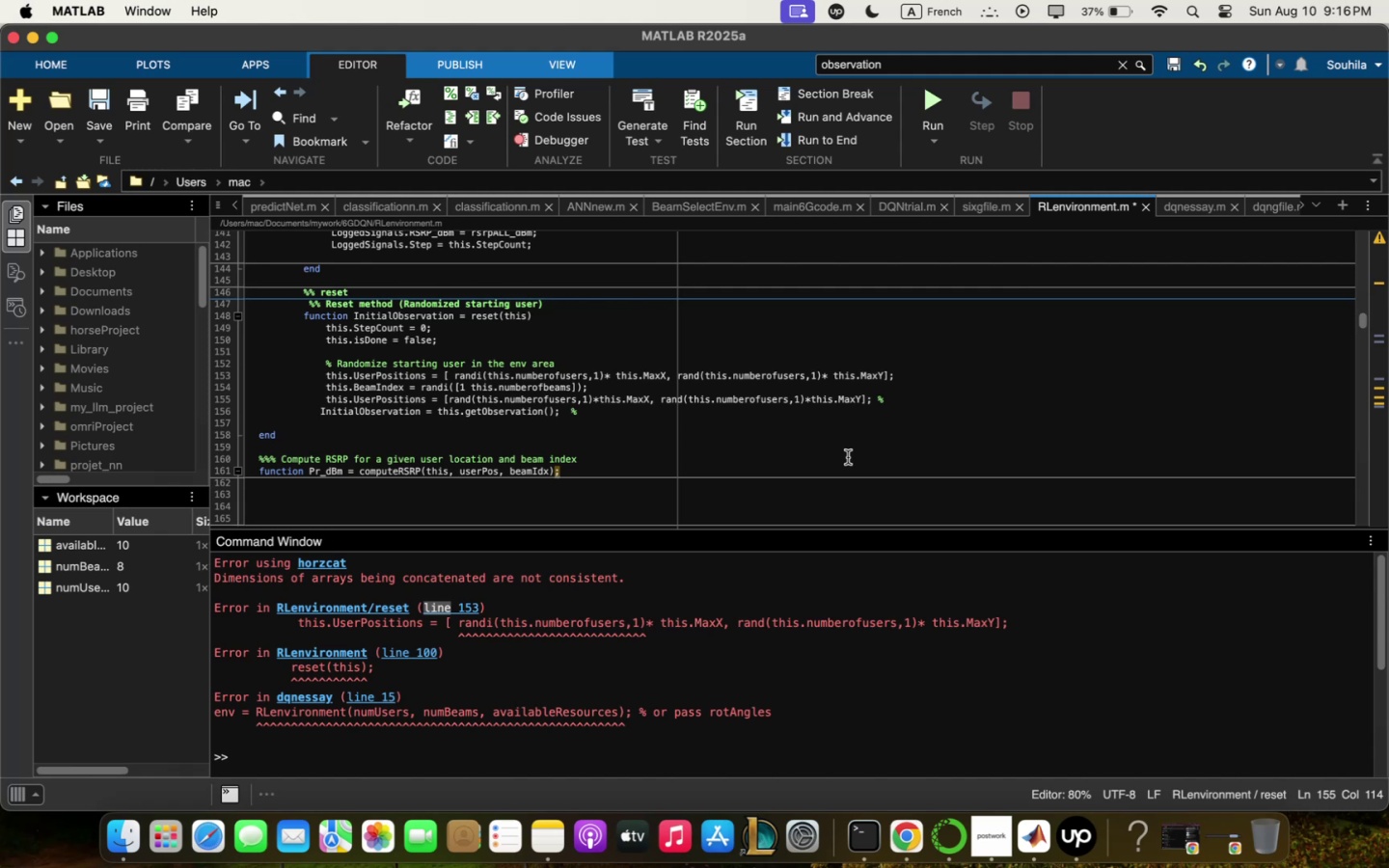 
wait(47.12)
 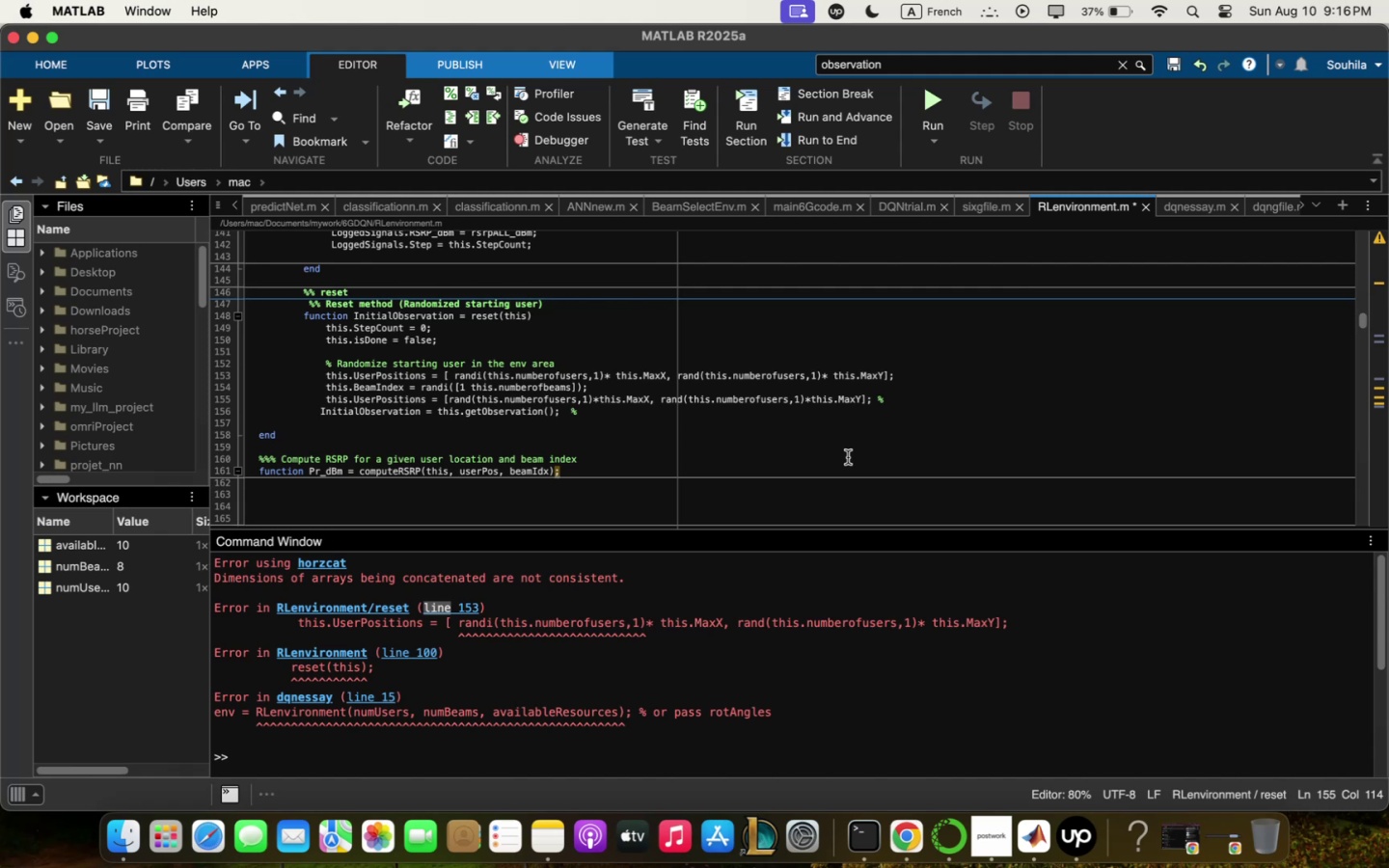 
scroll: coordinate [848, 457], scroll_direction: down, amount: 3.0
 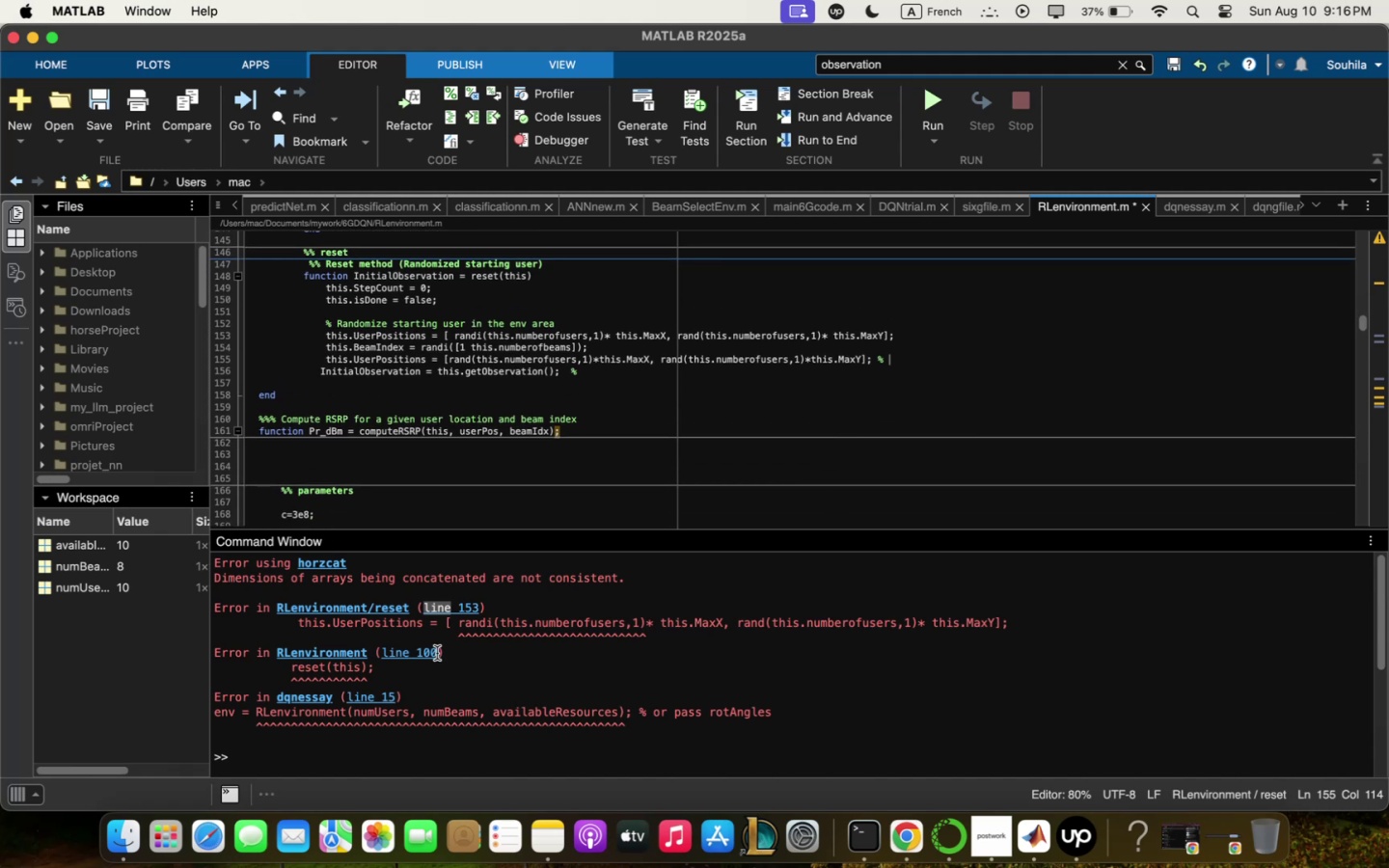 
double_click([431, 653])
 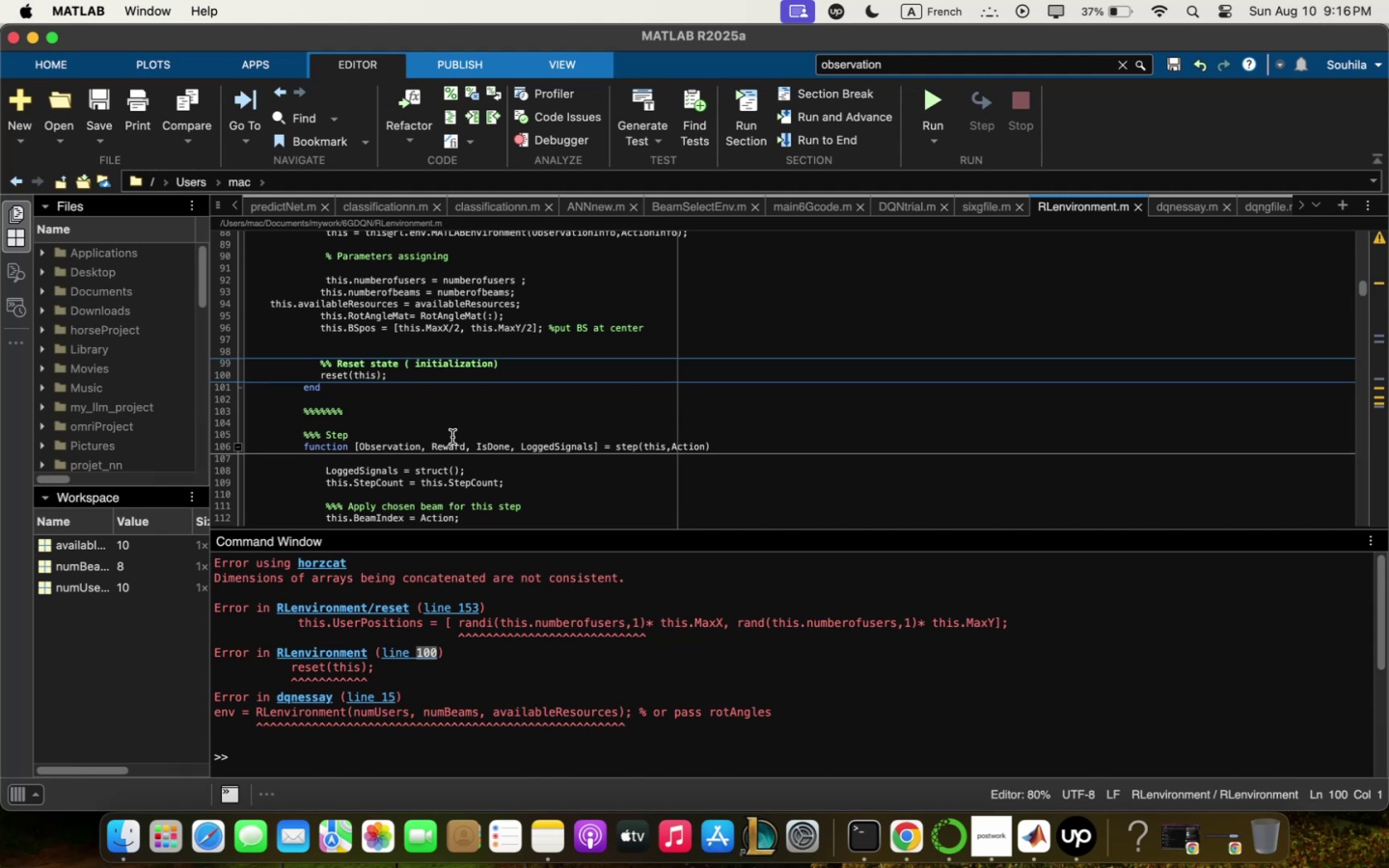 
wait(40.34)
 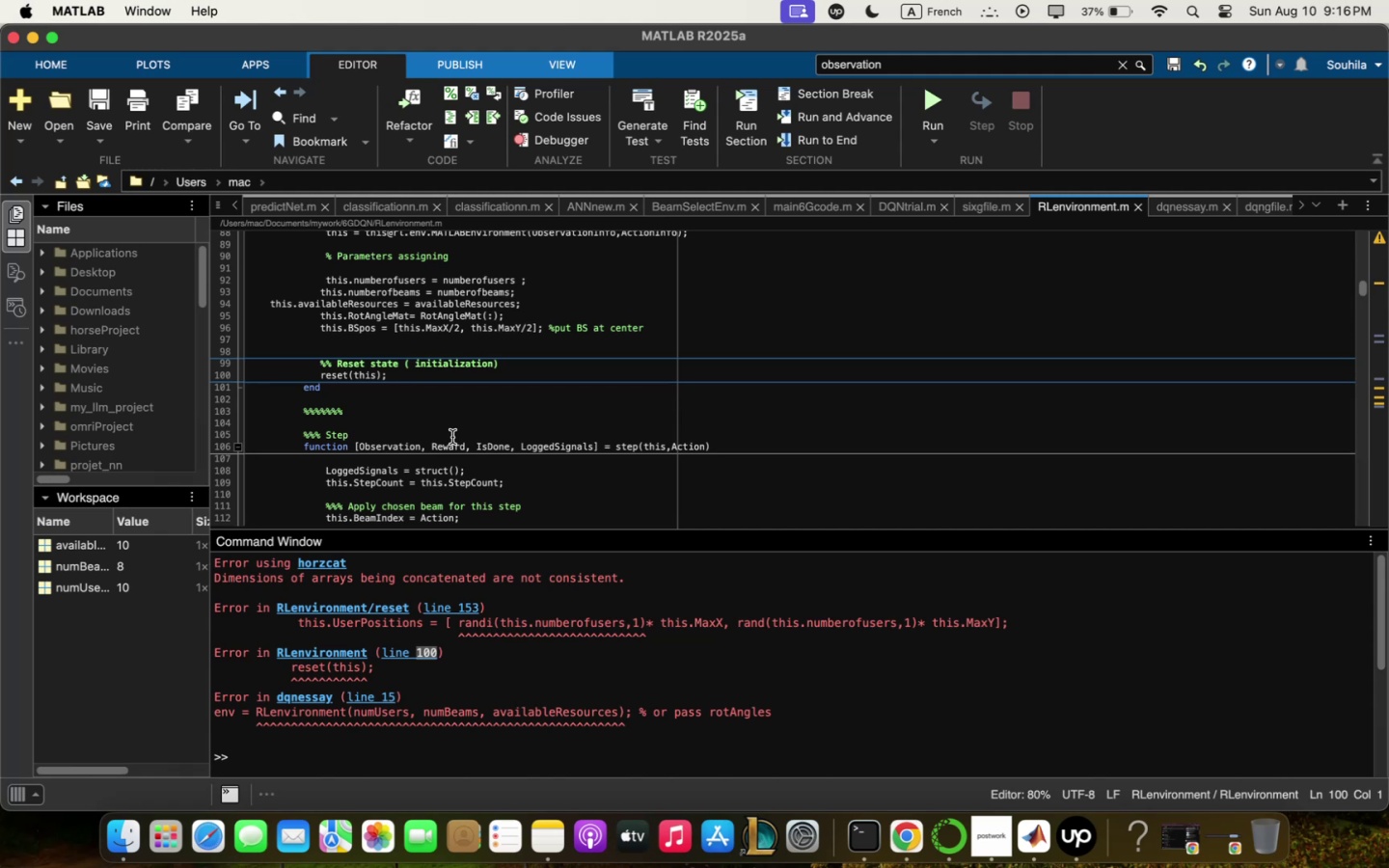 
scroll: coordinate [452, 437], scroll_direction: down, amount: 4.0
 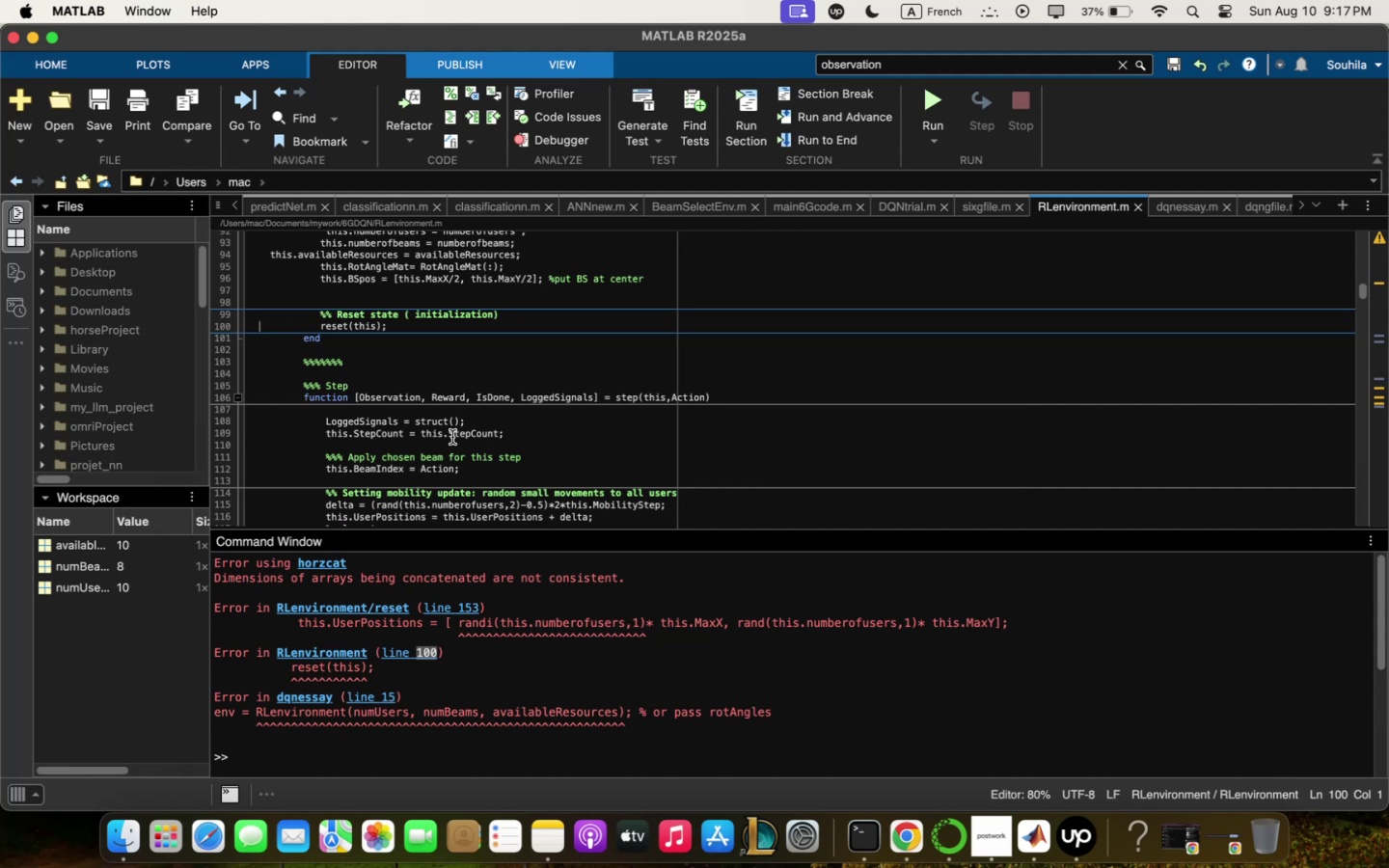 
scroll: coordinate [452, 437], scroll_direction: up, amount: 3.0
 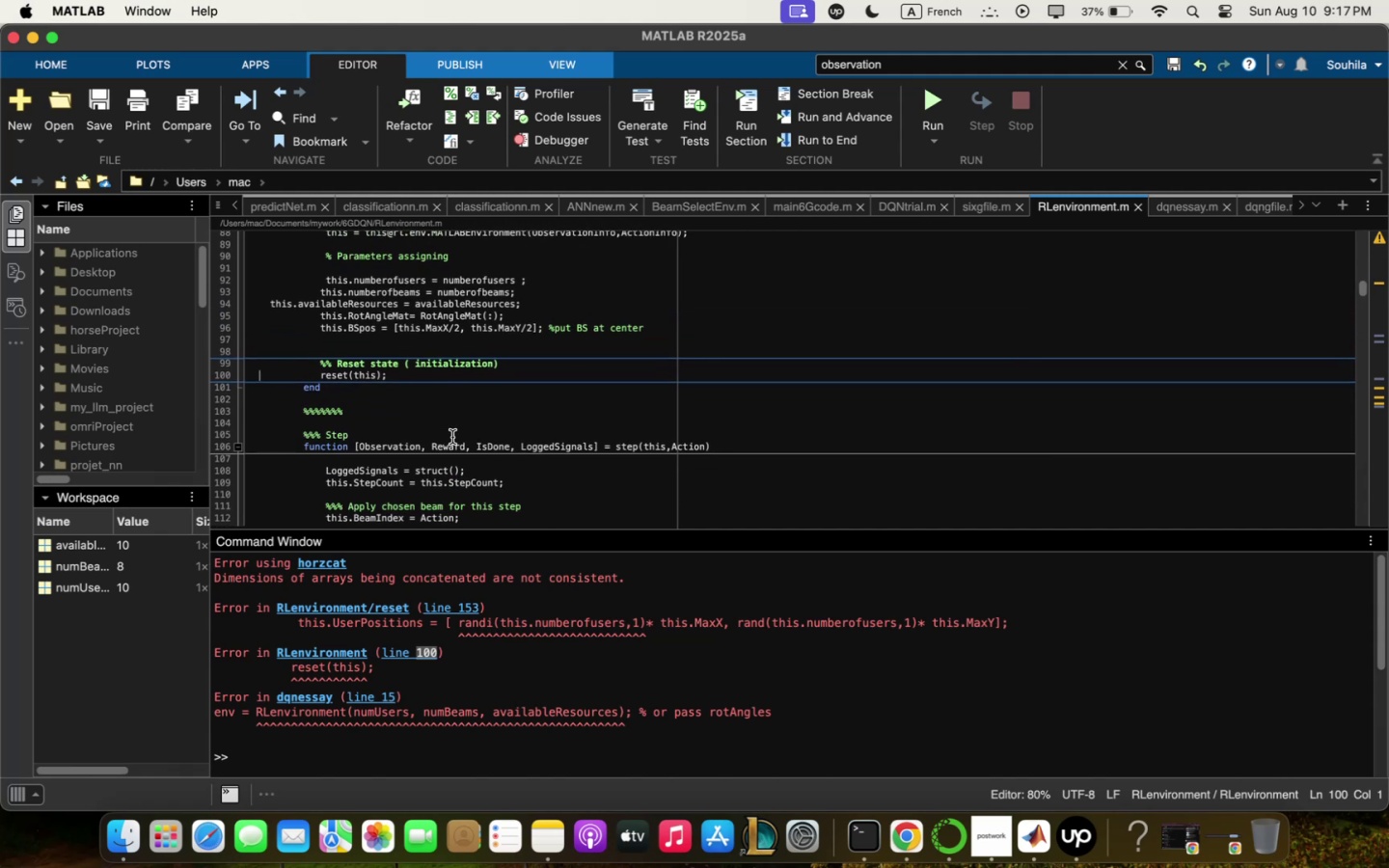 
wait(8.17)
 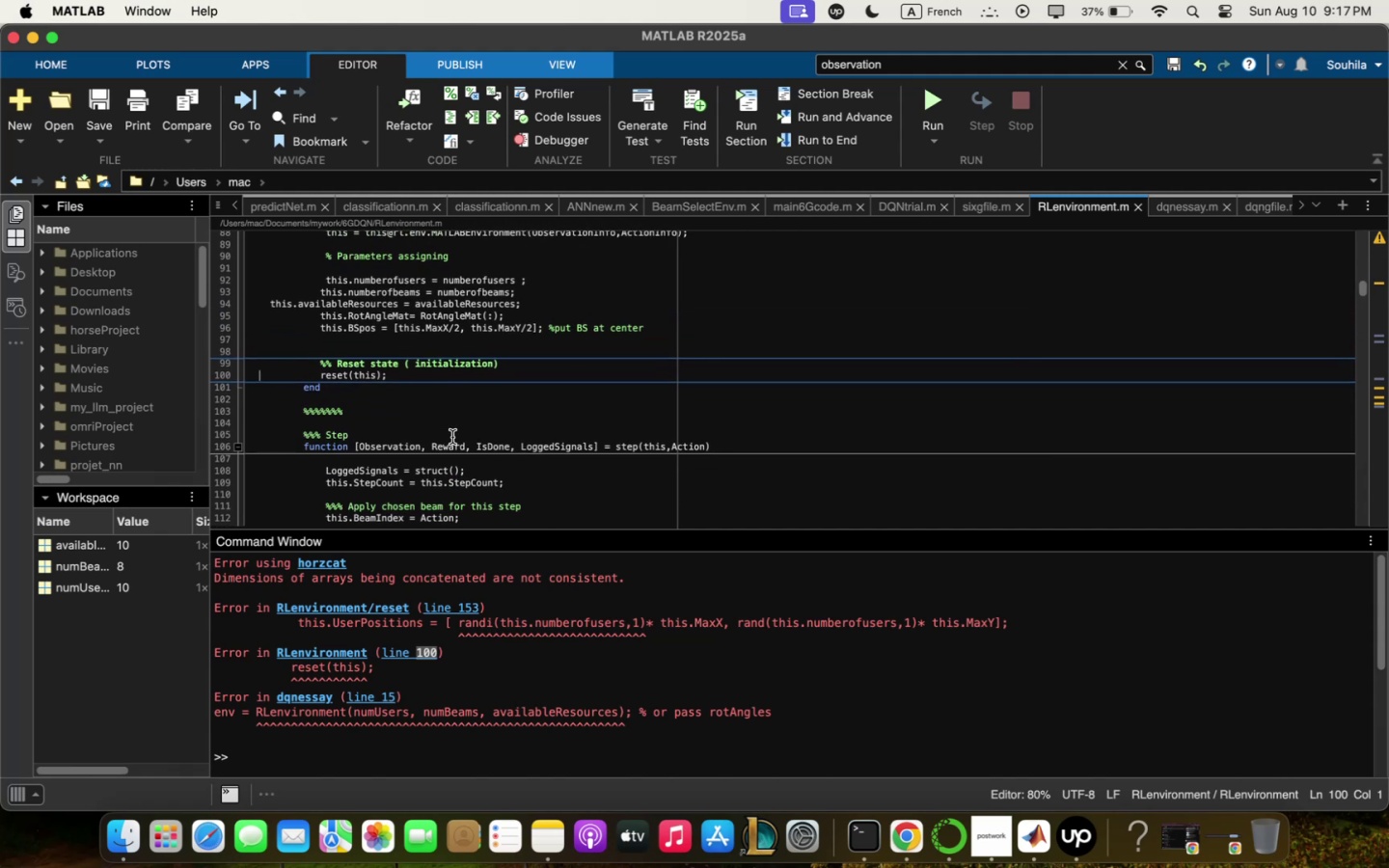 
scroll: coordinate [452, 437], scroll_direction: up, amount: 1.0
 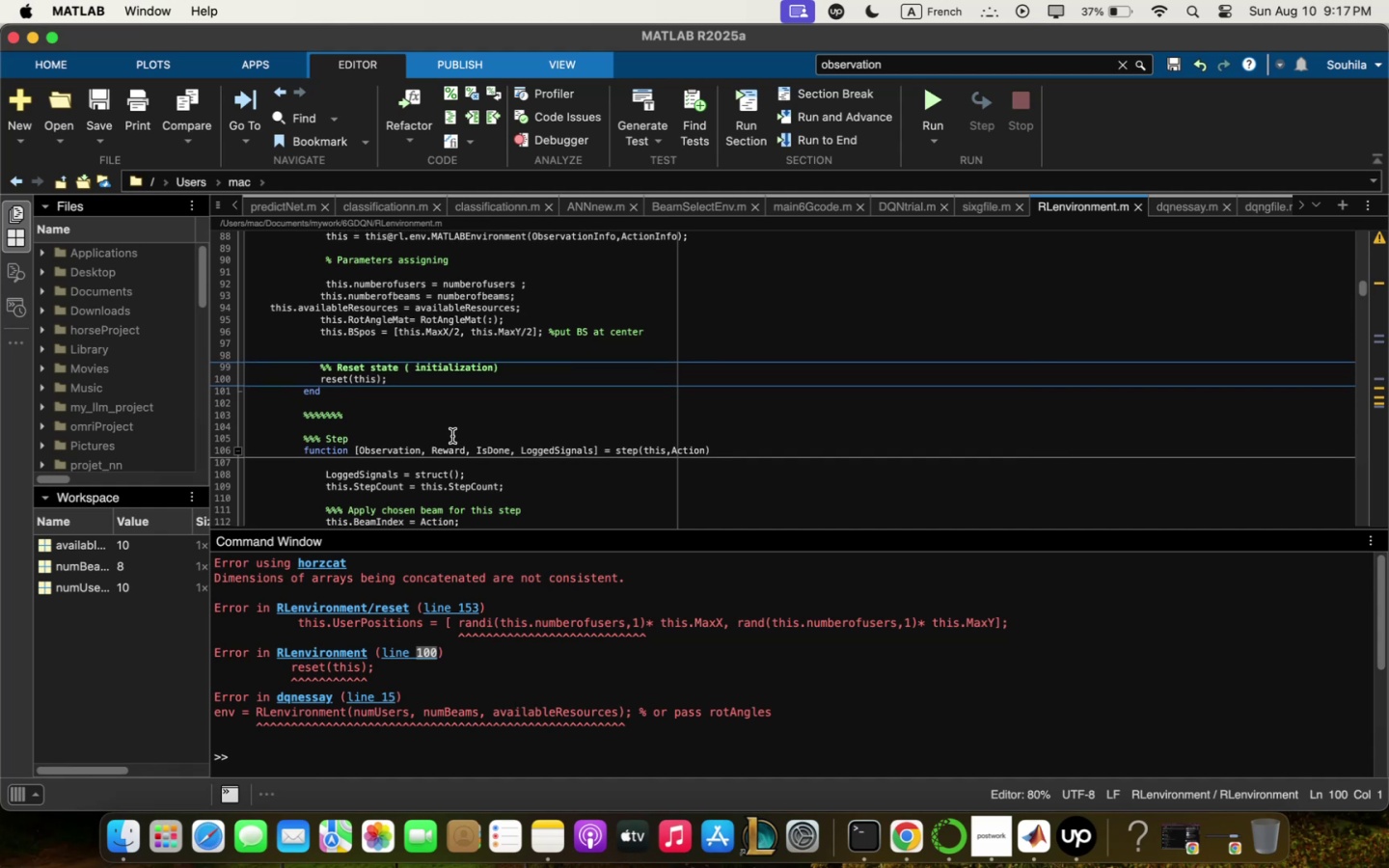 
scroll: coordinate [452, 437], scroll_direction: down, amount: 2.0
 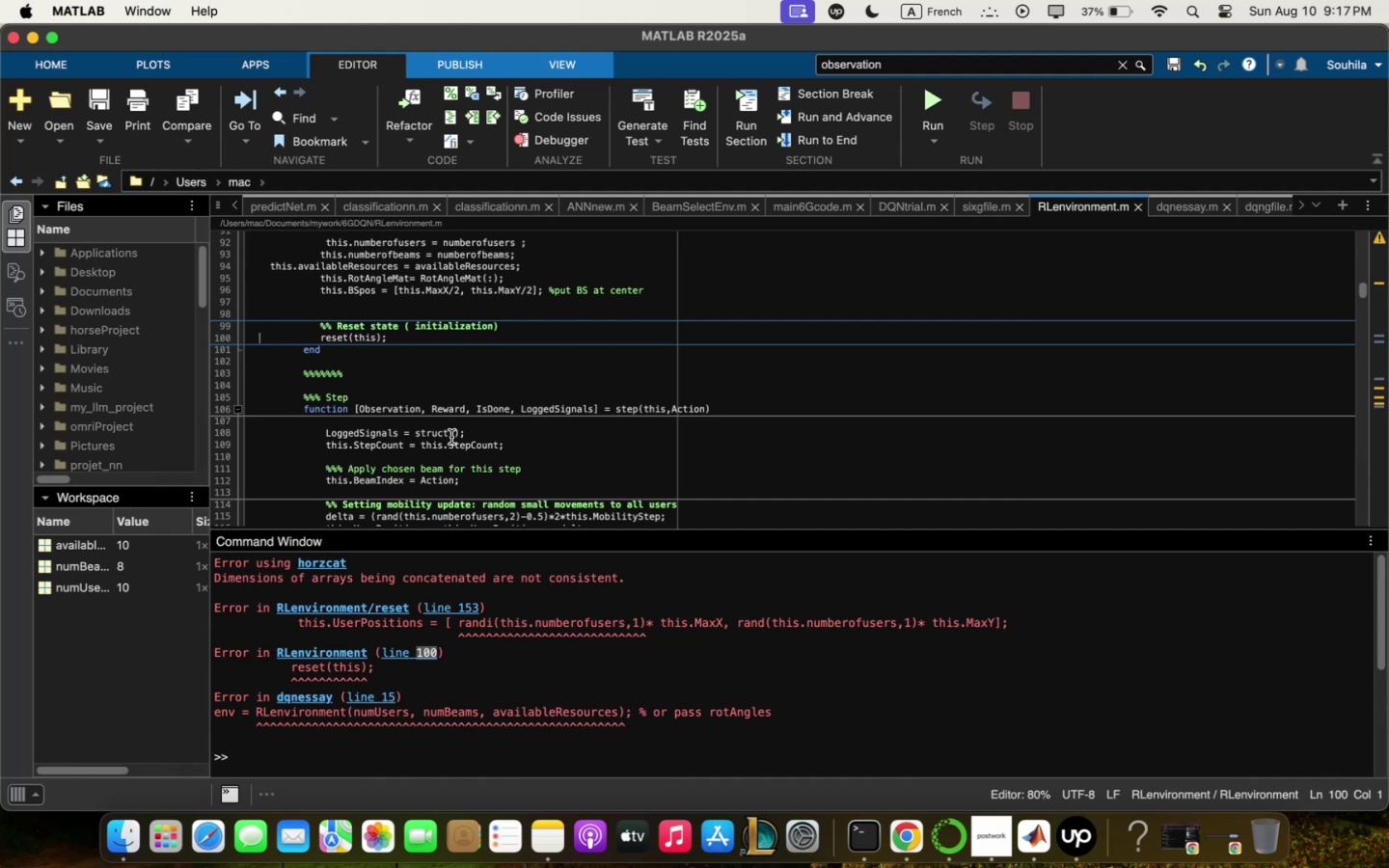 
wait(13.04)
 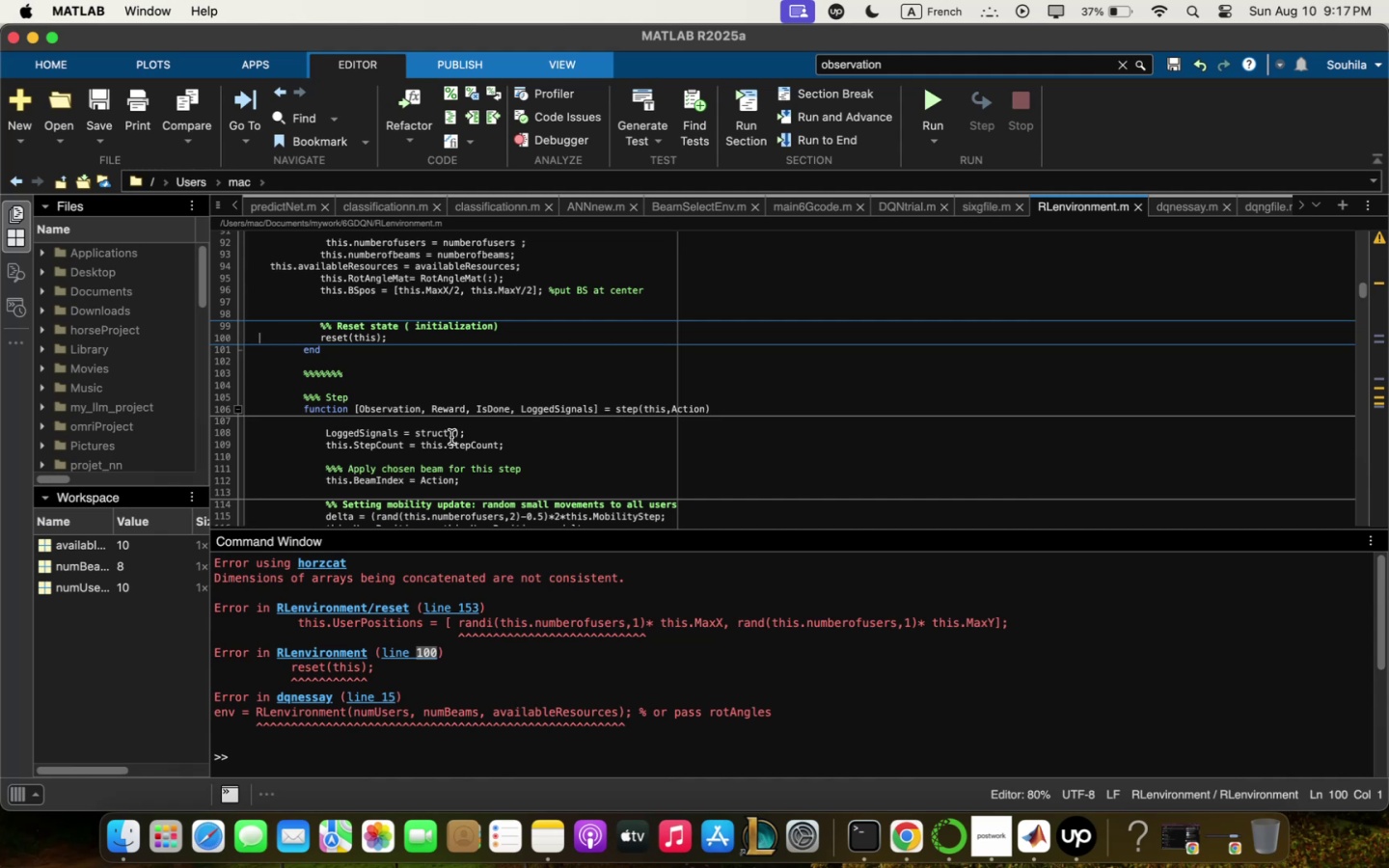 
scroll: coordinate [451, 437], scroll_direction: down, amount: 6.0
 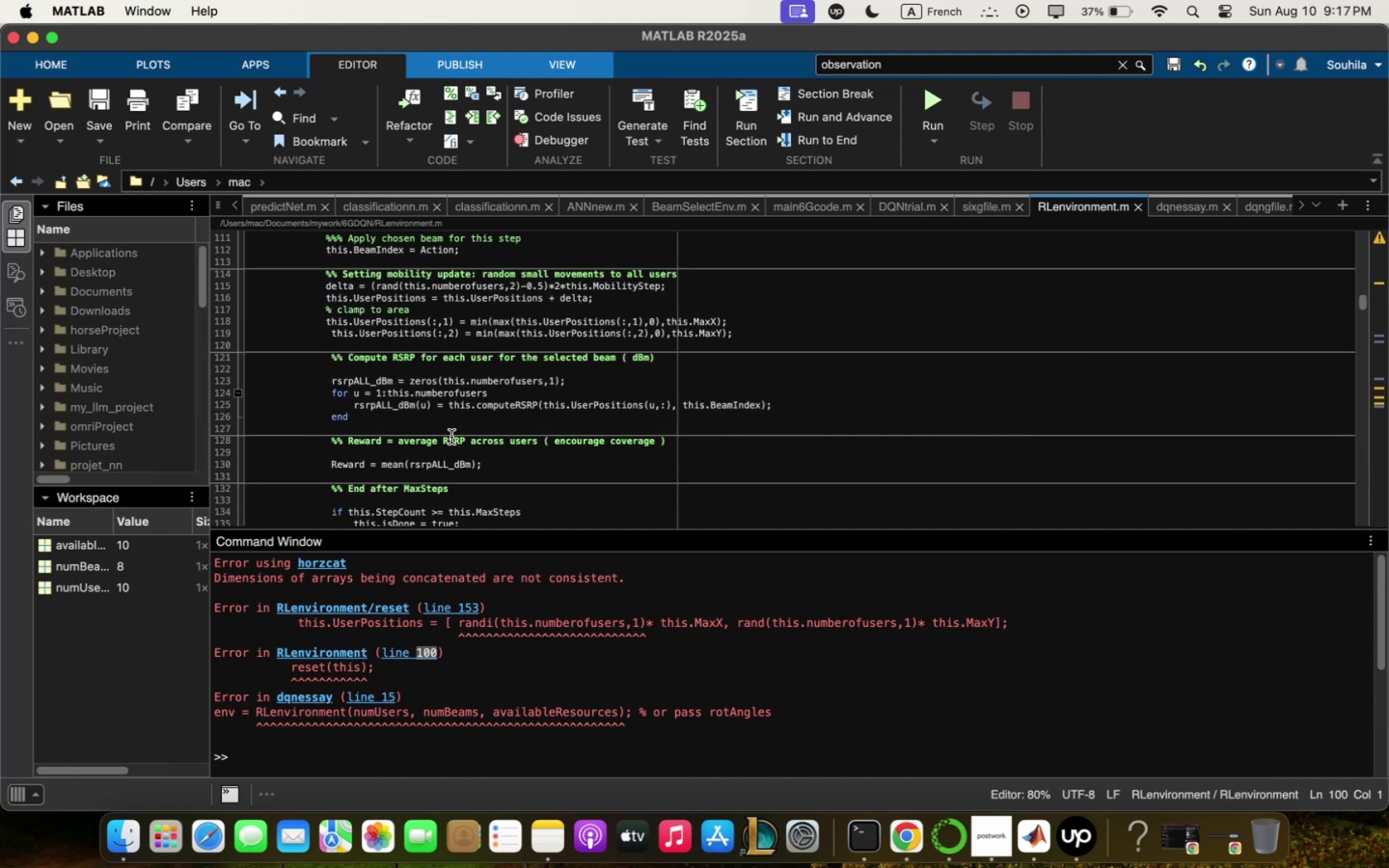 
scroll: coordinate [451, 437], scroll_direction: up, amount: 2.0
 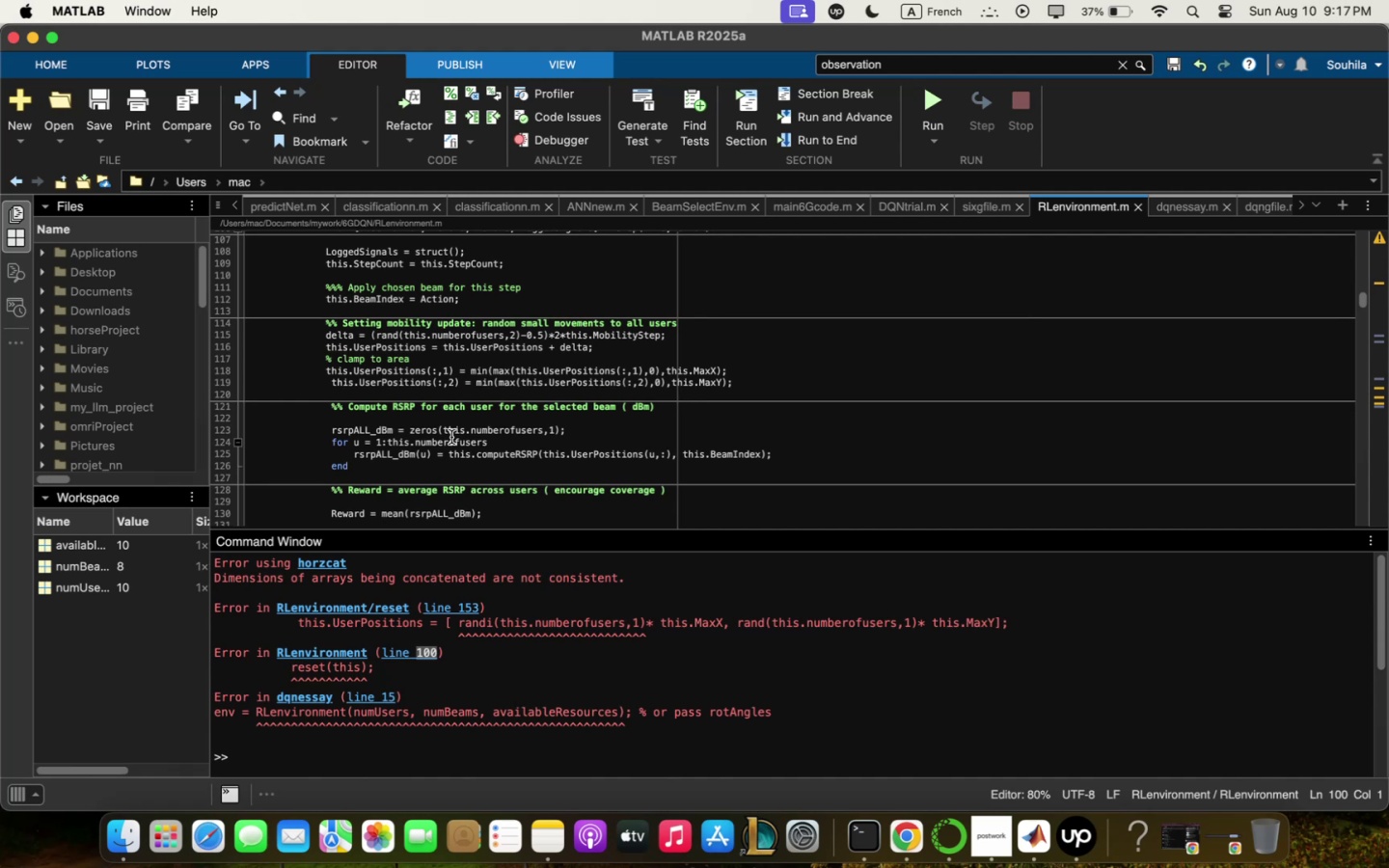 
scroll: coordinate [609, 339], scroll_direction: down, amount: 1.0
 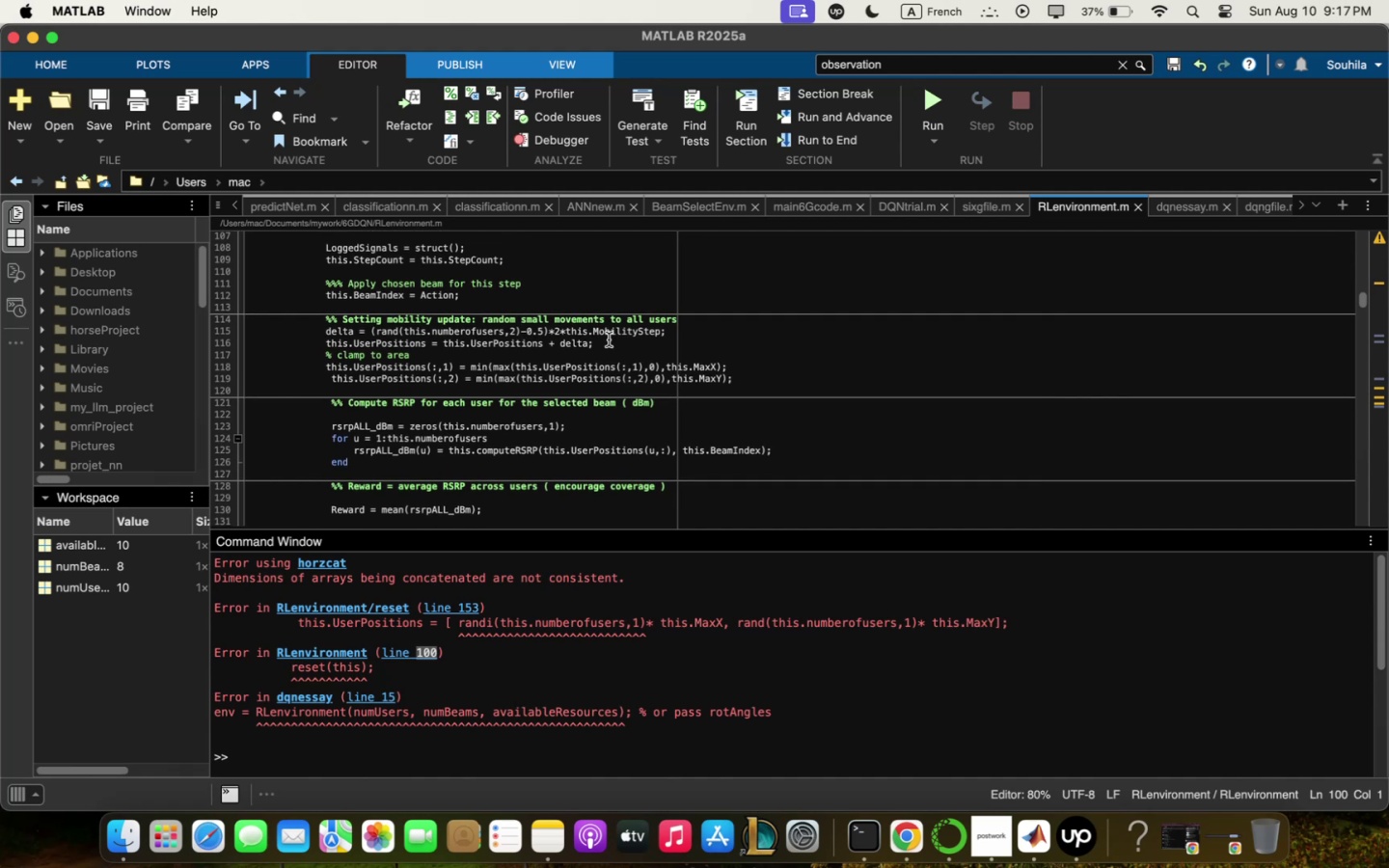 
scroll: coordinate [609, 340], scroll_direction: up, amount: 9.0
 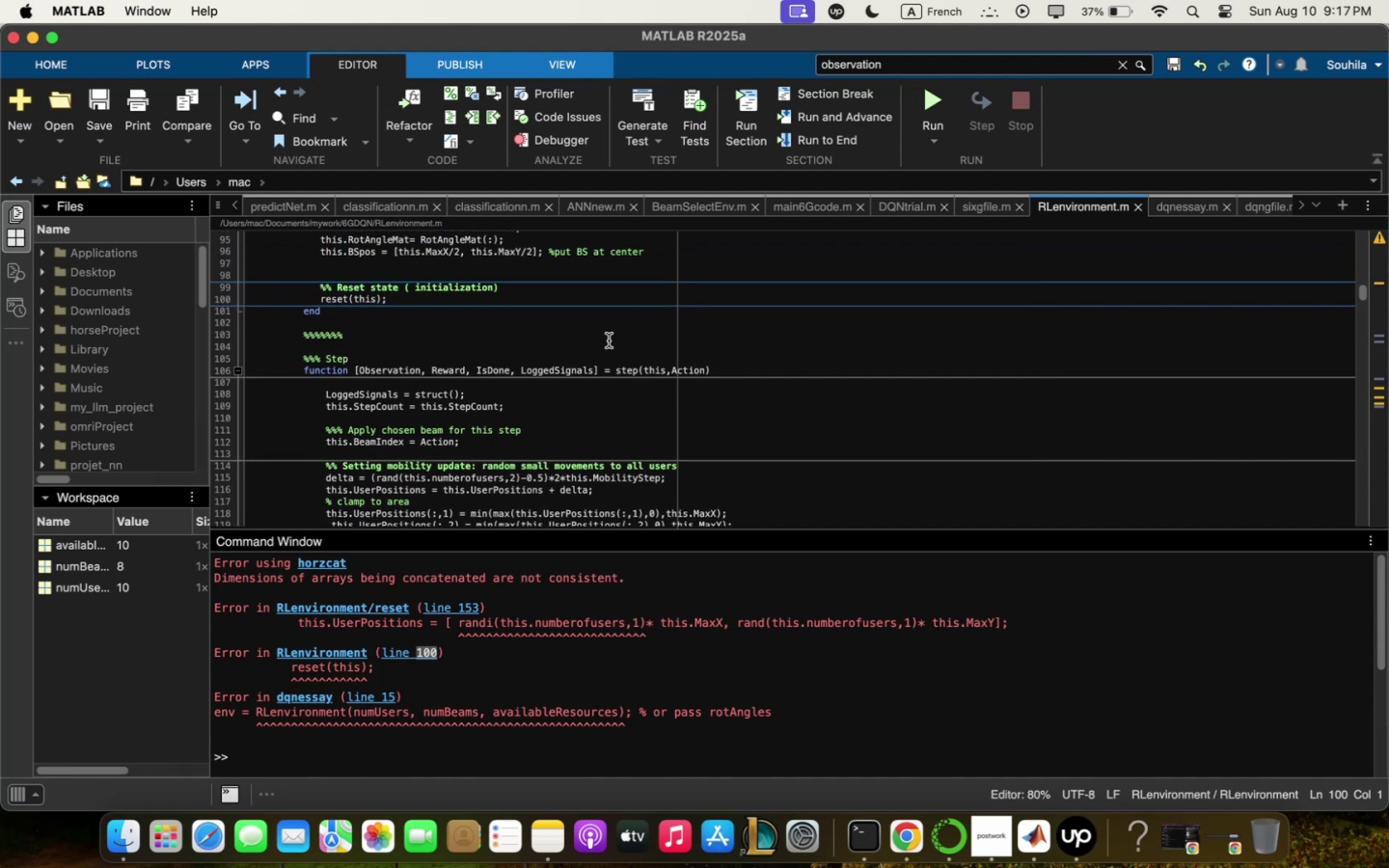 
scroll: coordinate [609, 340], scroll_direction: down, amount: 1.0
 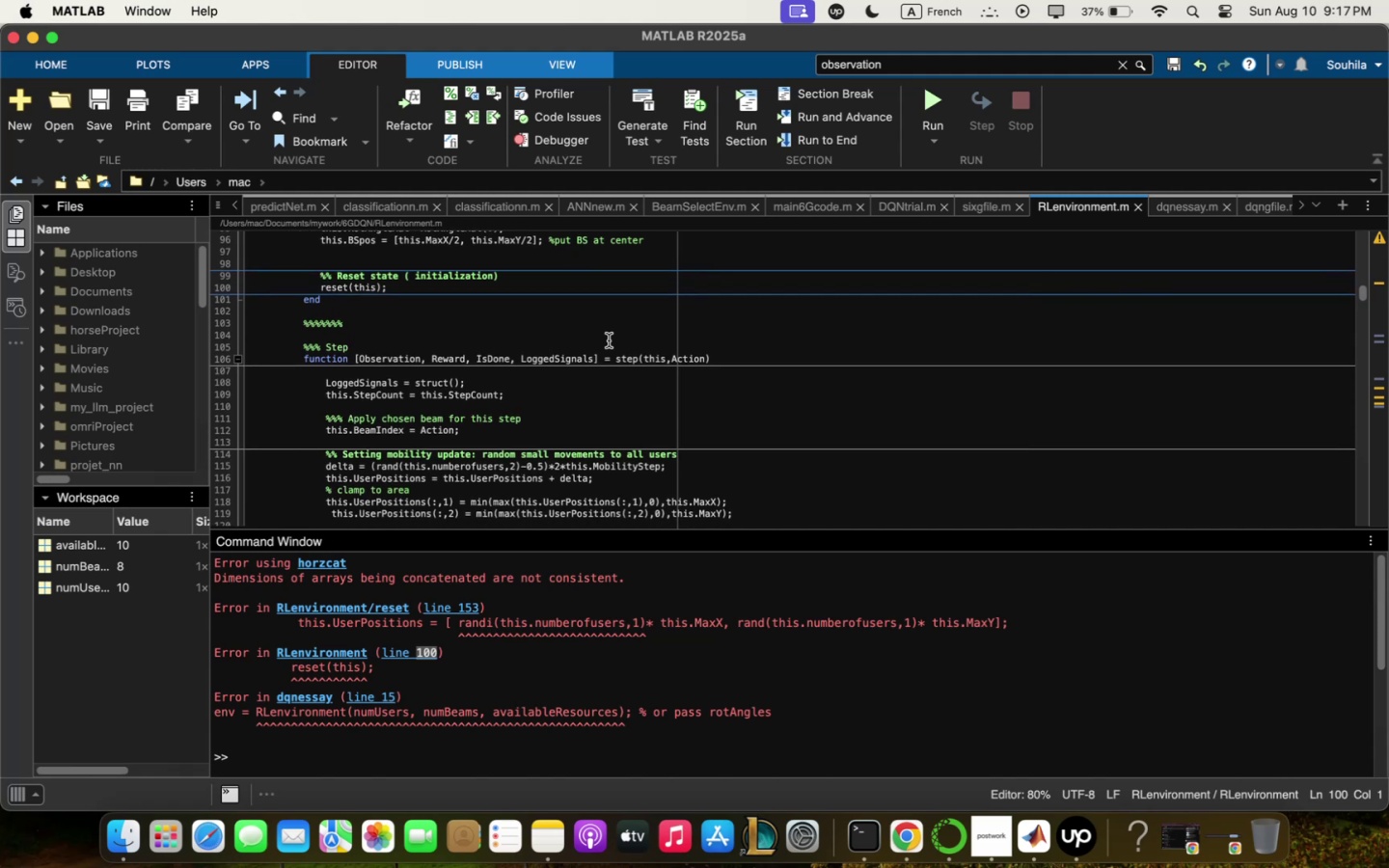 
wait(6.63)
 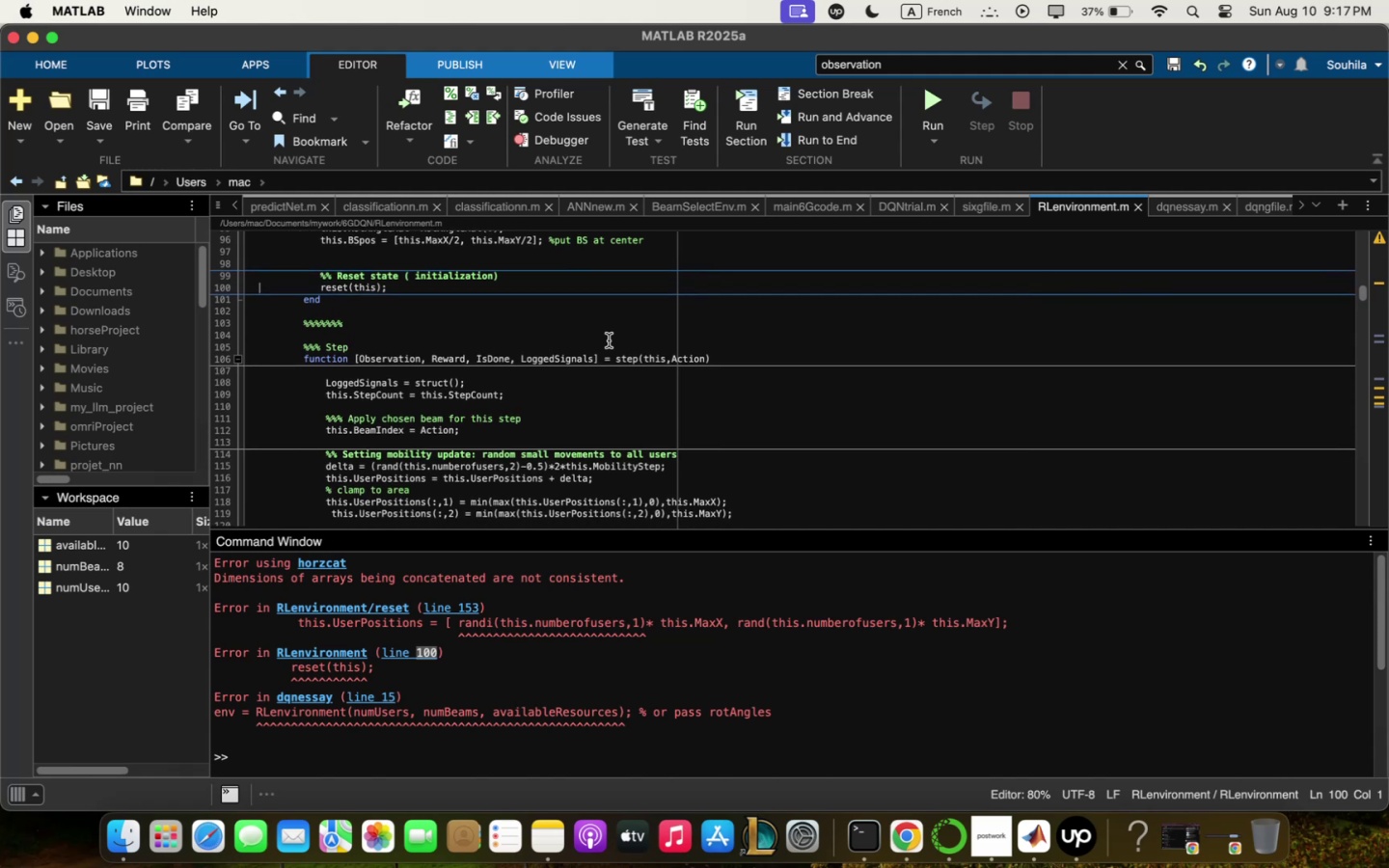 
scroll: coordinate [609, 340], scroll_direction: down, amount: 6.0
 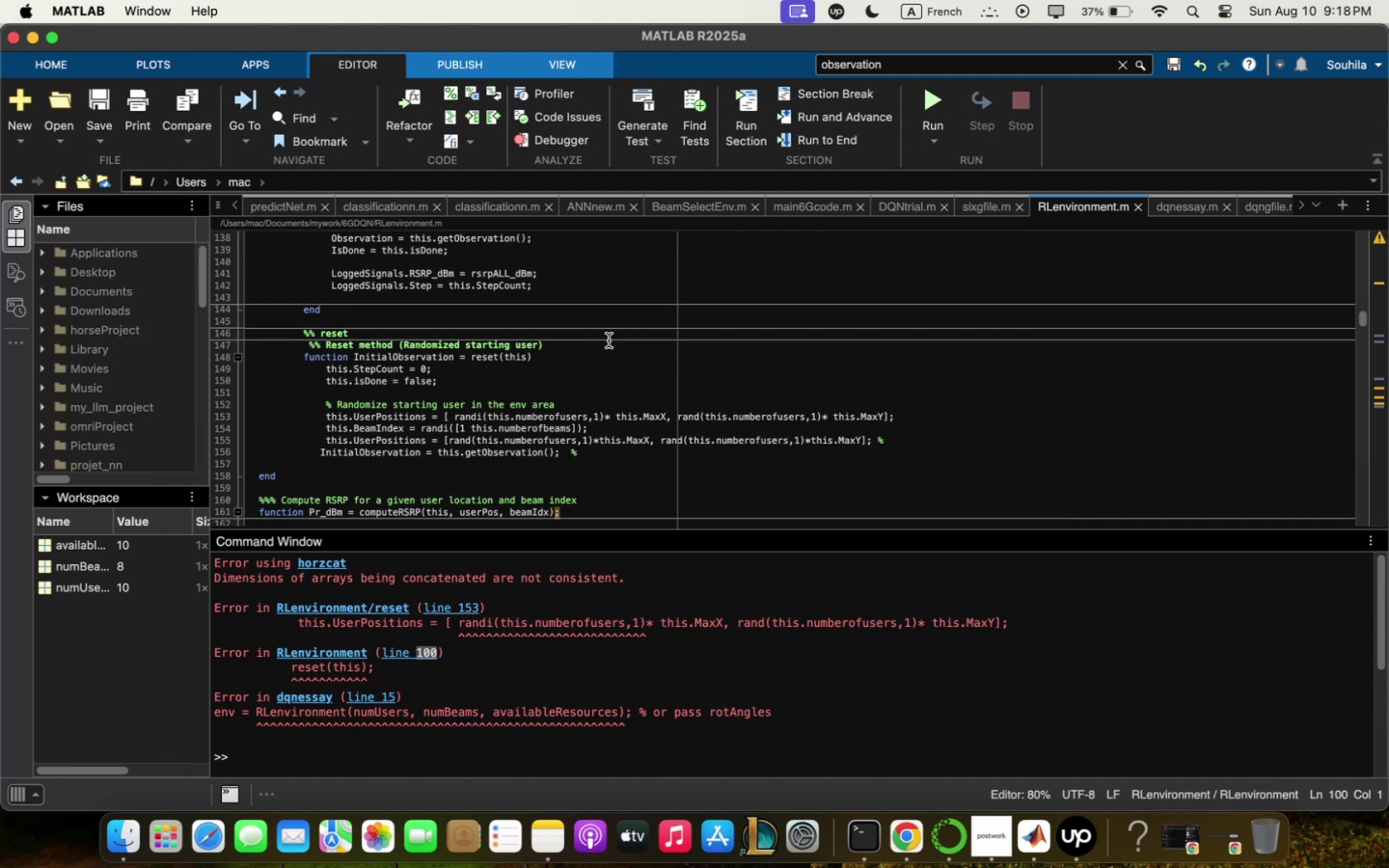 
wait(16.49)
 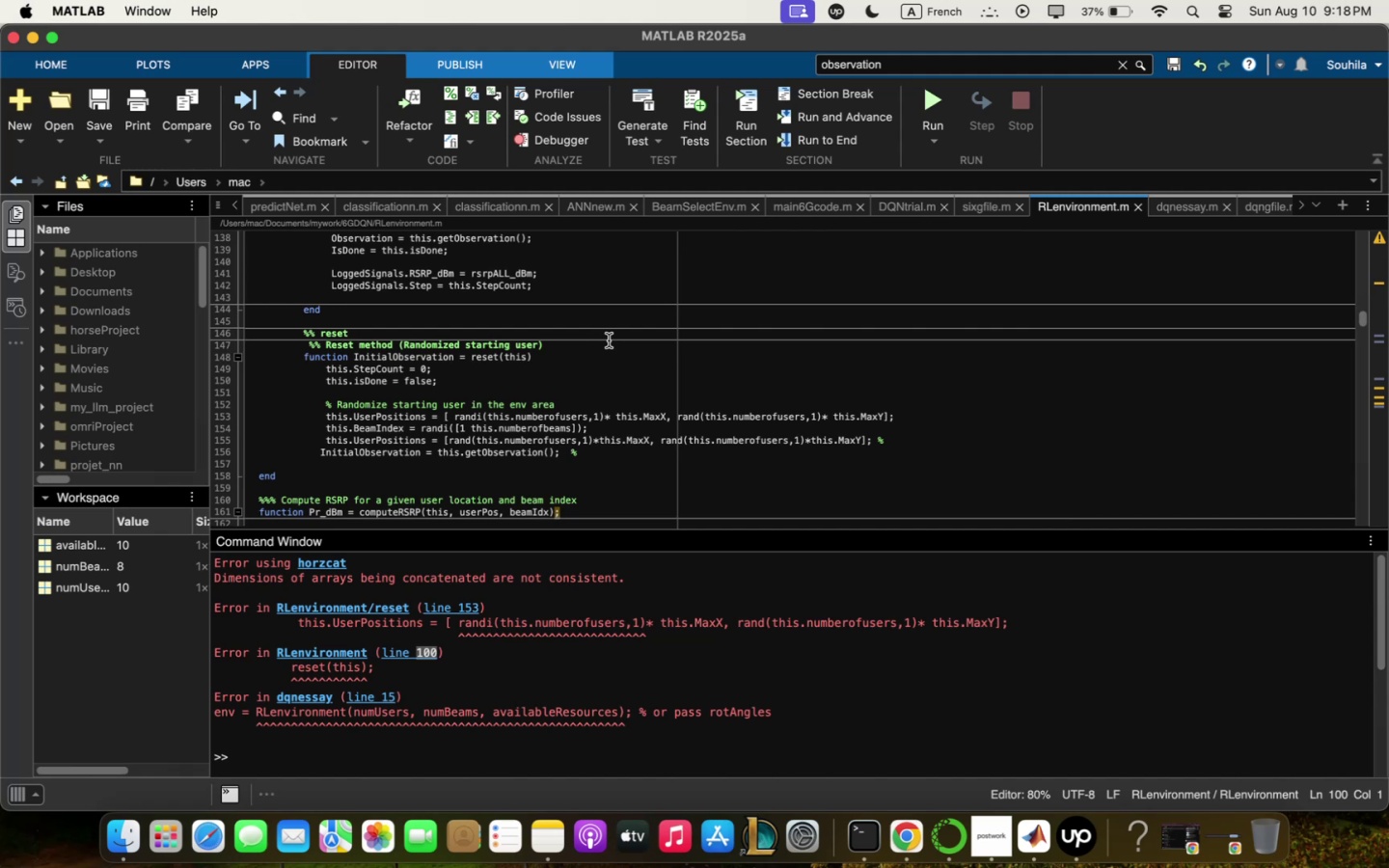 
scroll: coordinate [609, 340], scroll_direction: down, amount: 2.0
 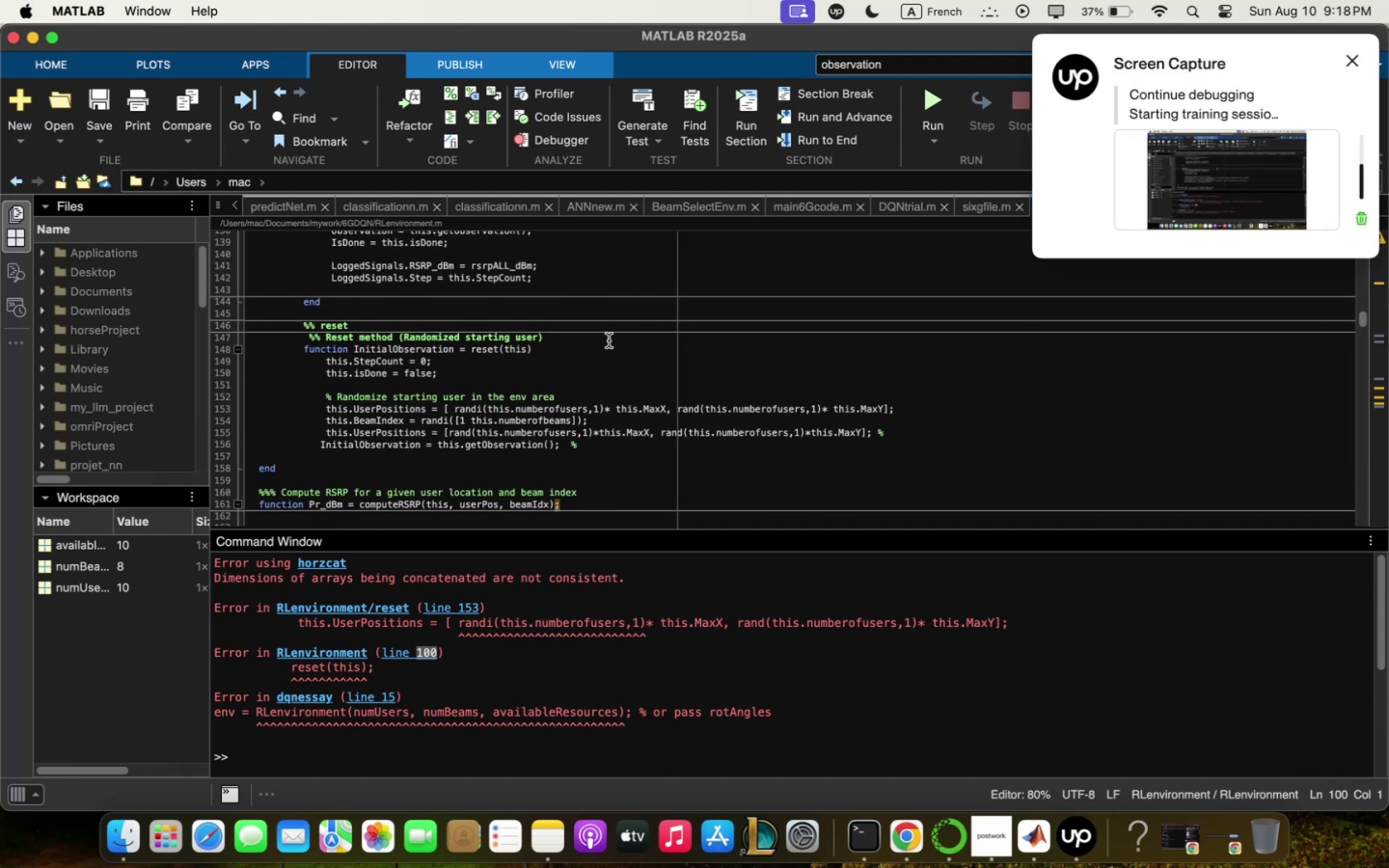 
wait(10.22)
 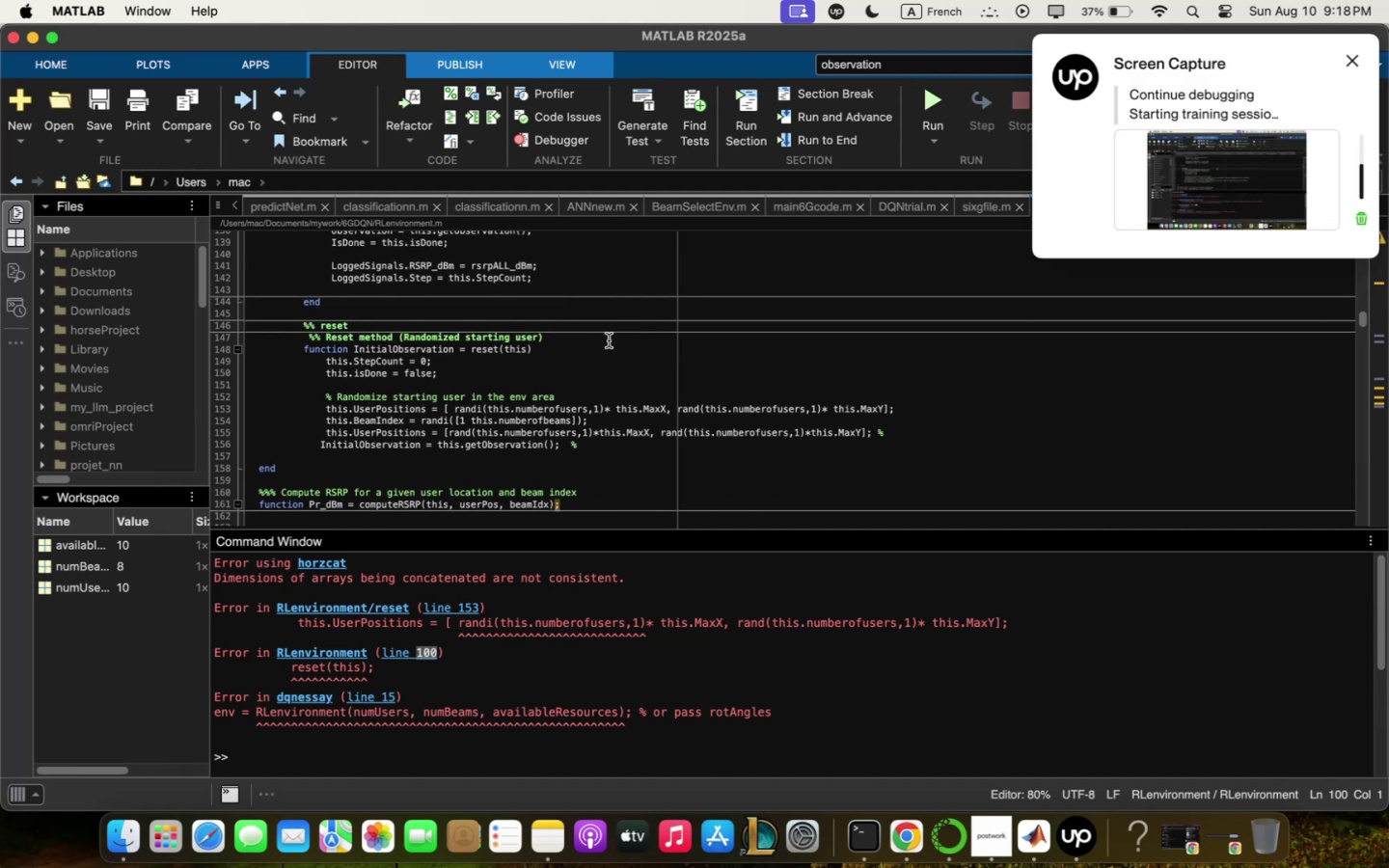 
scroll: coordinate [603, 351], scroll_direction: down, amount: 2.0
 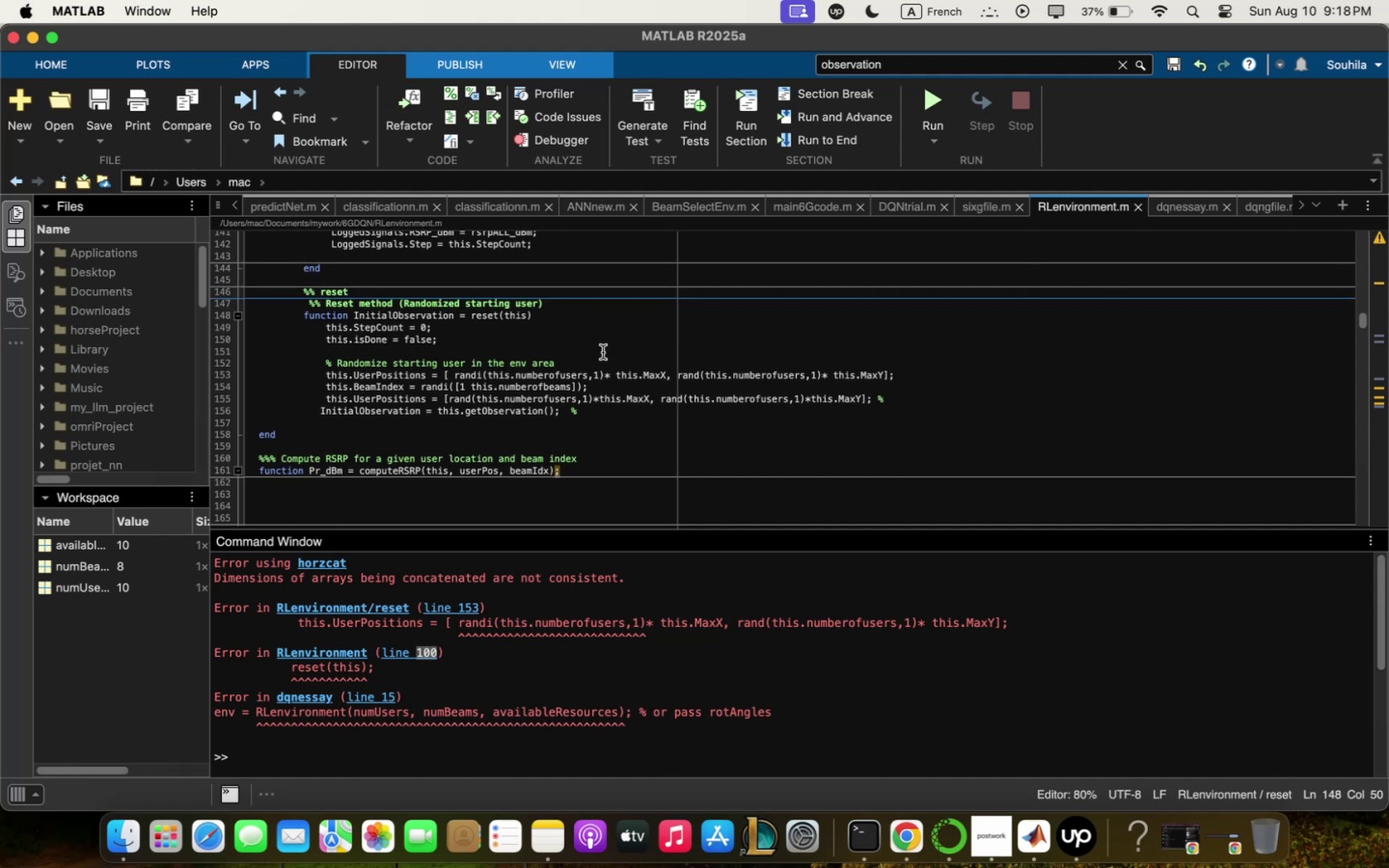 
scroll: coordinate [600, 323], scroll_direction: up, amount: 26.0
 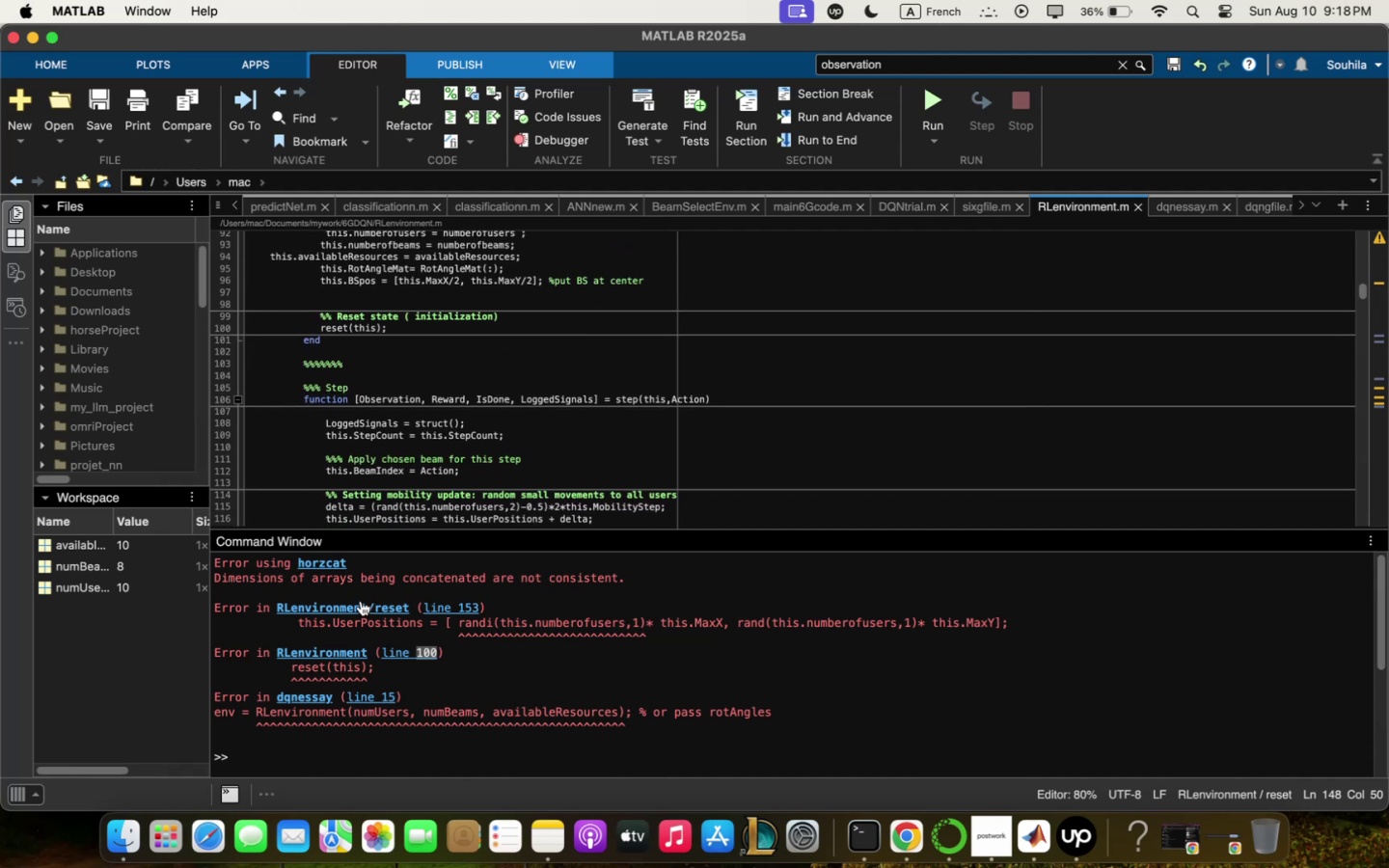 
double_click([361, 602])
 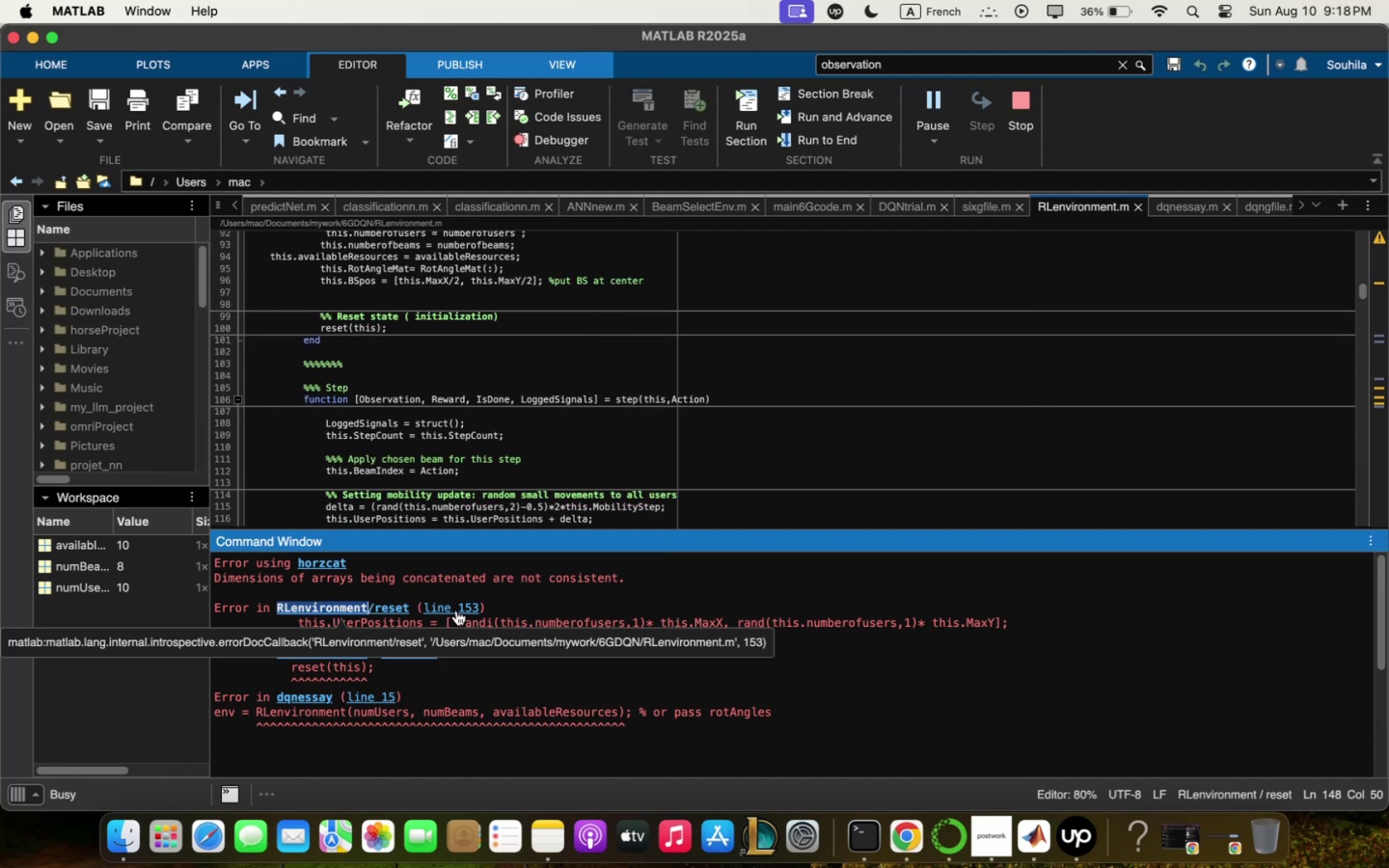 
left_click([449, 605])
 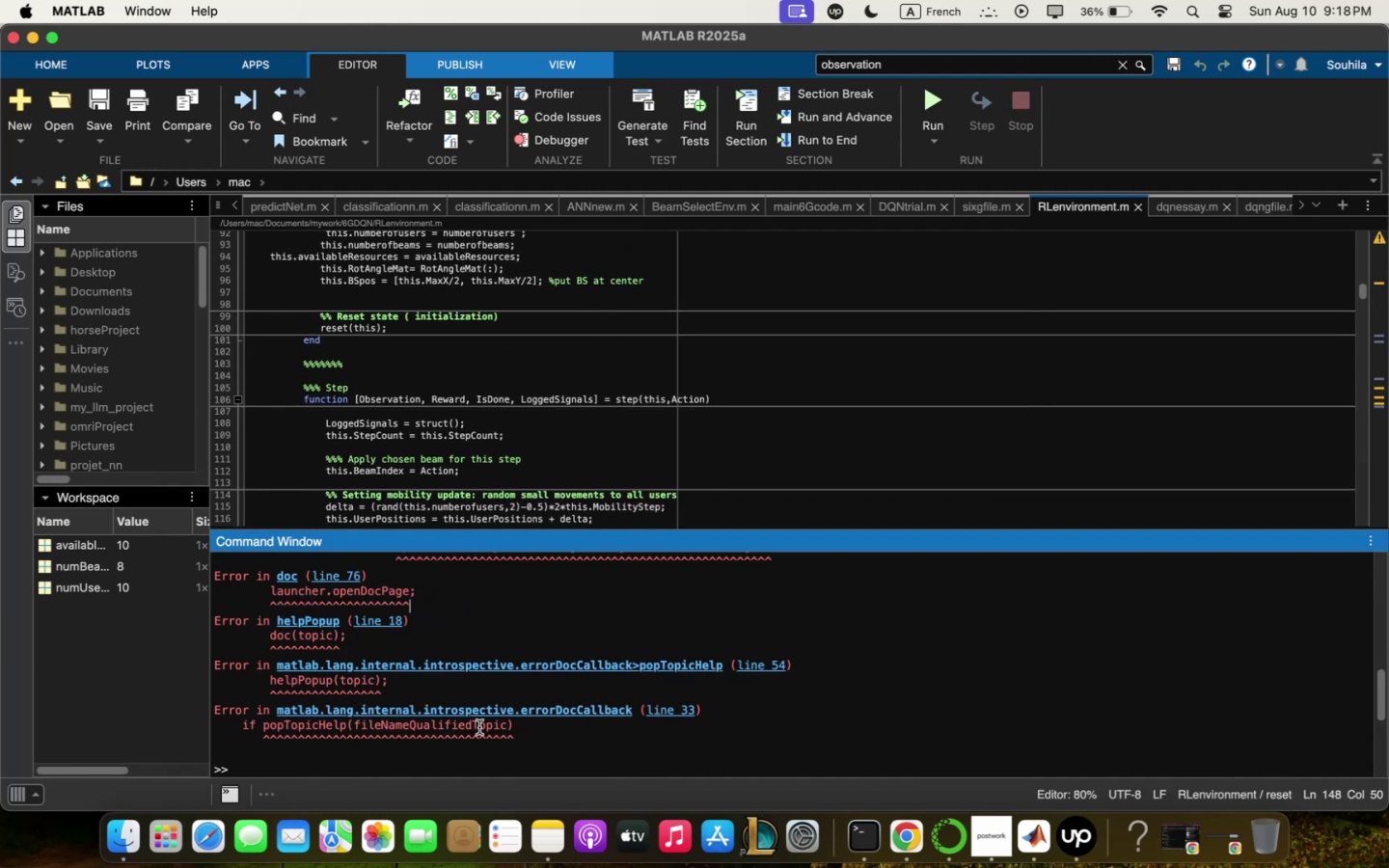 
left_click([486, 758])
 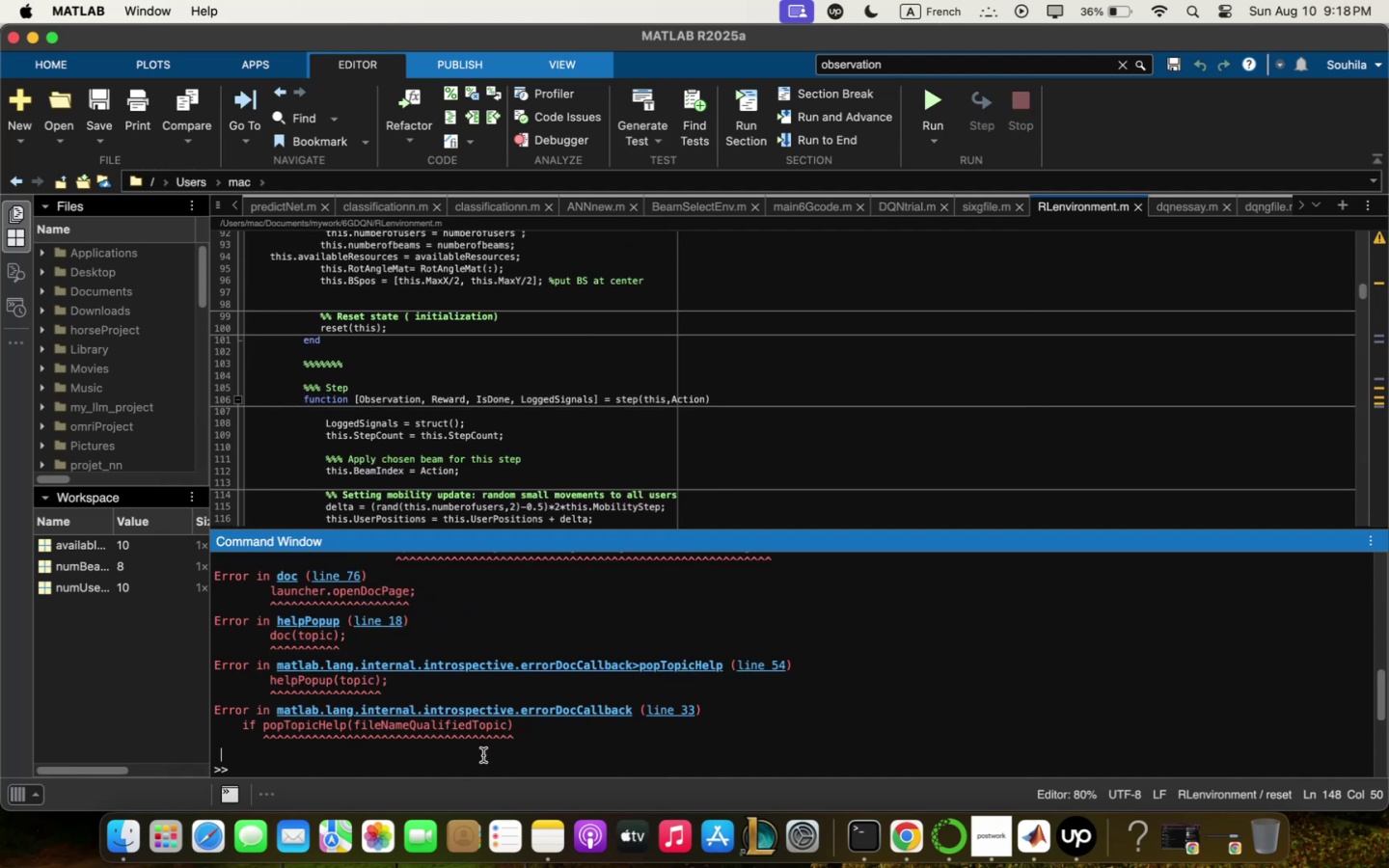 
type(clc)
 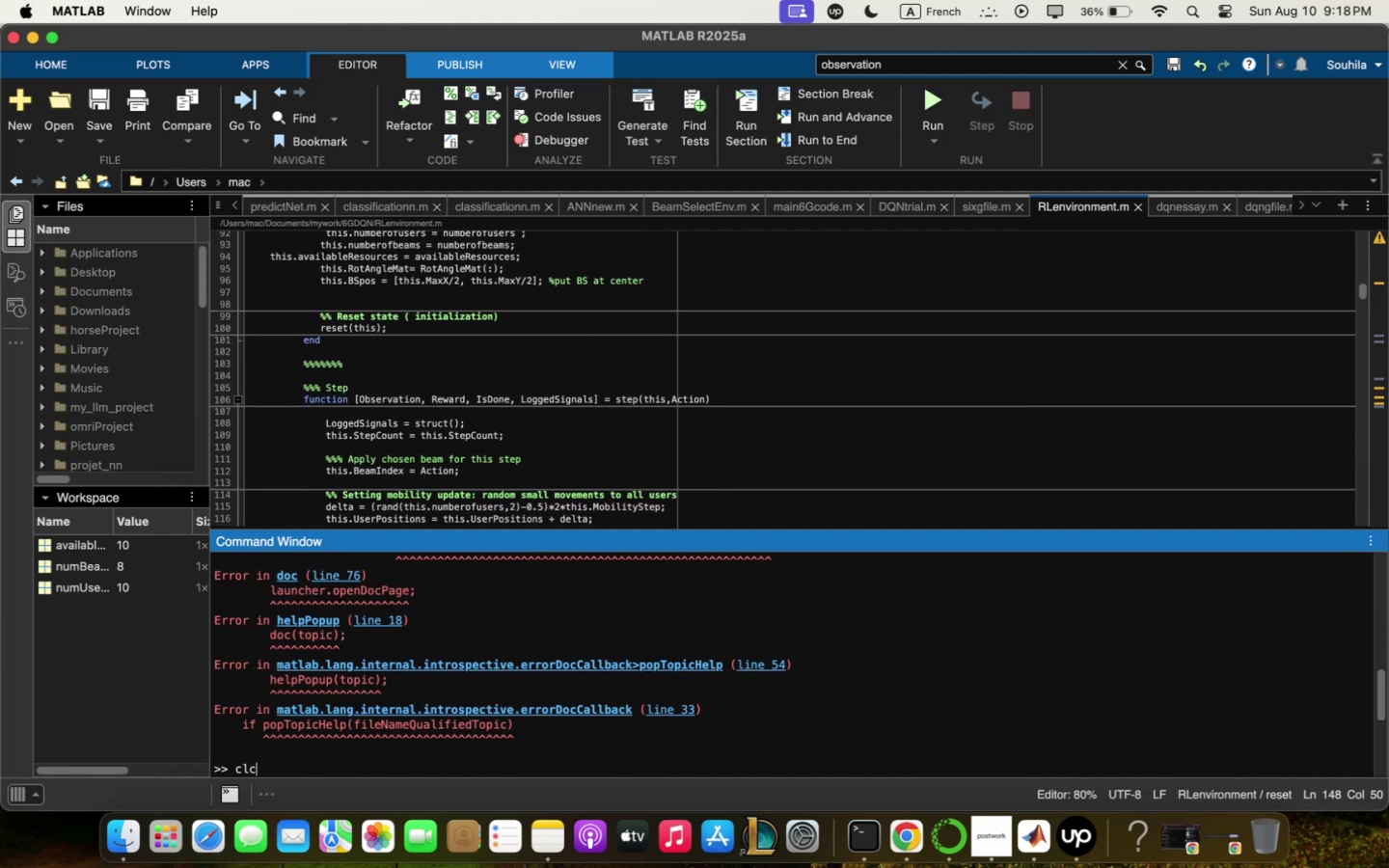 
key(Enter)
 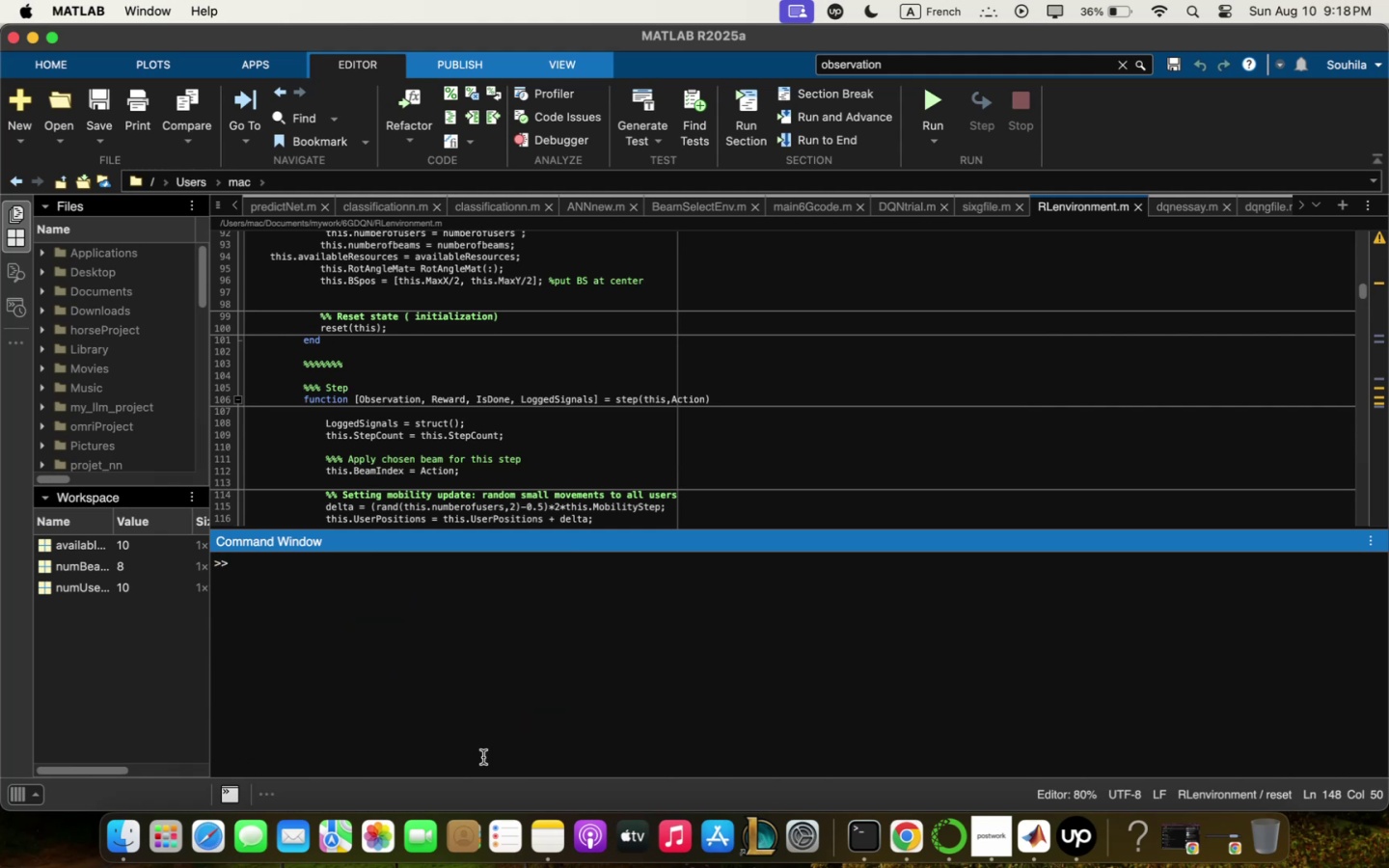 
wait(11.12)
 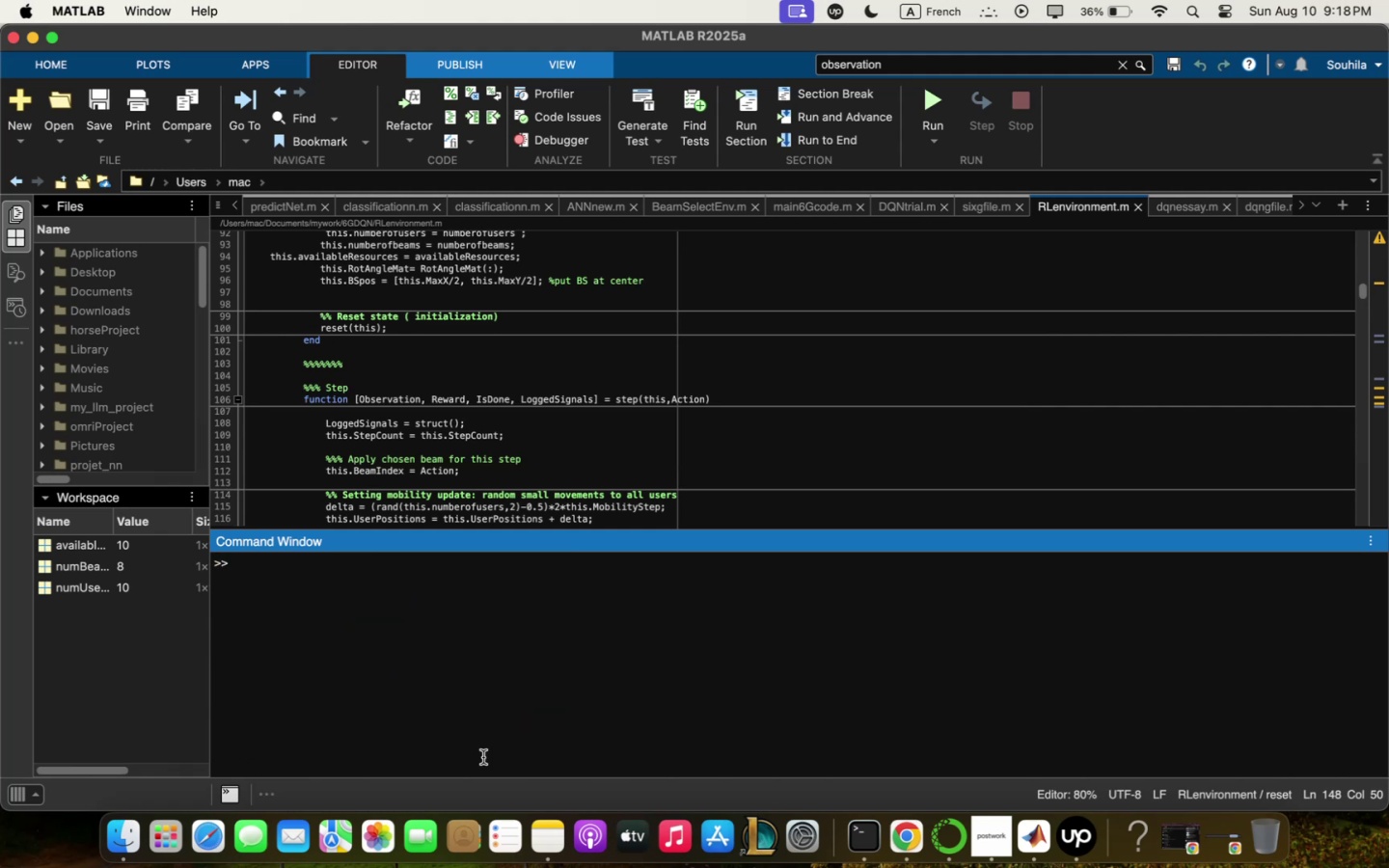 
scroll: coordinate [617, 333], scroll_direction: up, amount: 6.0
 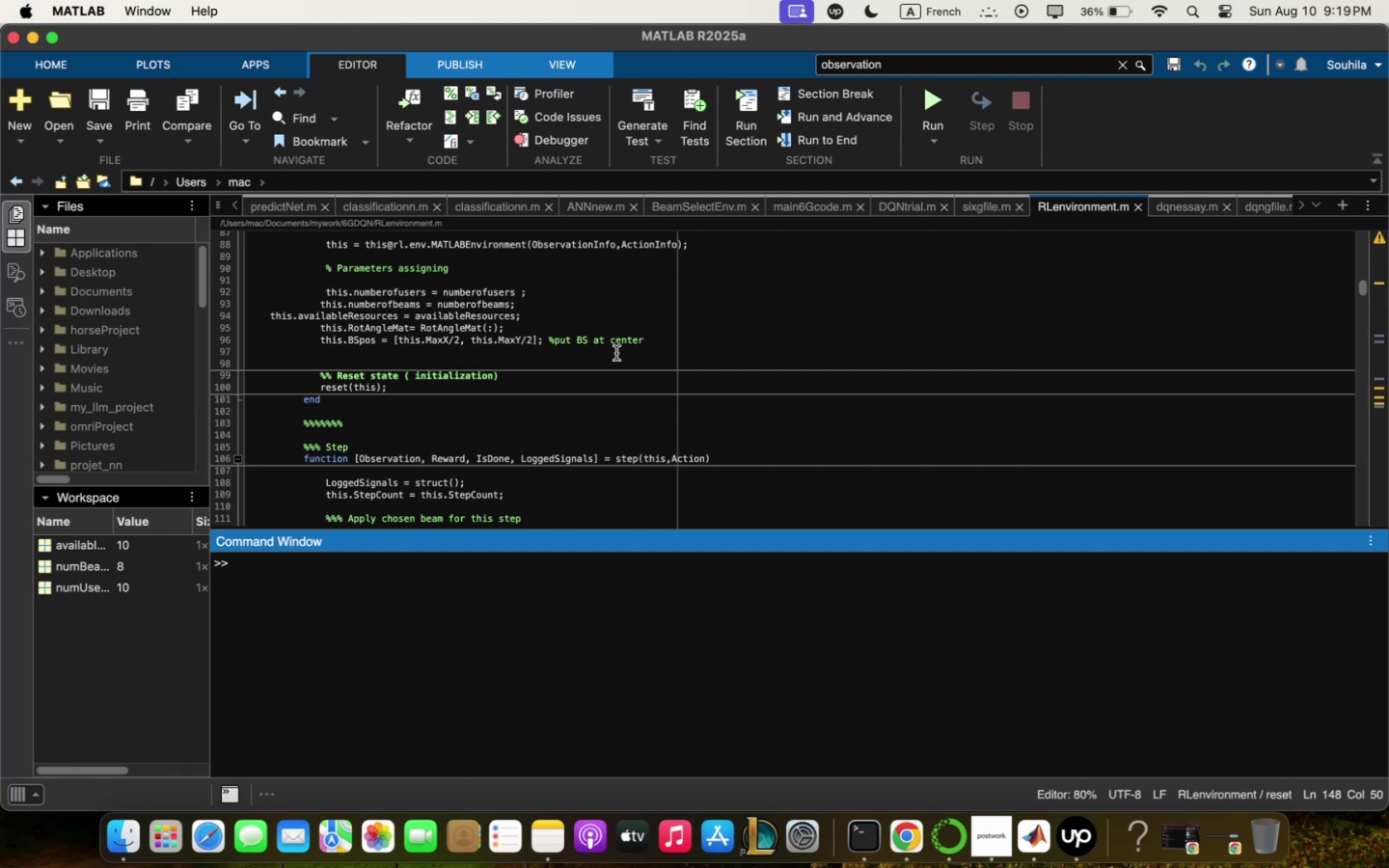 
wait(12.26)
 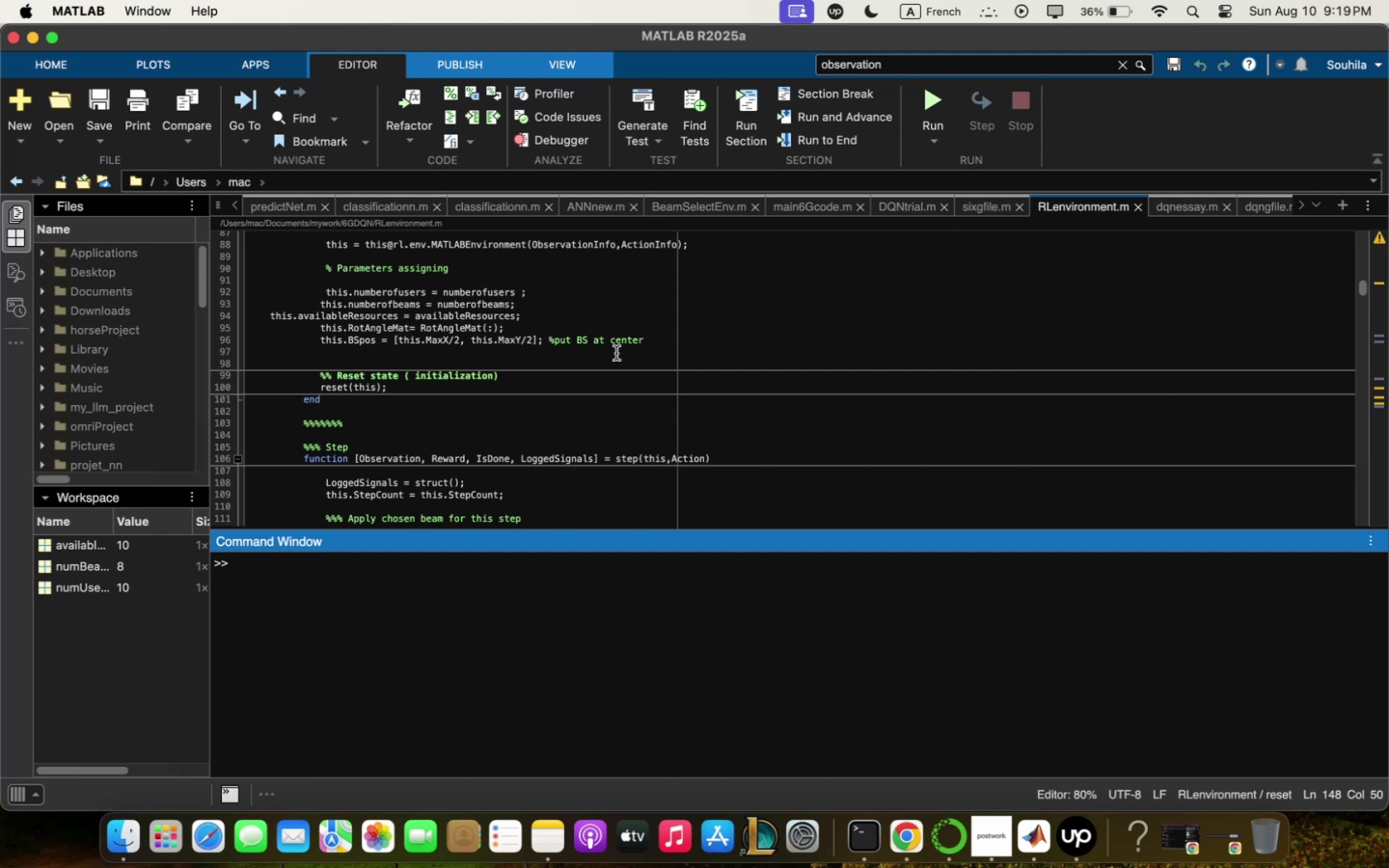 
scroll: coordinate [616, 358], scroll_direction: up, amount: 4.0
 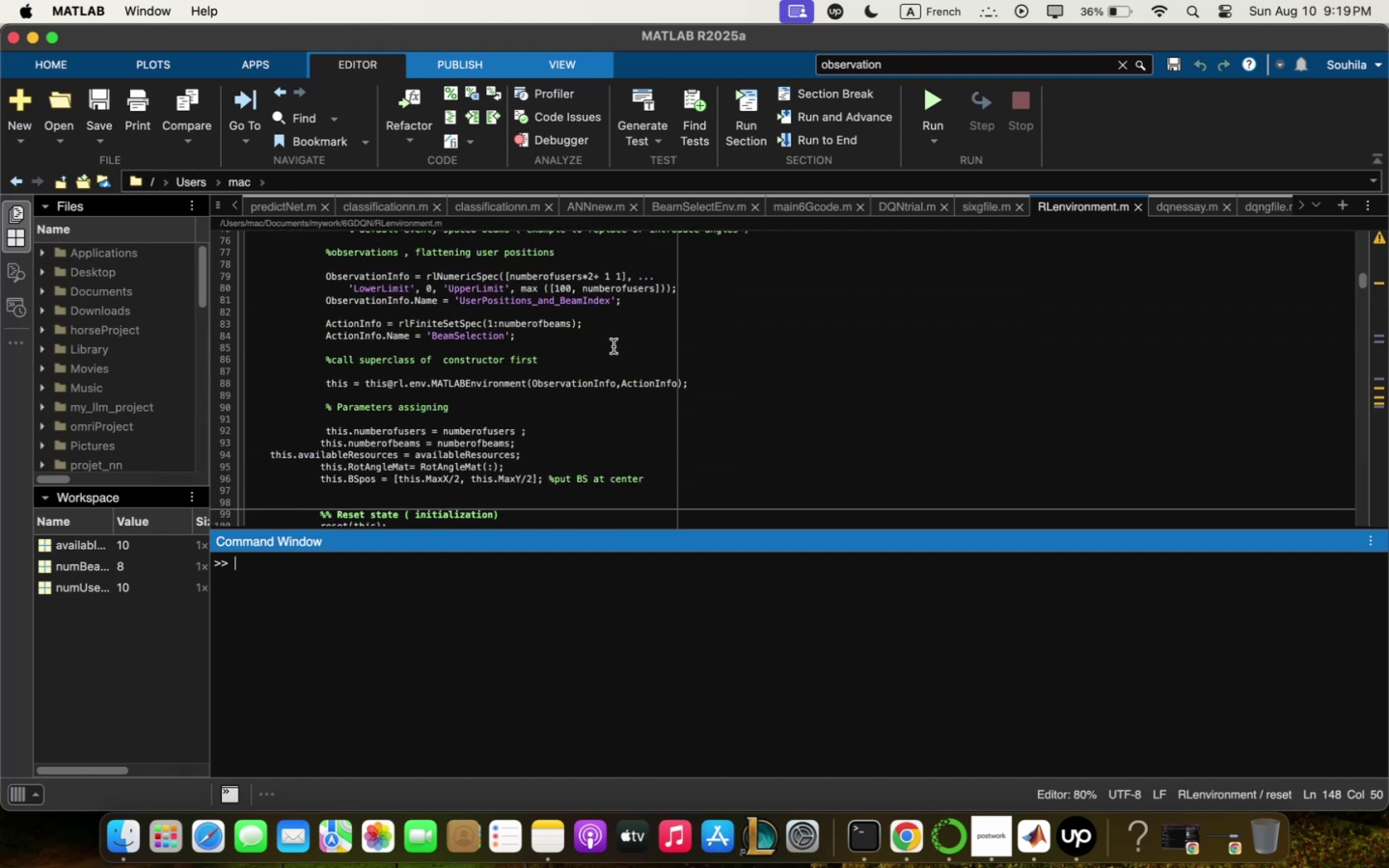 
scroll: coordinate [614, 350], scroll_direction: down, amount: 13.0
 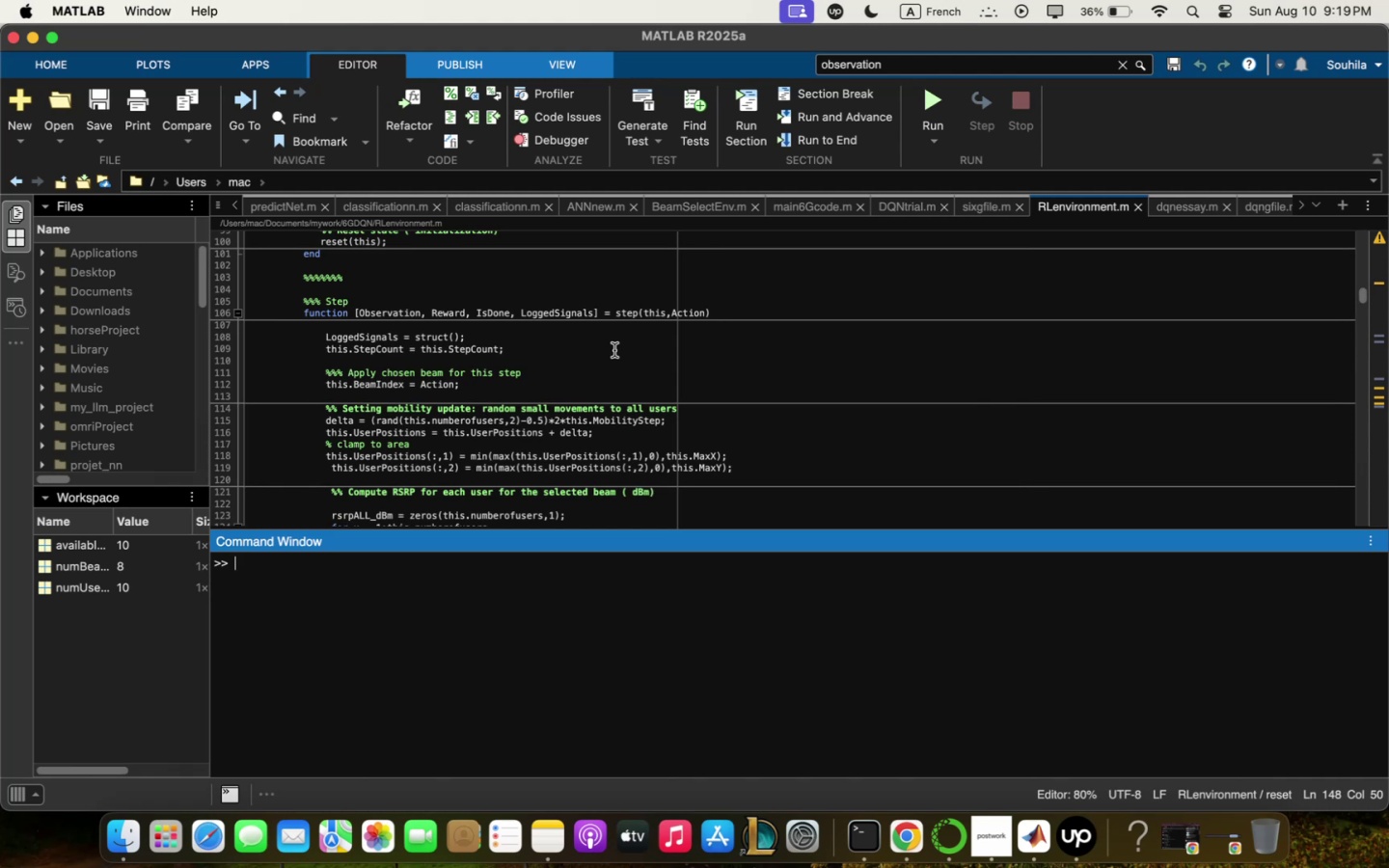 
wait(7.16)
 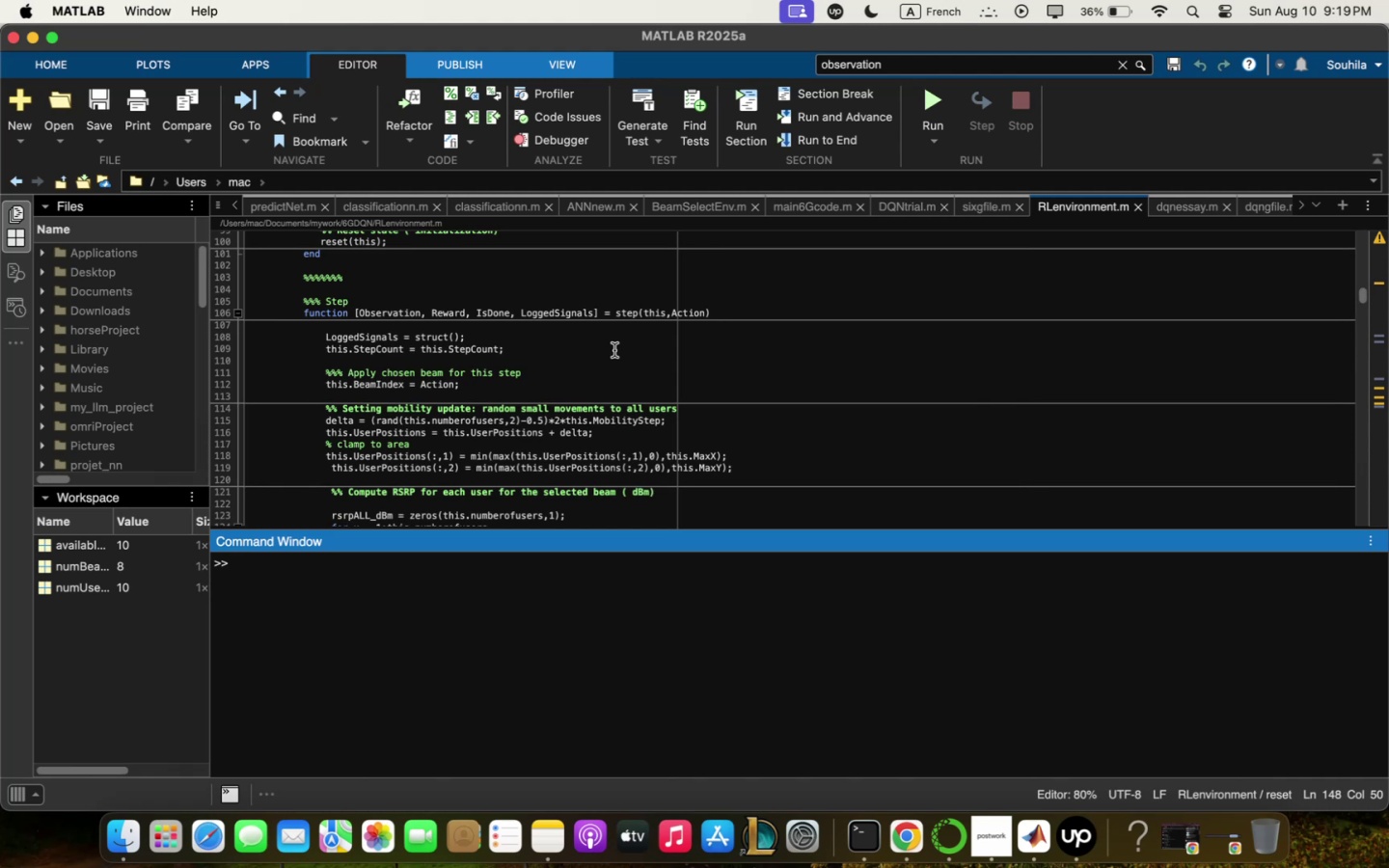 
left_click([1162, 214])
 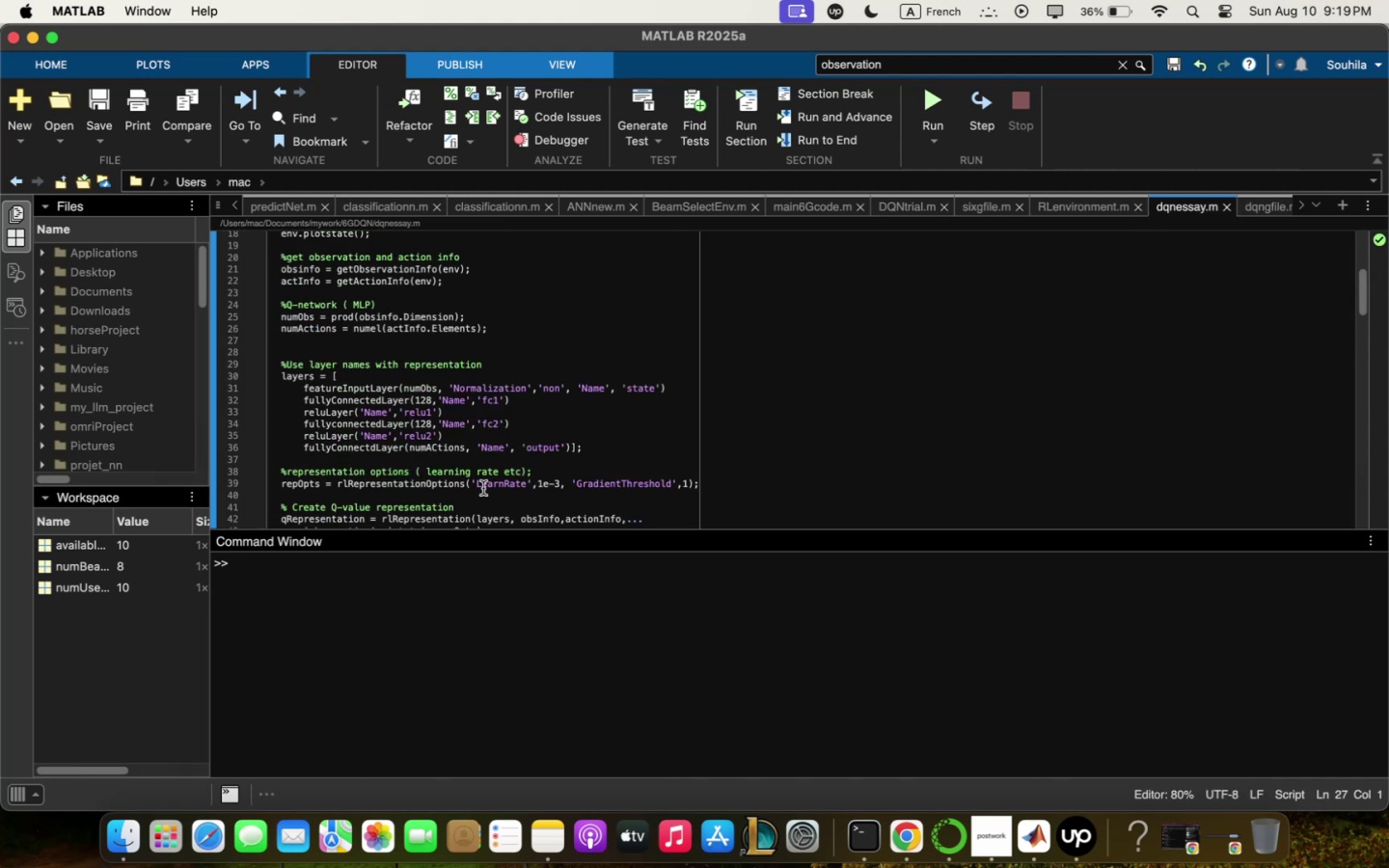 
scroll: coordinate [455, 473], scroll_direction: up, amount: 13.0
 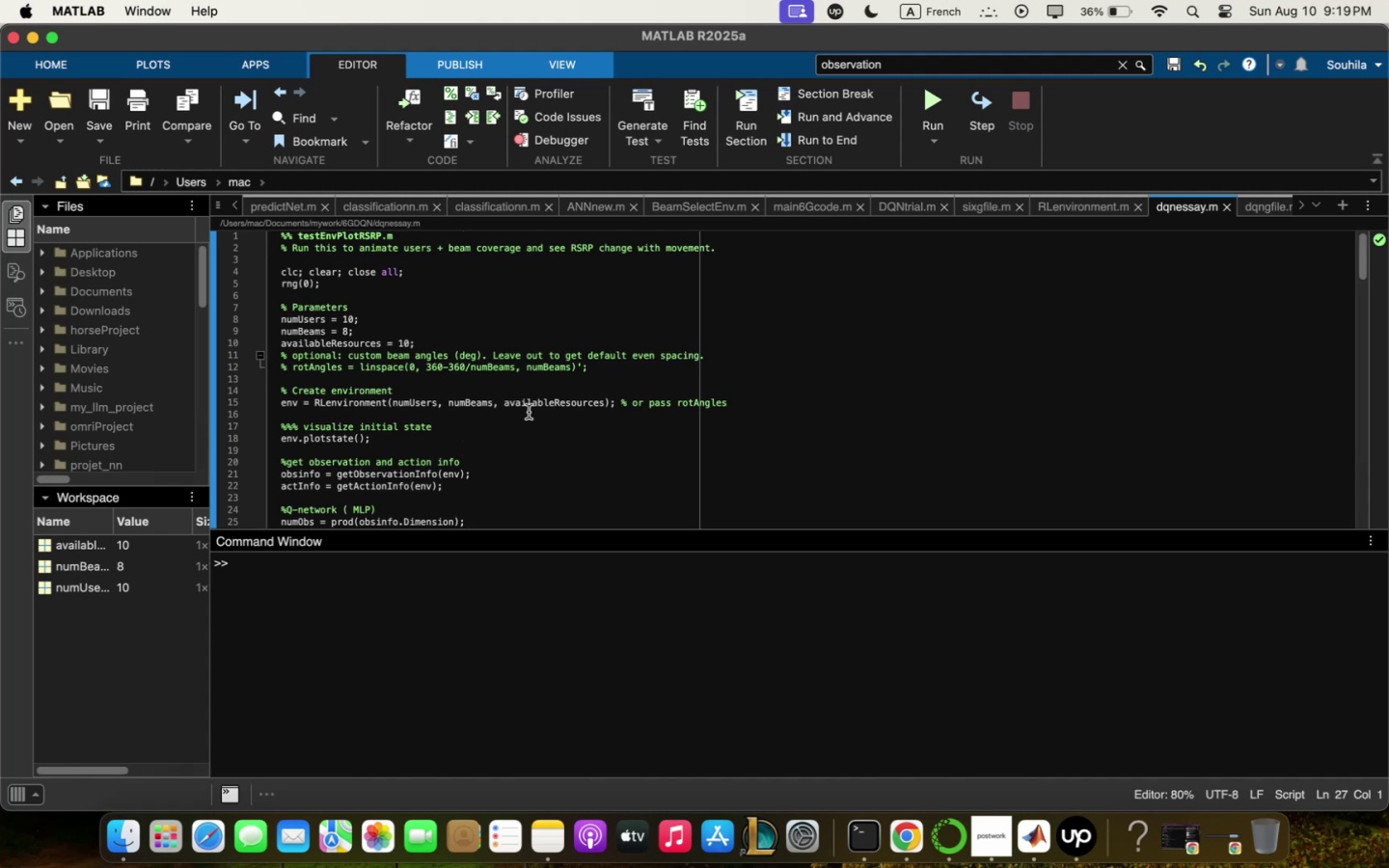 
scroll: coordinate [529, 412], scroll_direction: down, amount: 17.0
 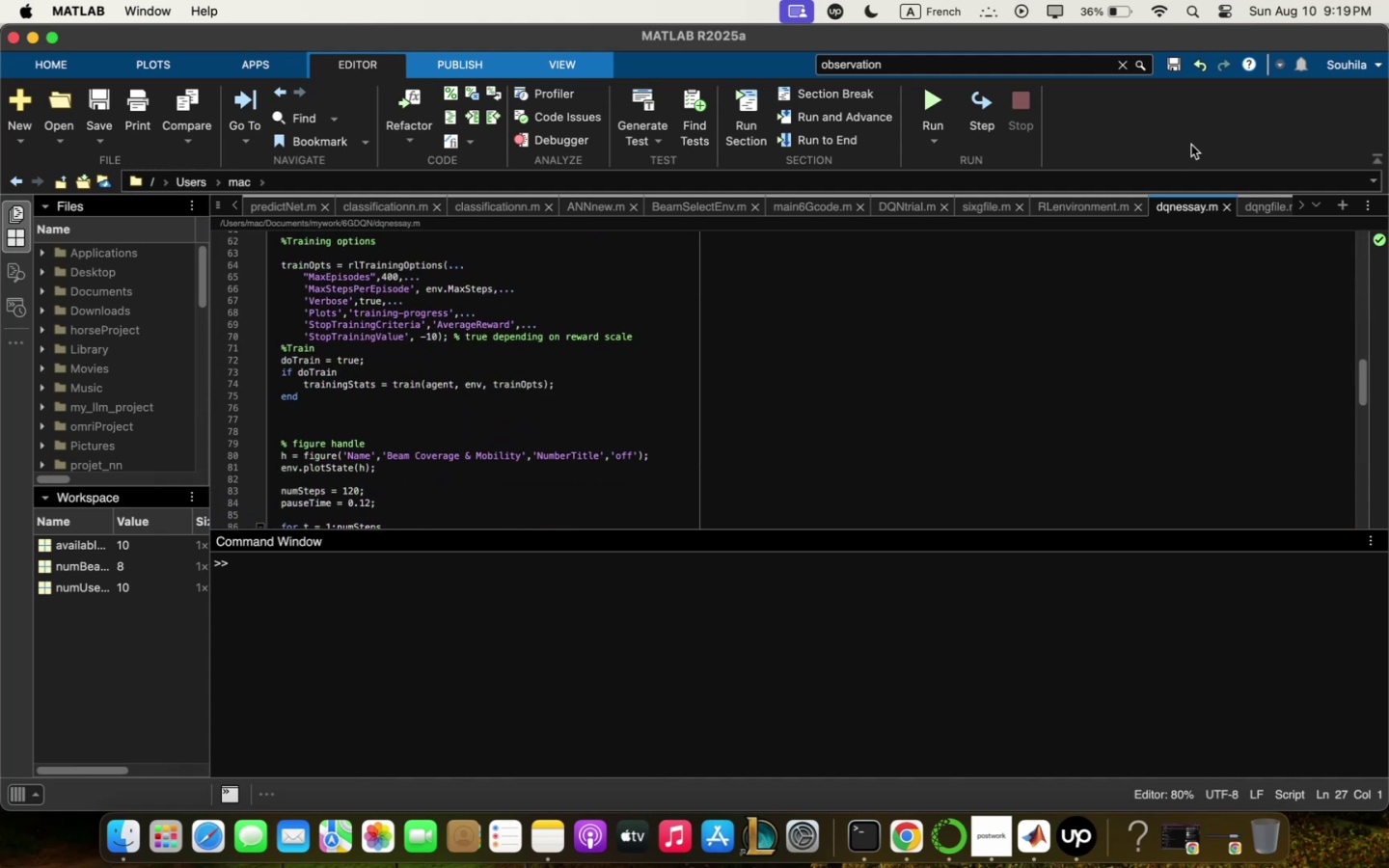 
mouse_move([936, 127])
 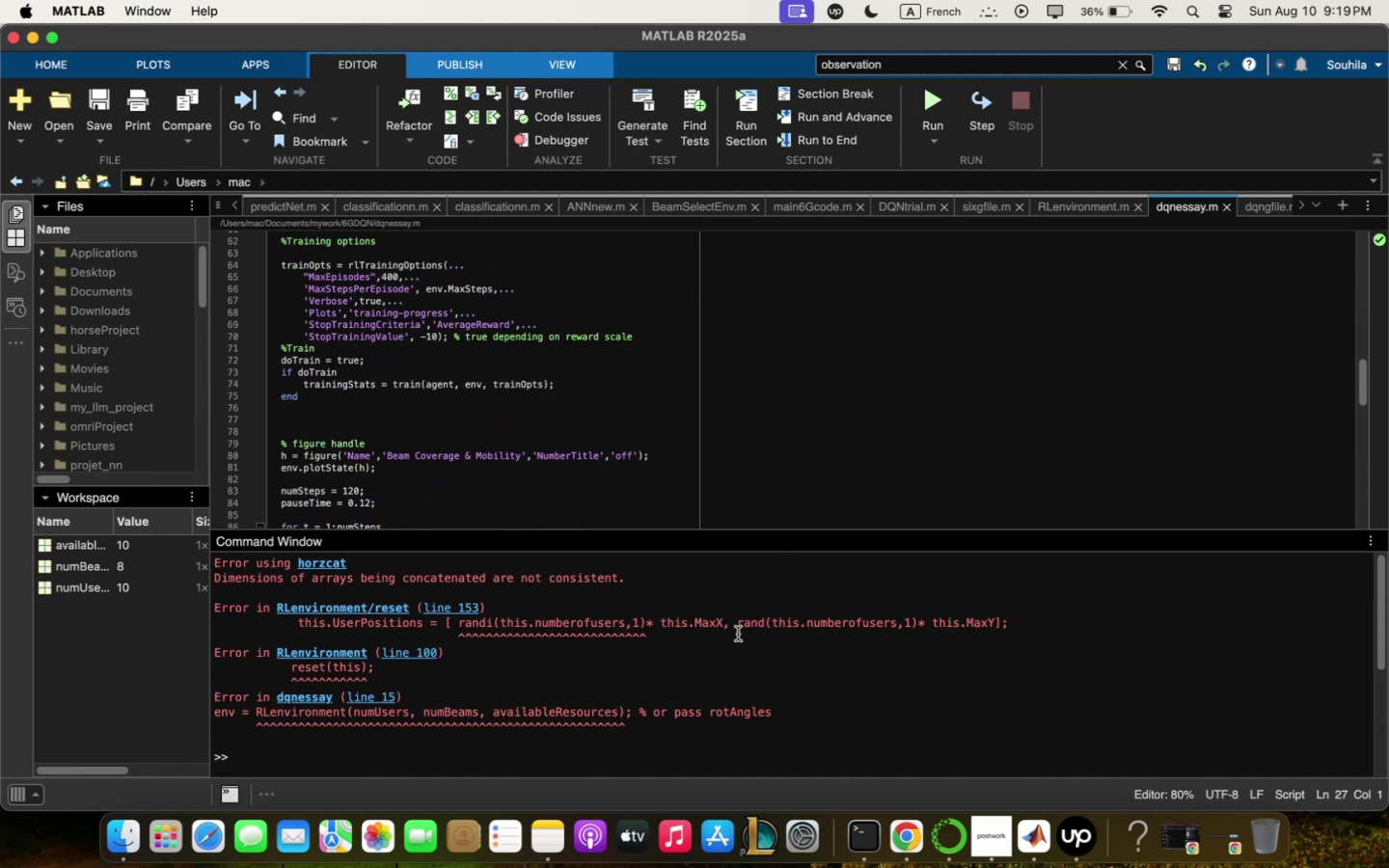 
key(VolumeDown)
 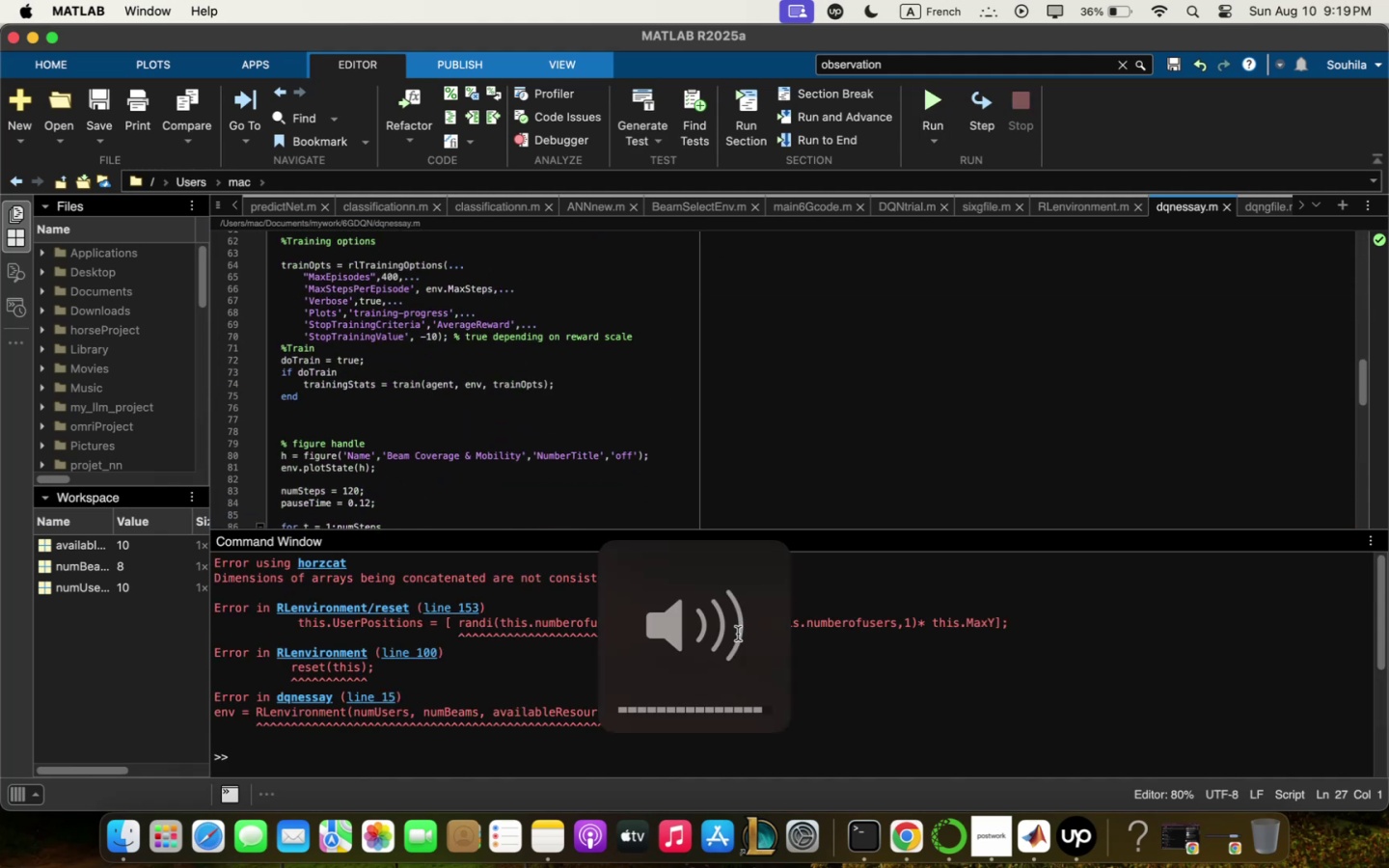 
key(VolumeDown)
 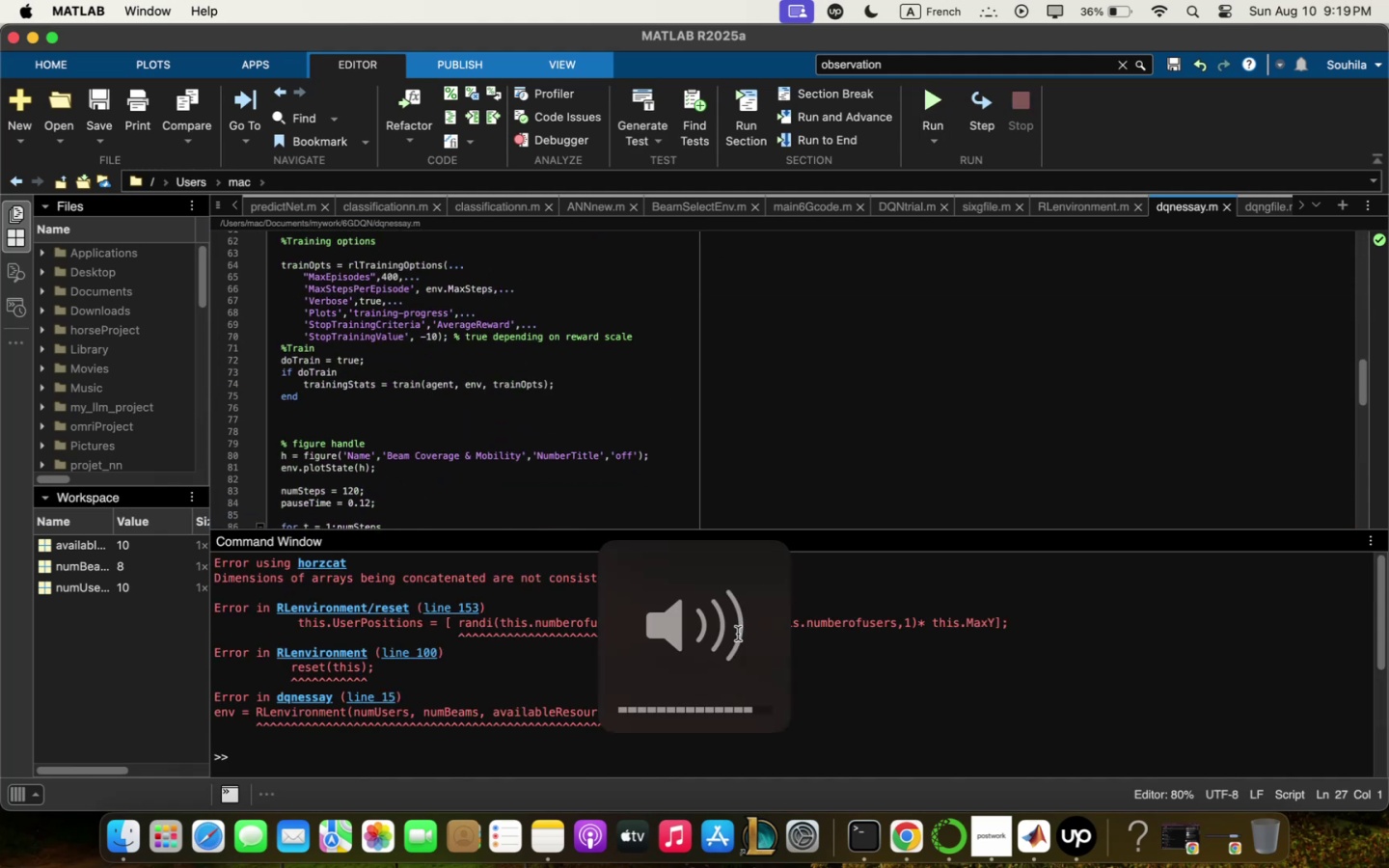 
key(VolumeDown)
 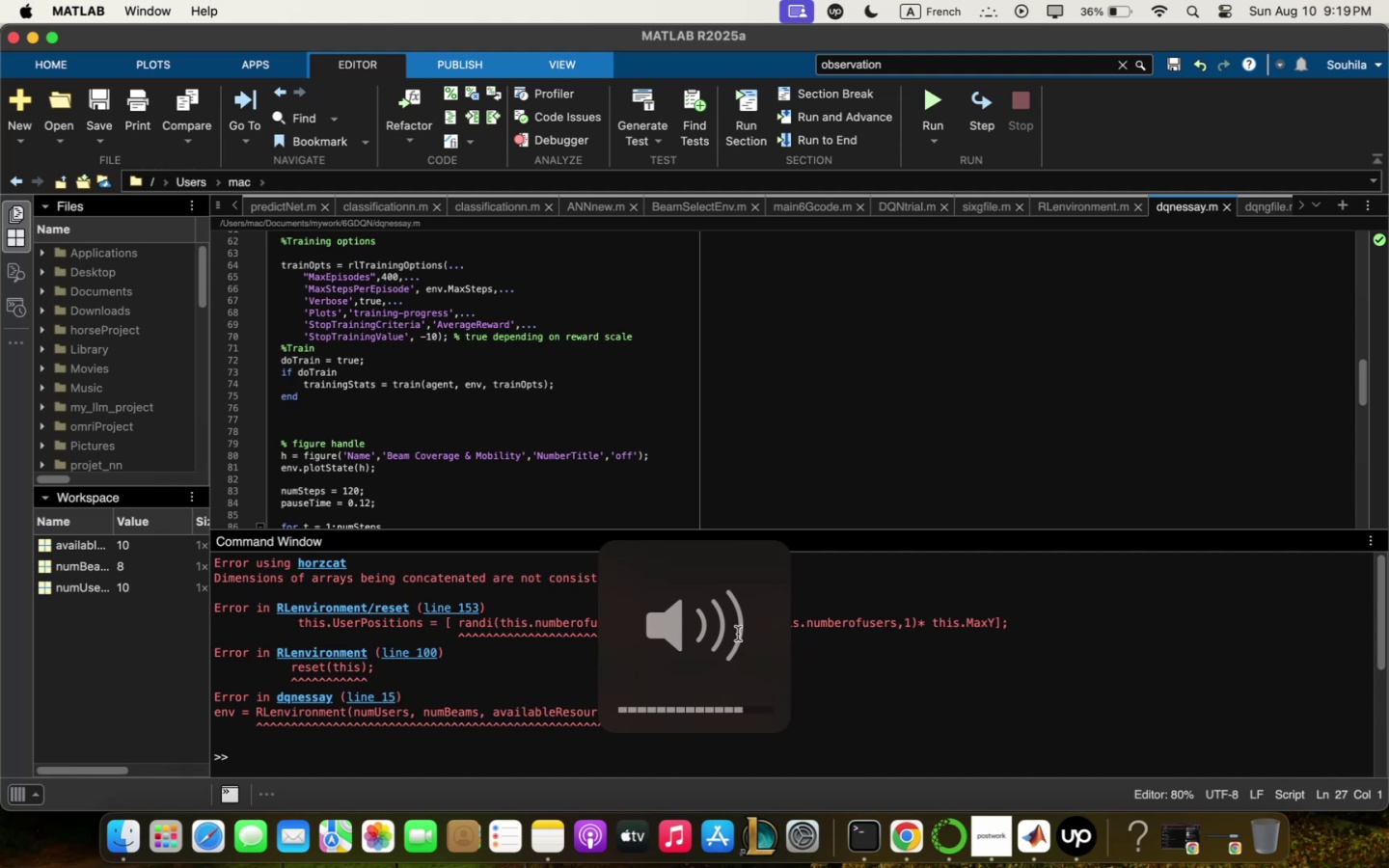 
key(VolumeDown)
 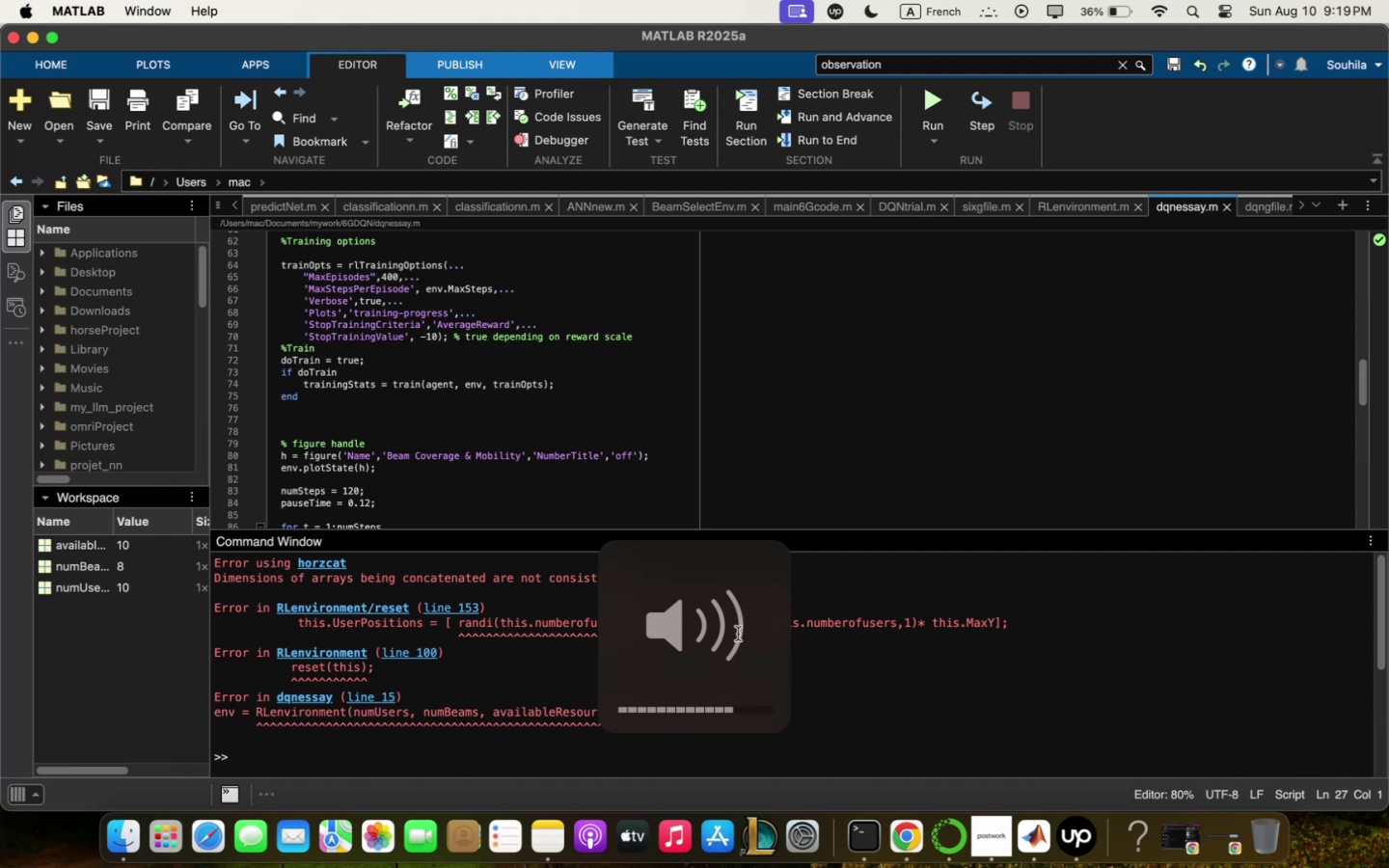 
key(VolumeDown)
 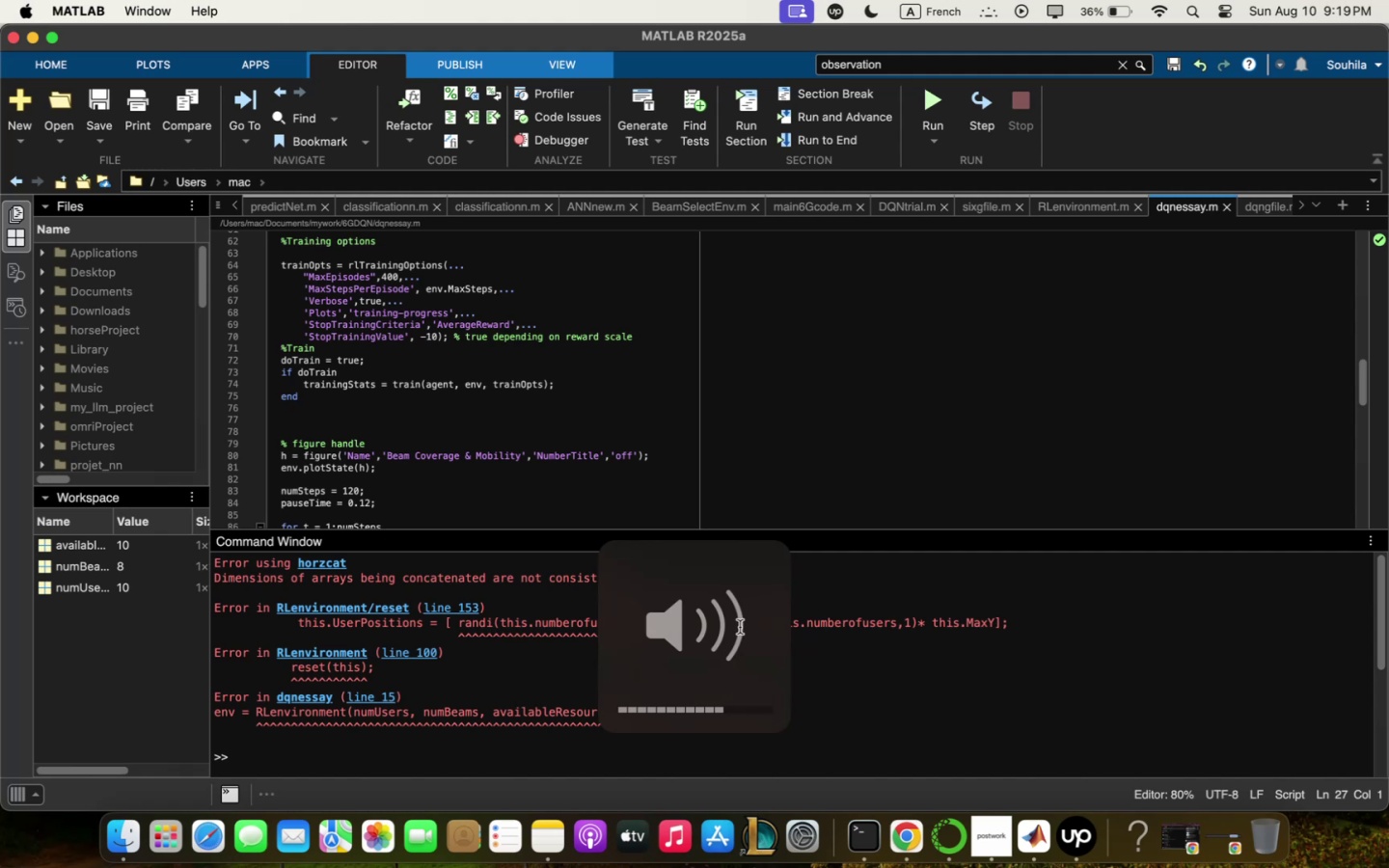 
key(VolumeDown)
 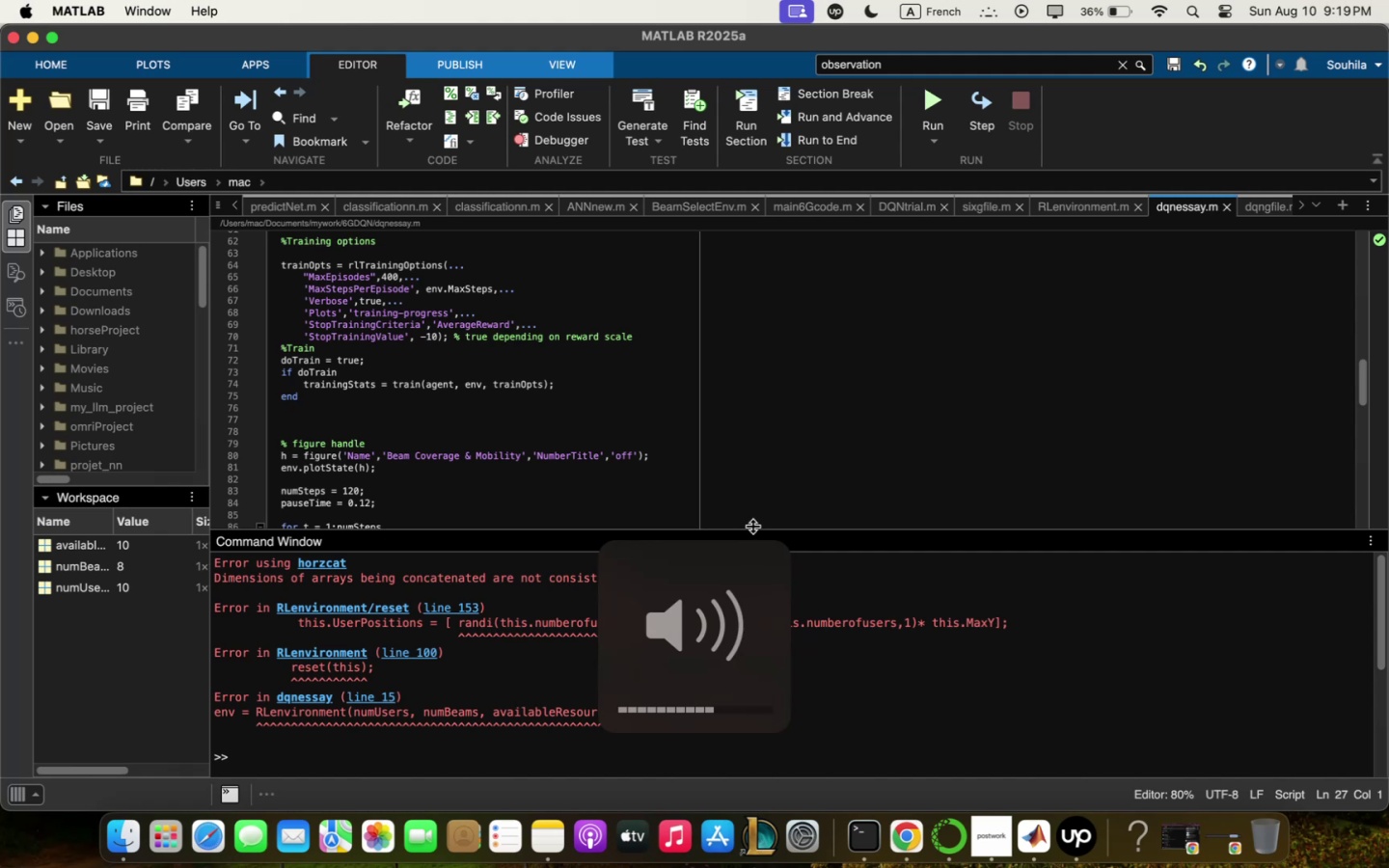 
key(VolumeDown)
 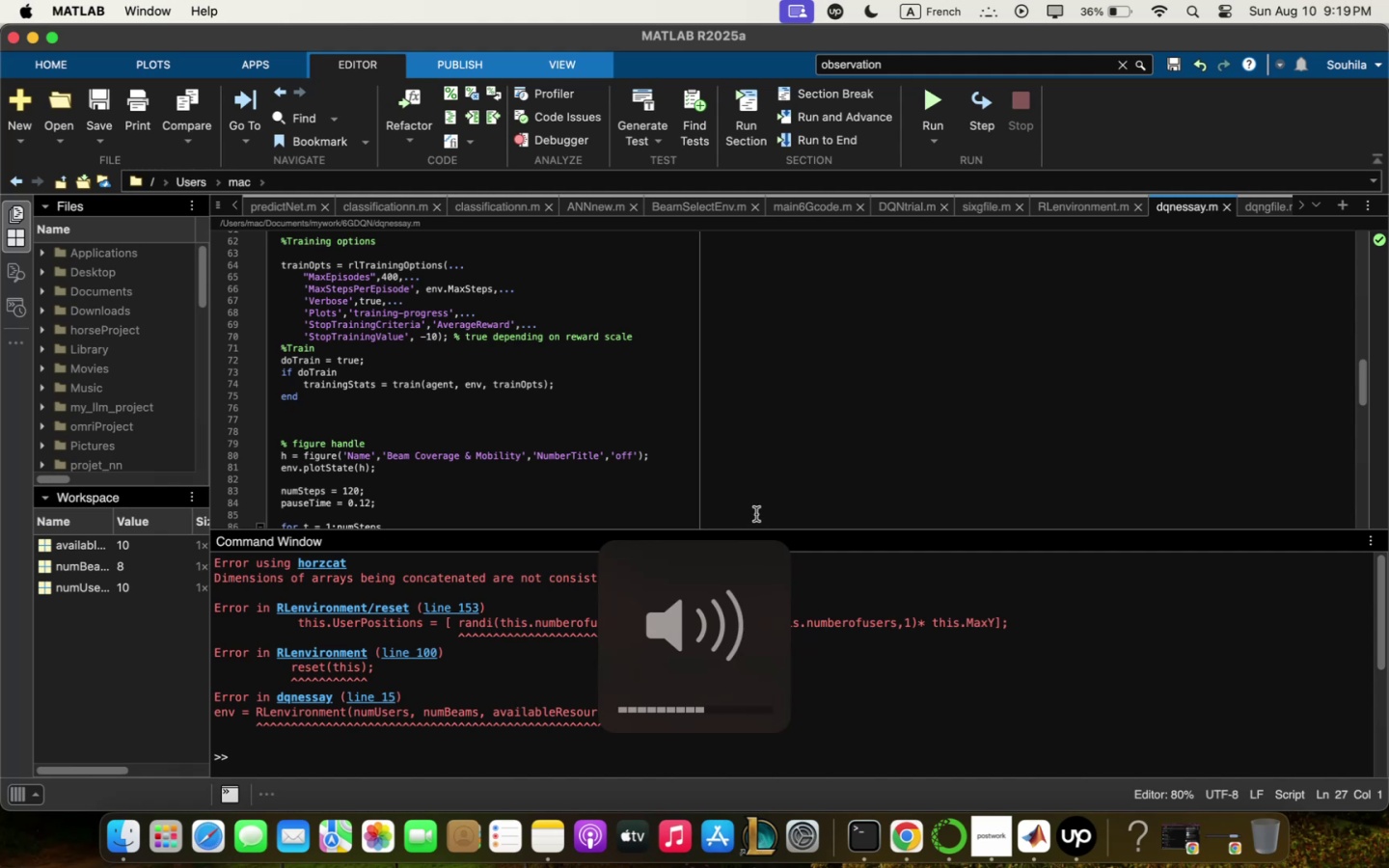 
key(VolumeDown)
 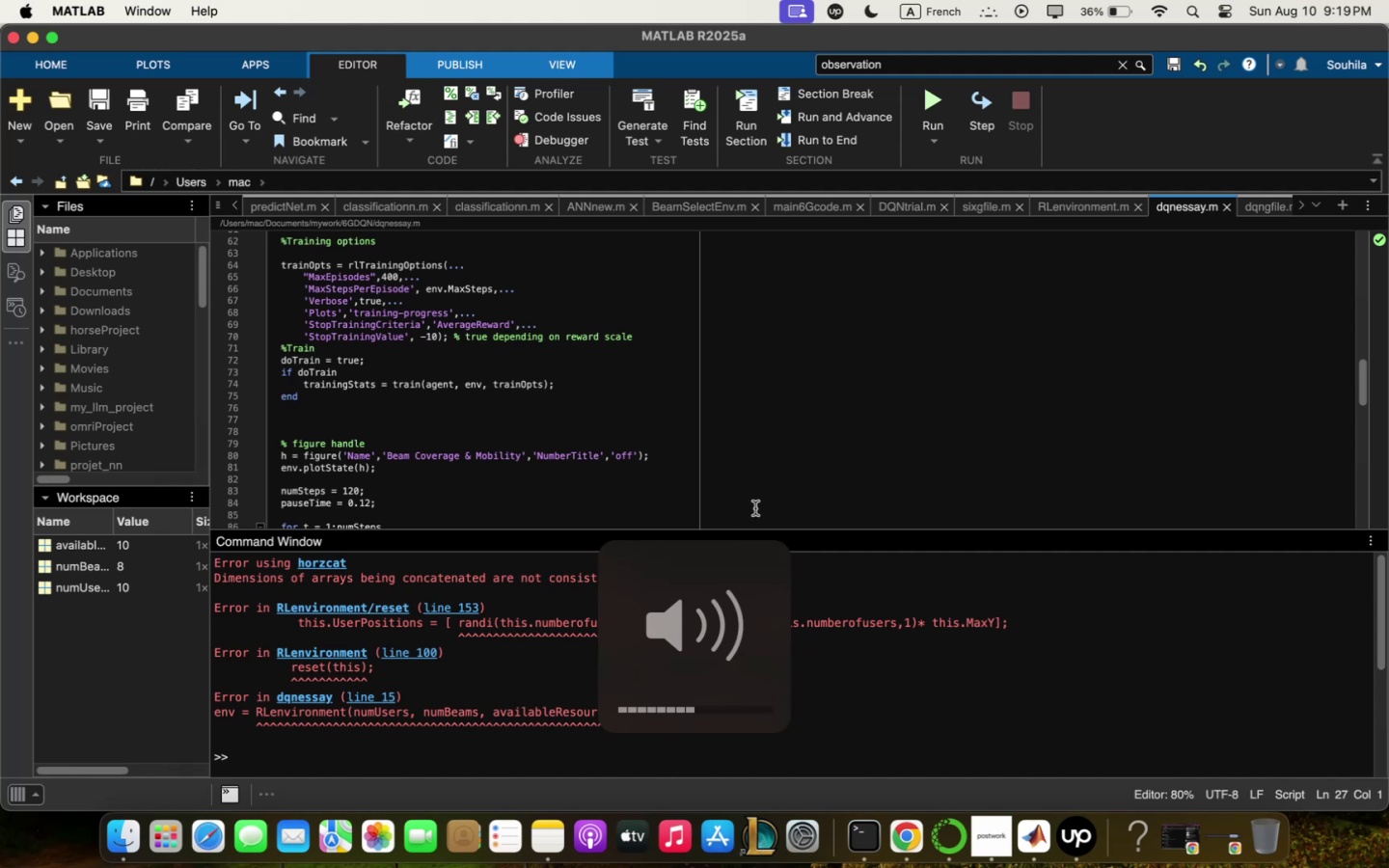 
key(VolumeDown)
 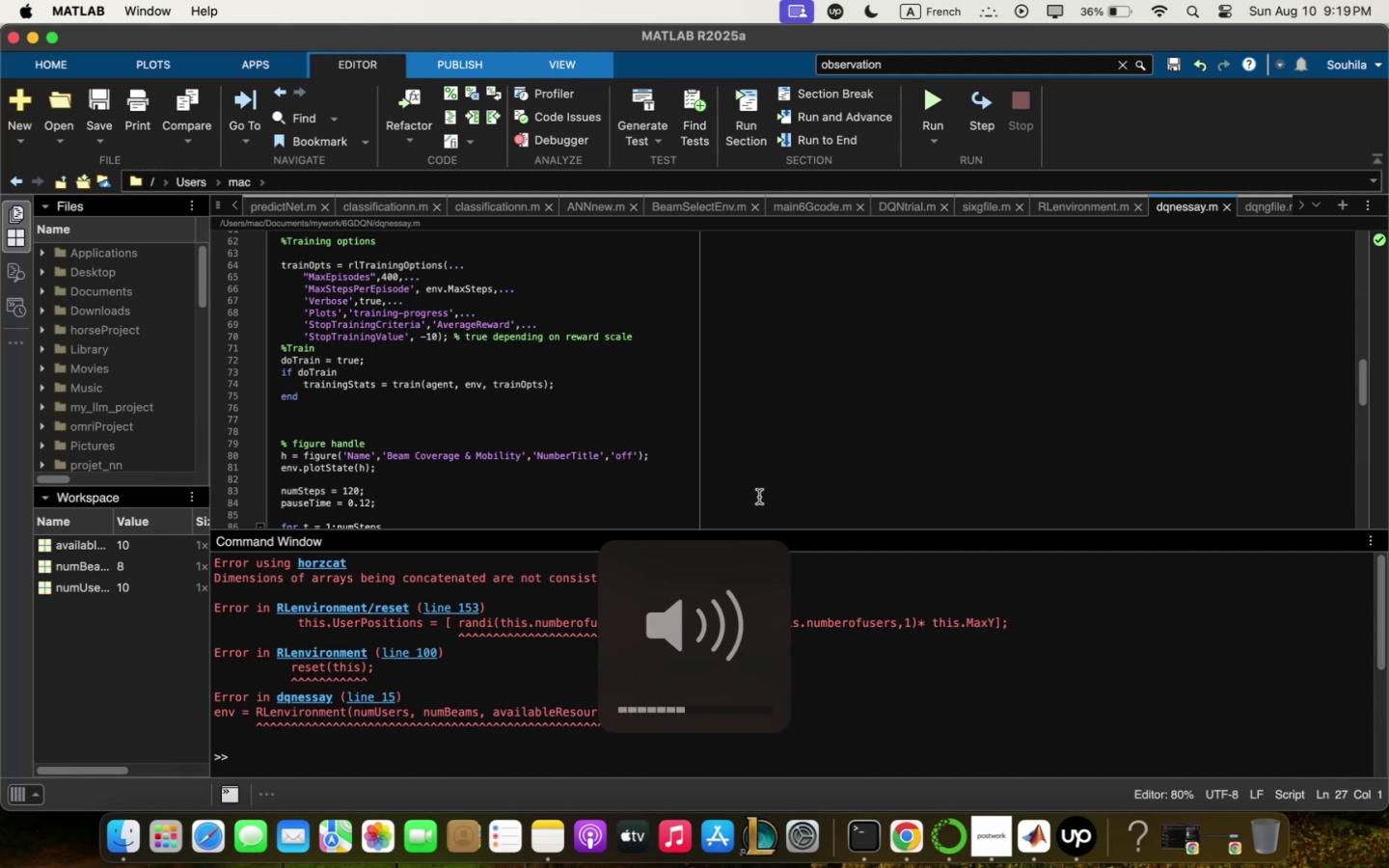 
key(VolumeDown)
 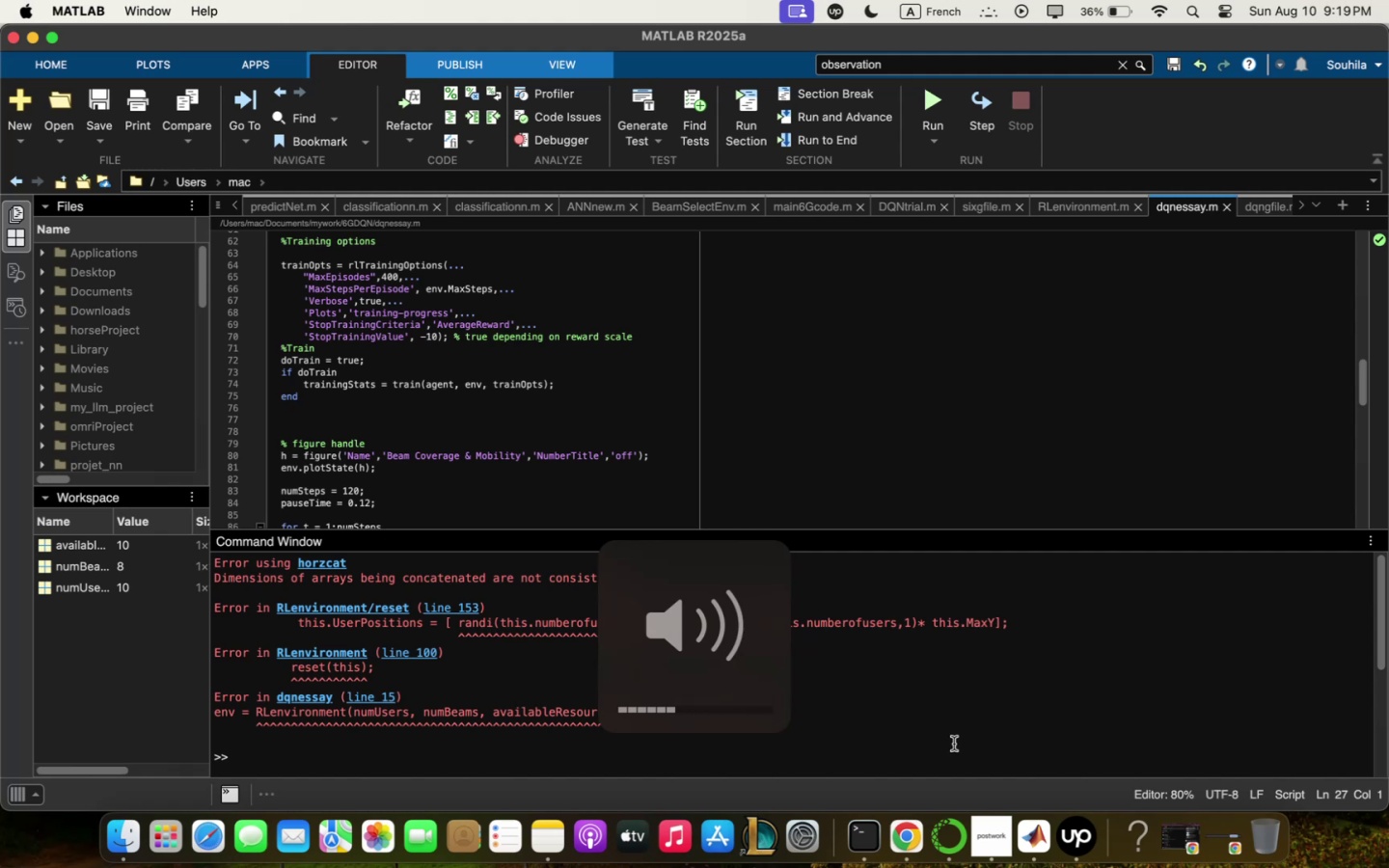 
key(VolumeDown)
 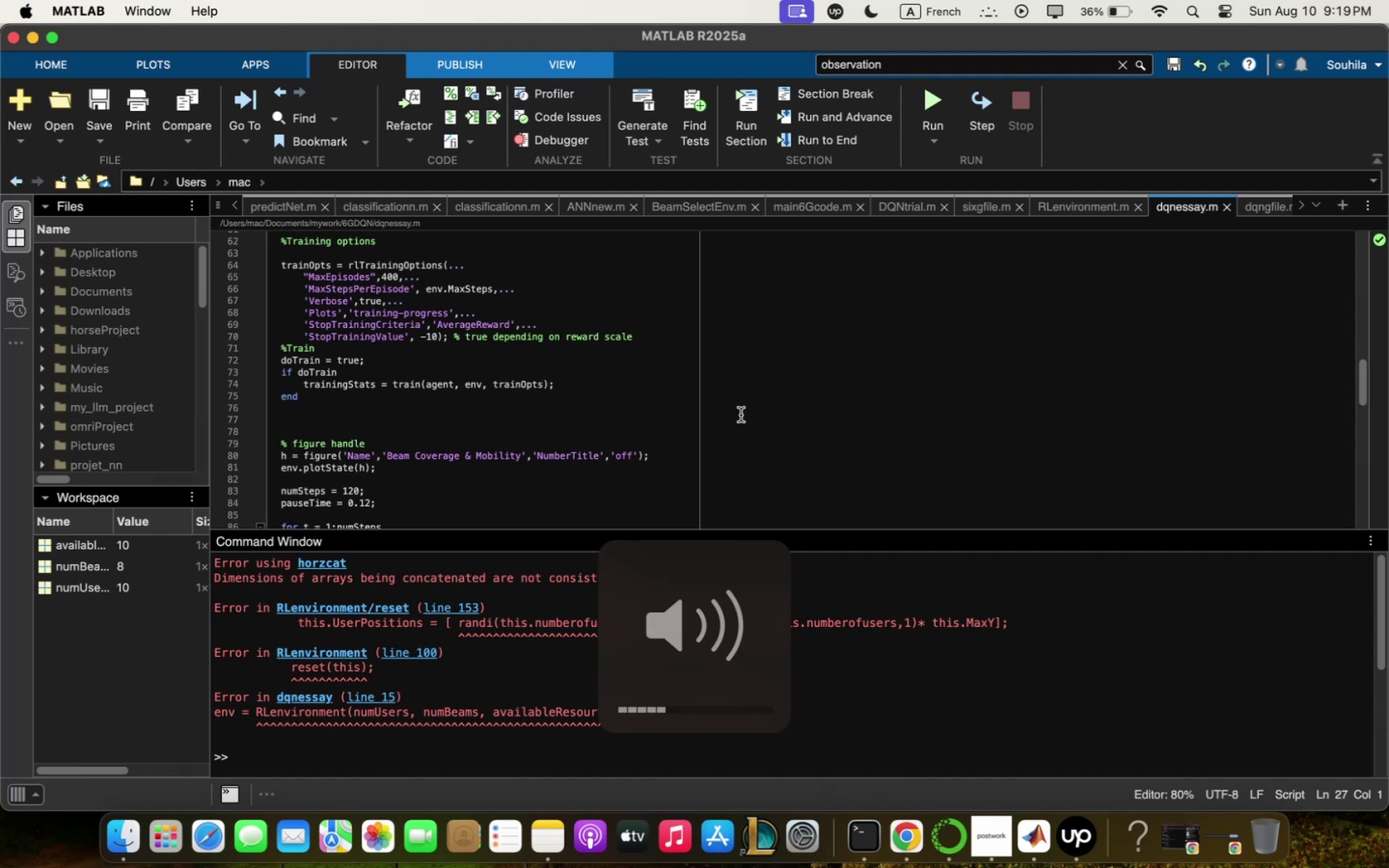 
left_click([741, 415])
 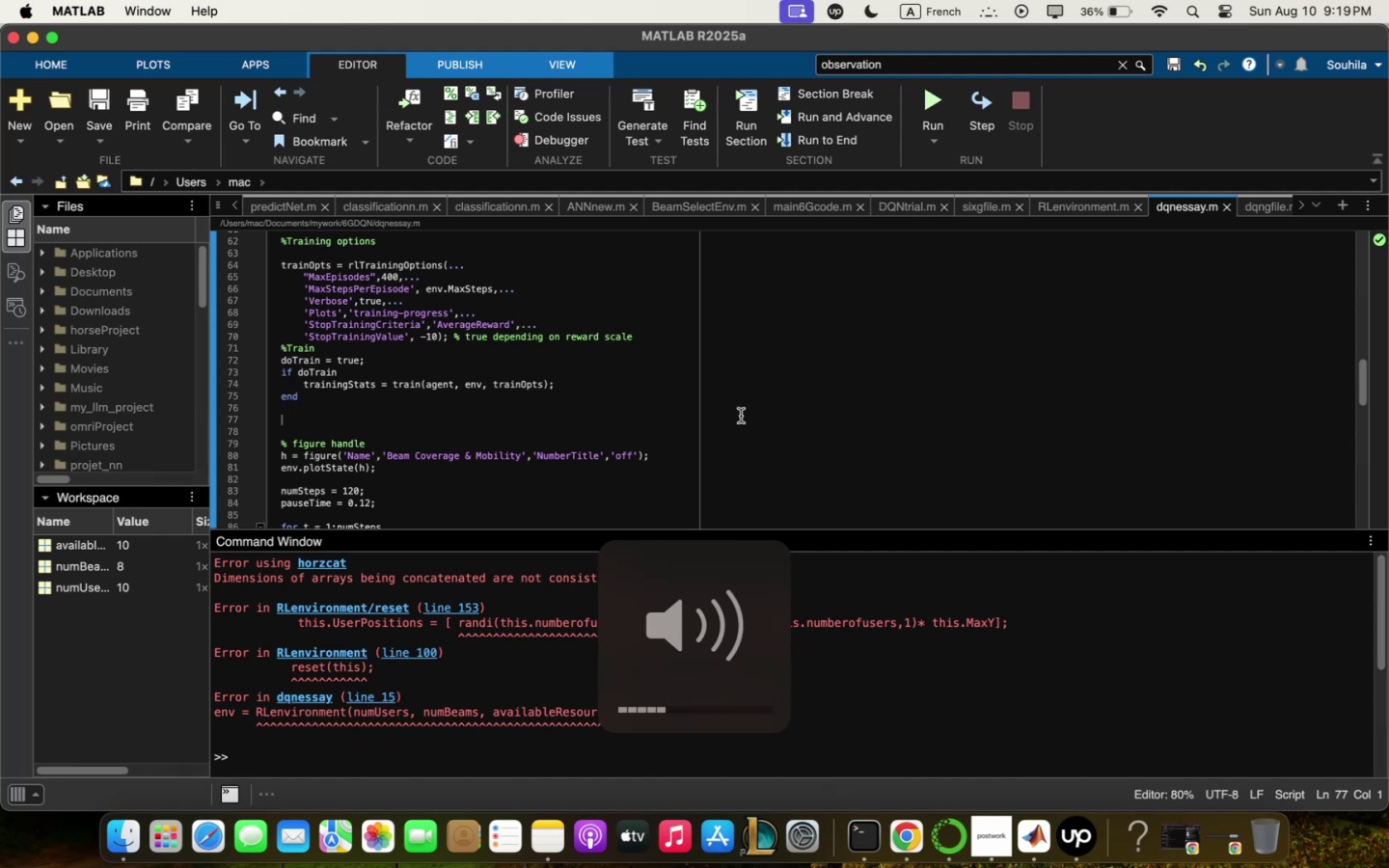 
key(Meta+Q)
 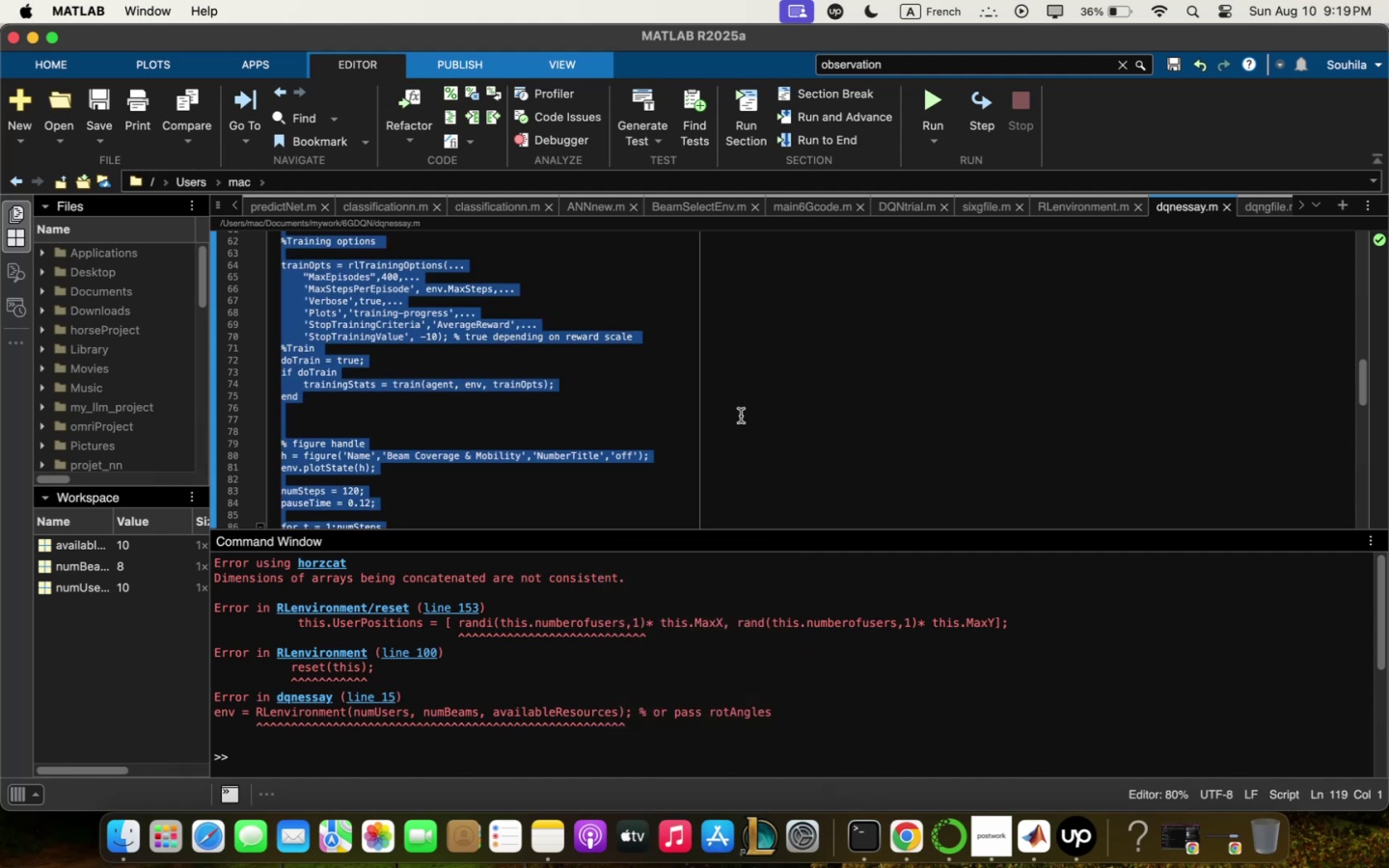 
key(Meta+C)
 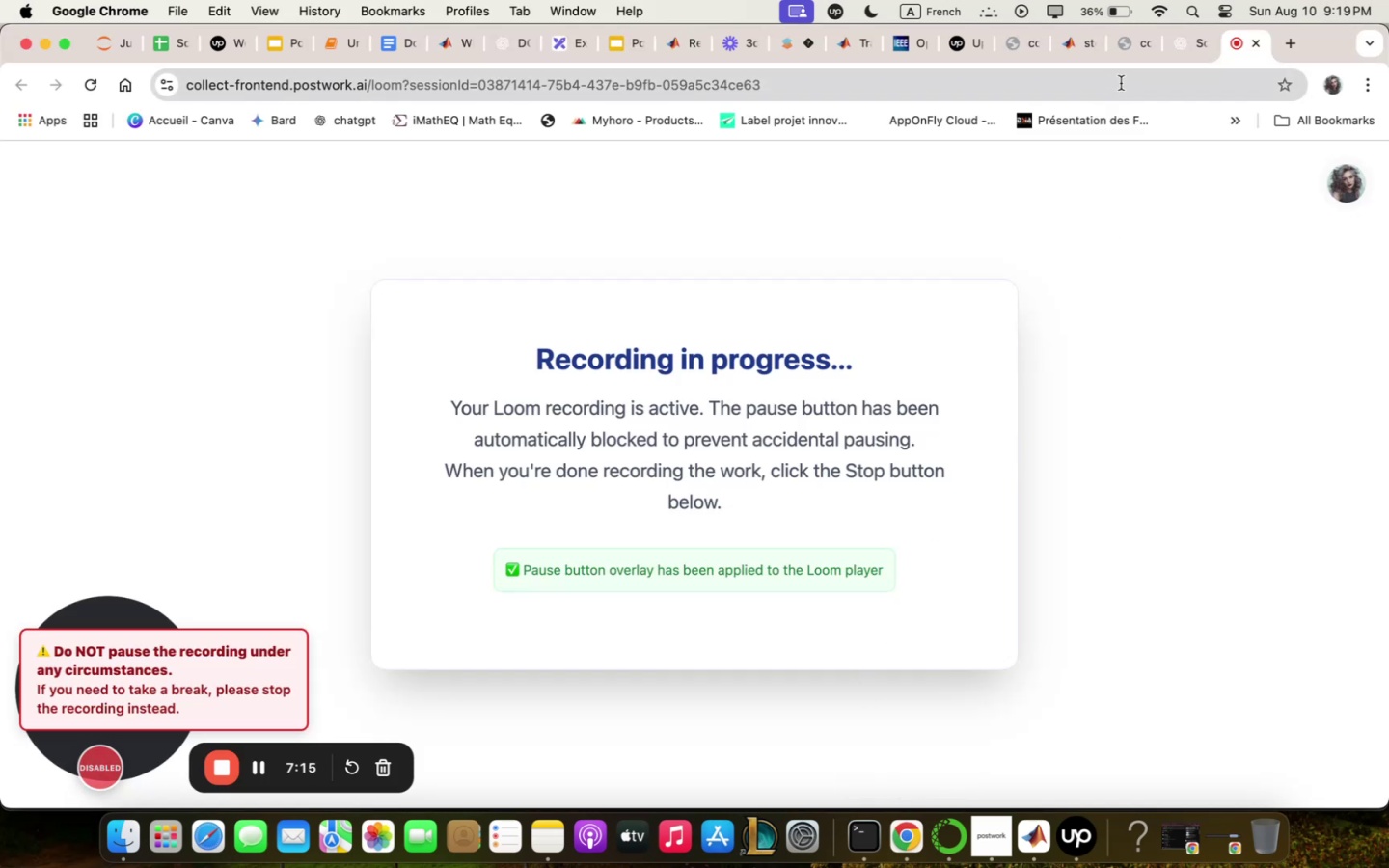 
left_click([1184, 46])
 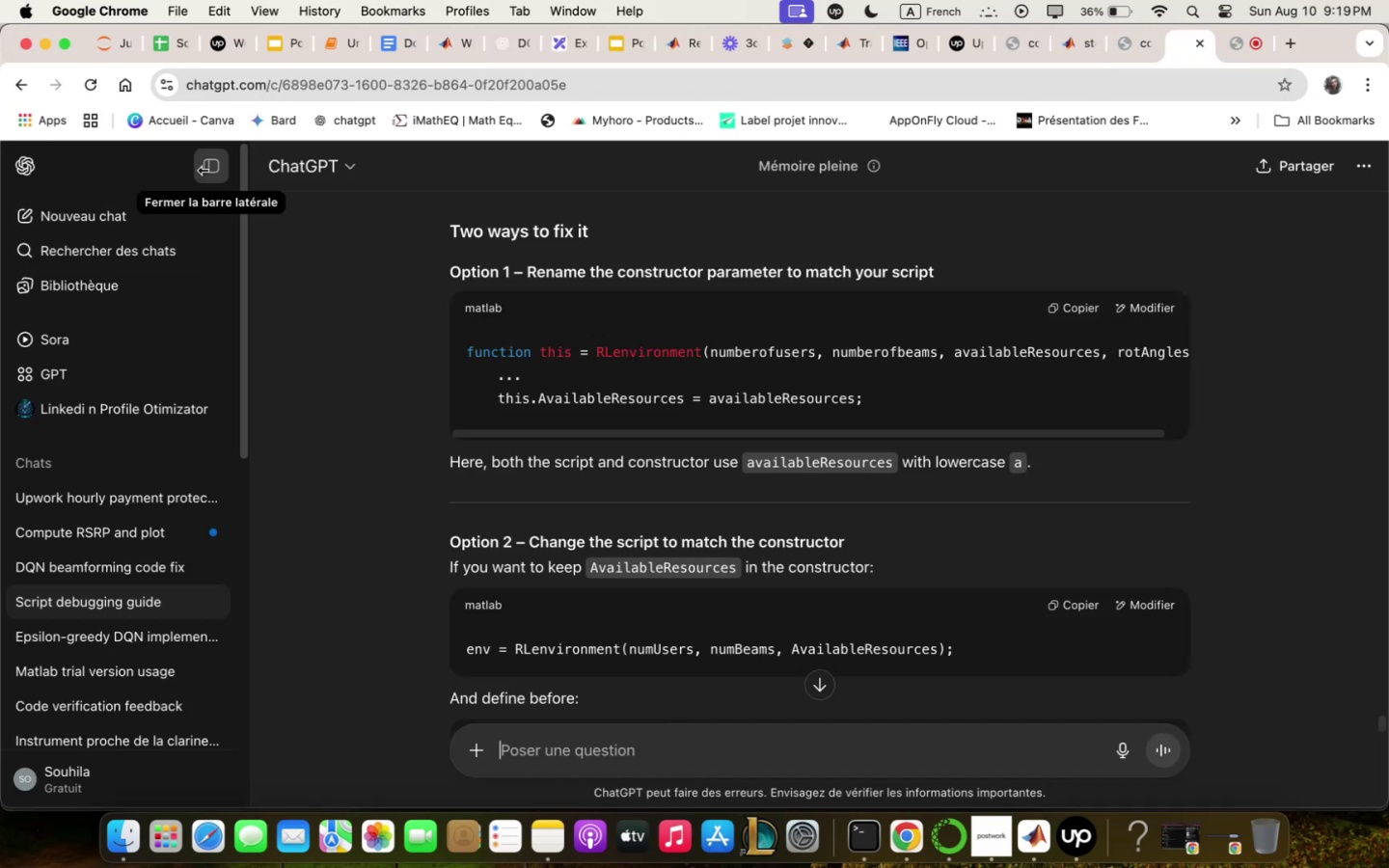 
left_click([211, 169])
 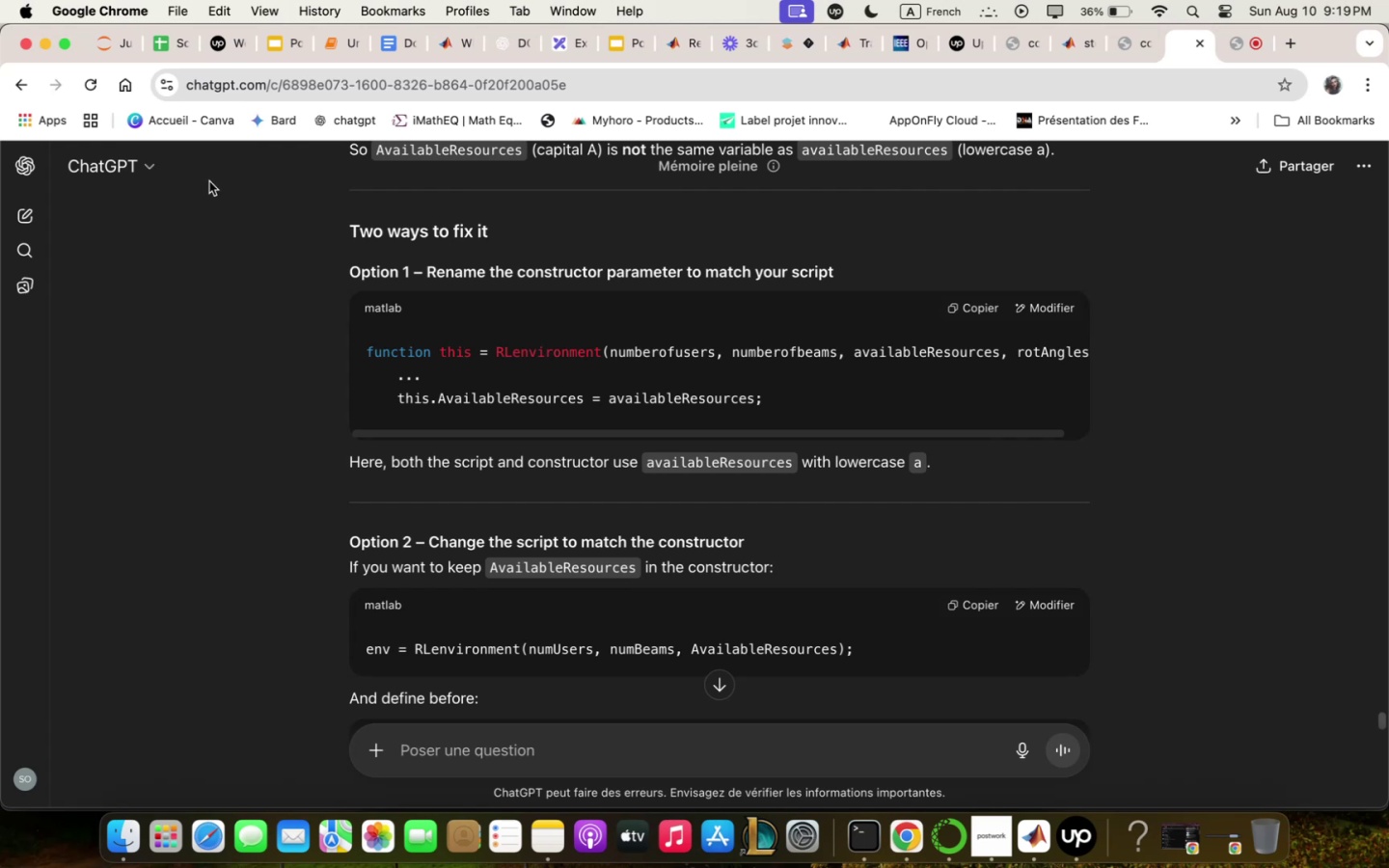 
mouse_move([20, 174])
 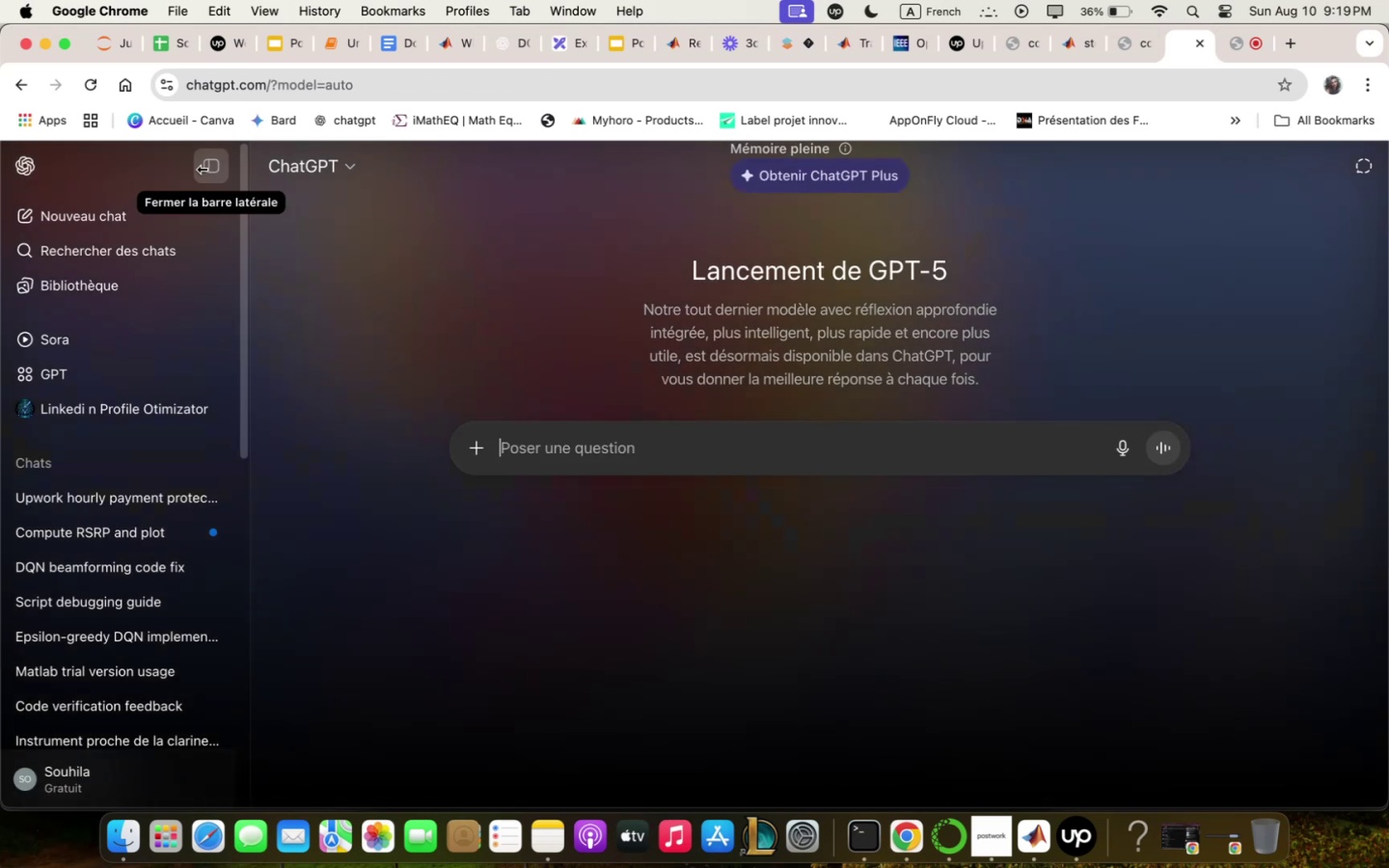 
left_click([204, 170])
 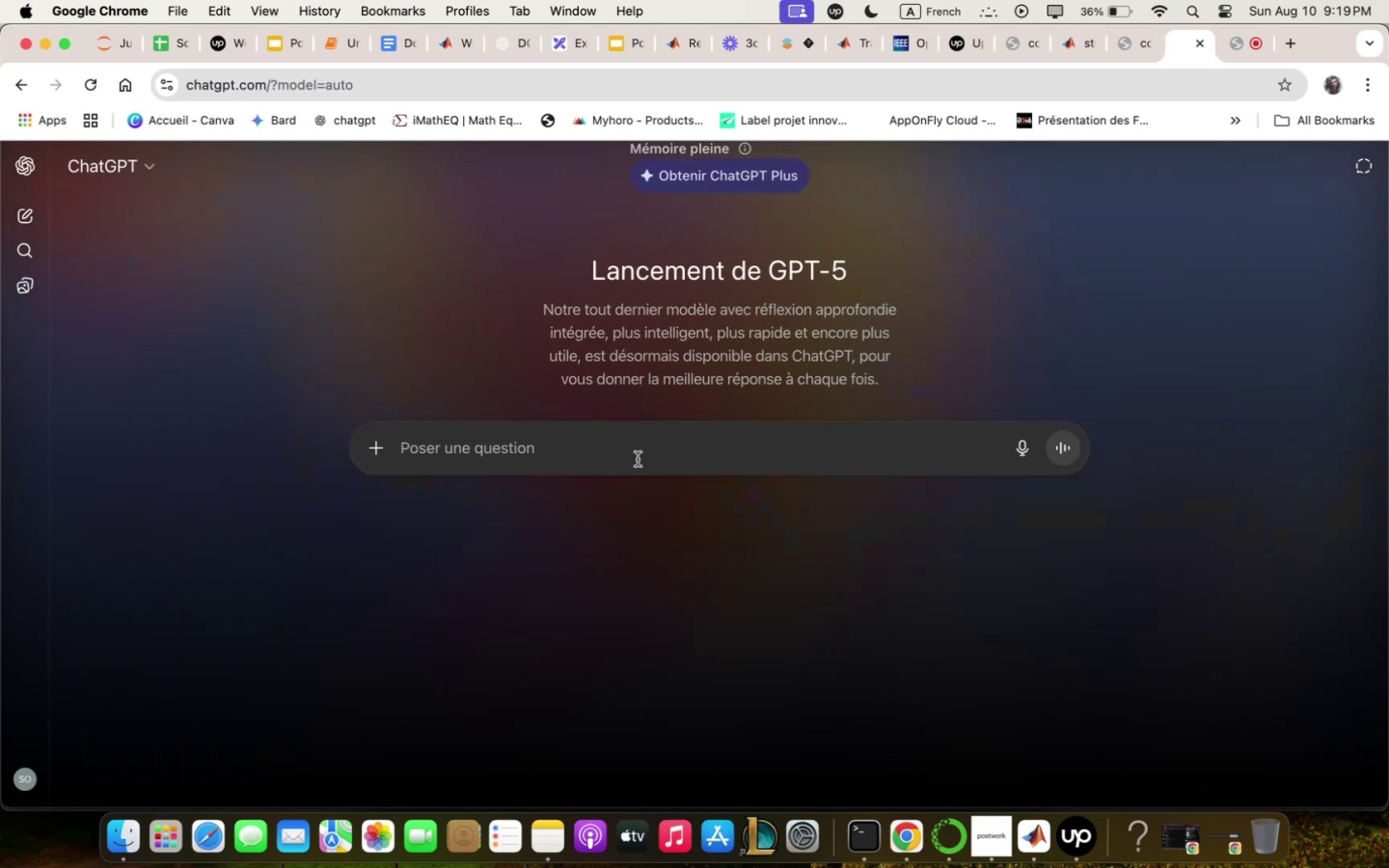 
left_click([638, 459])
 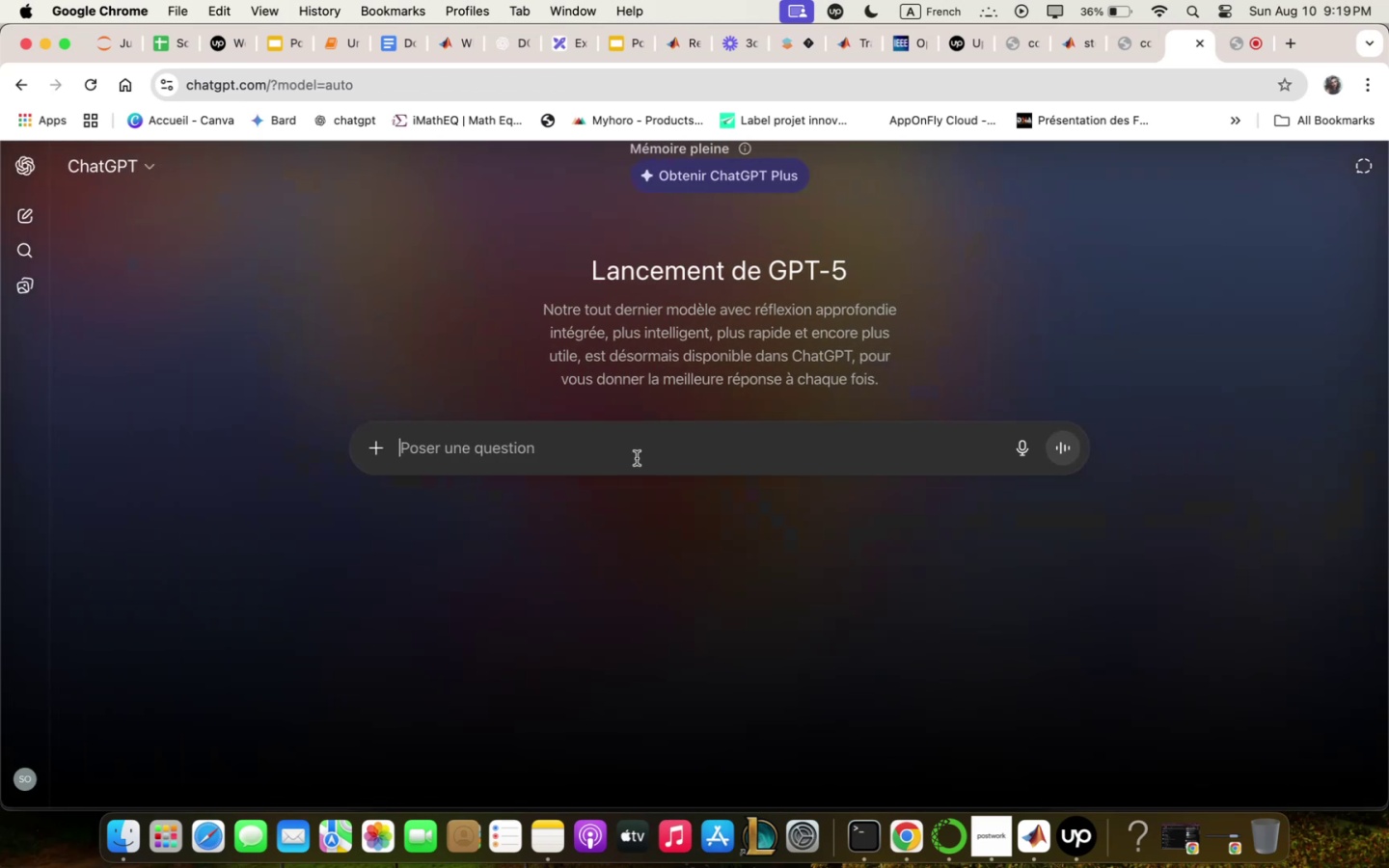 
key(Meta+V)
 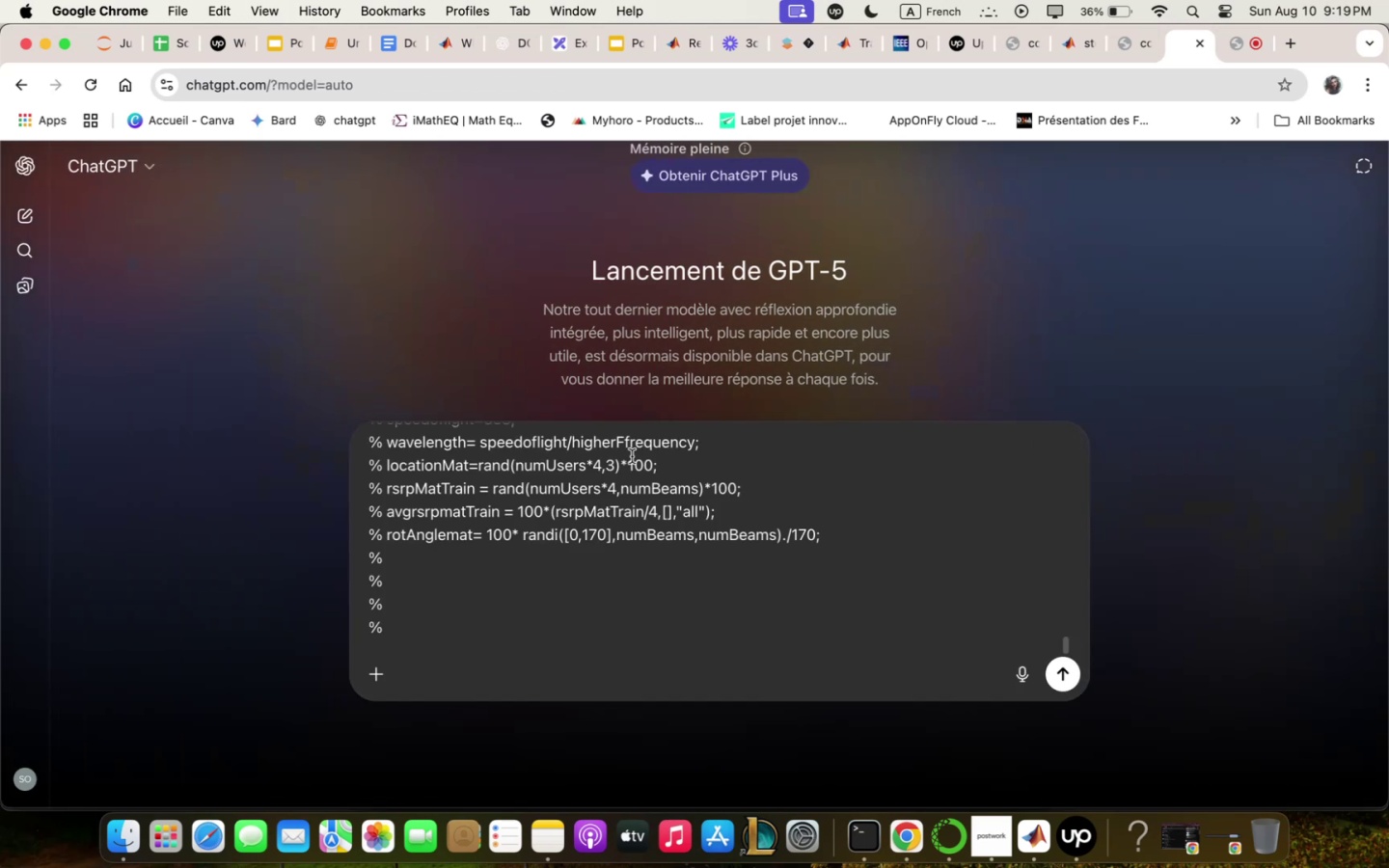 
type(qnd )
 